 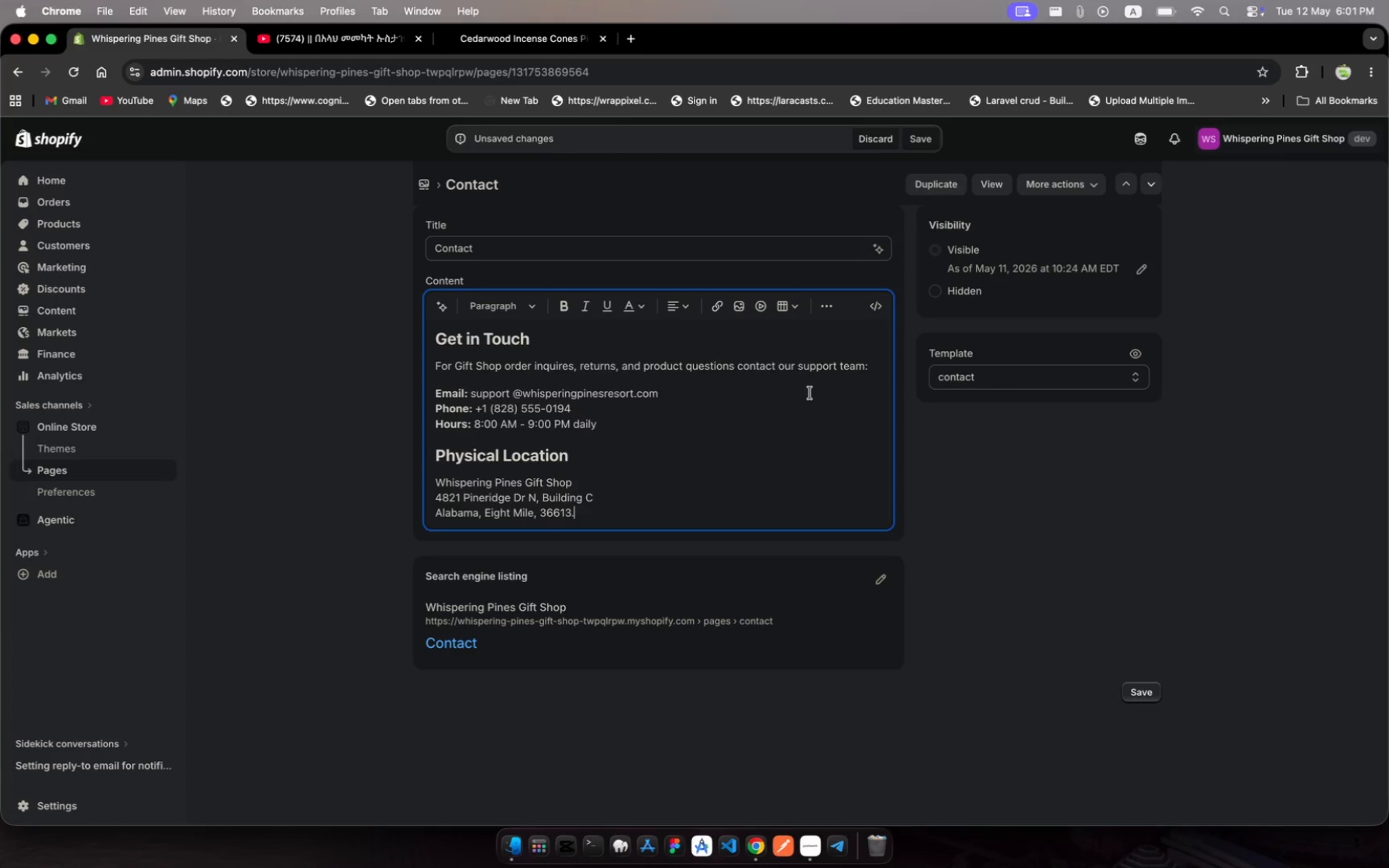 
key(Enter)
 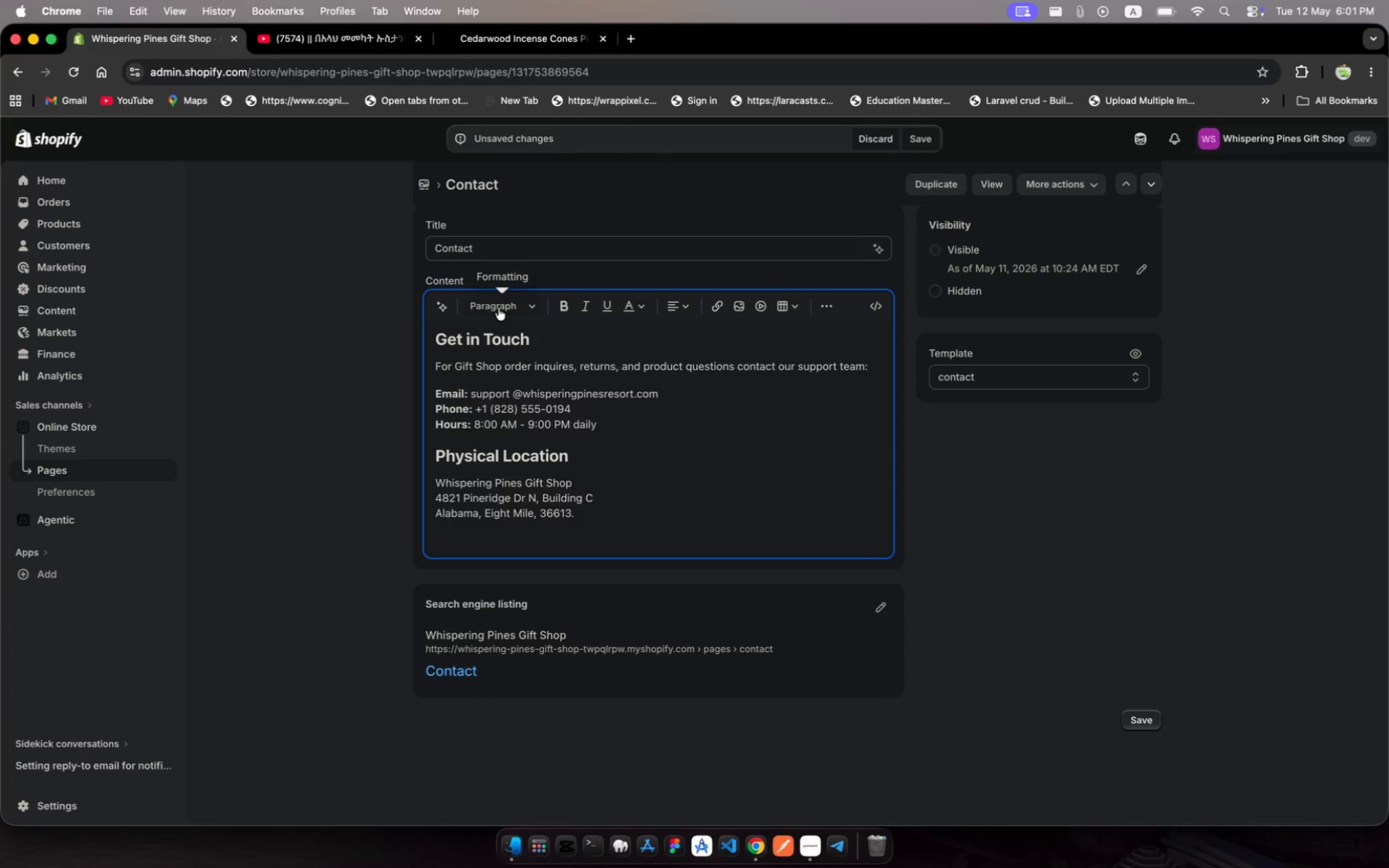 
left_click([523, 308])
 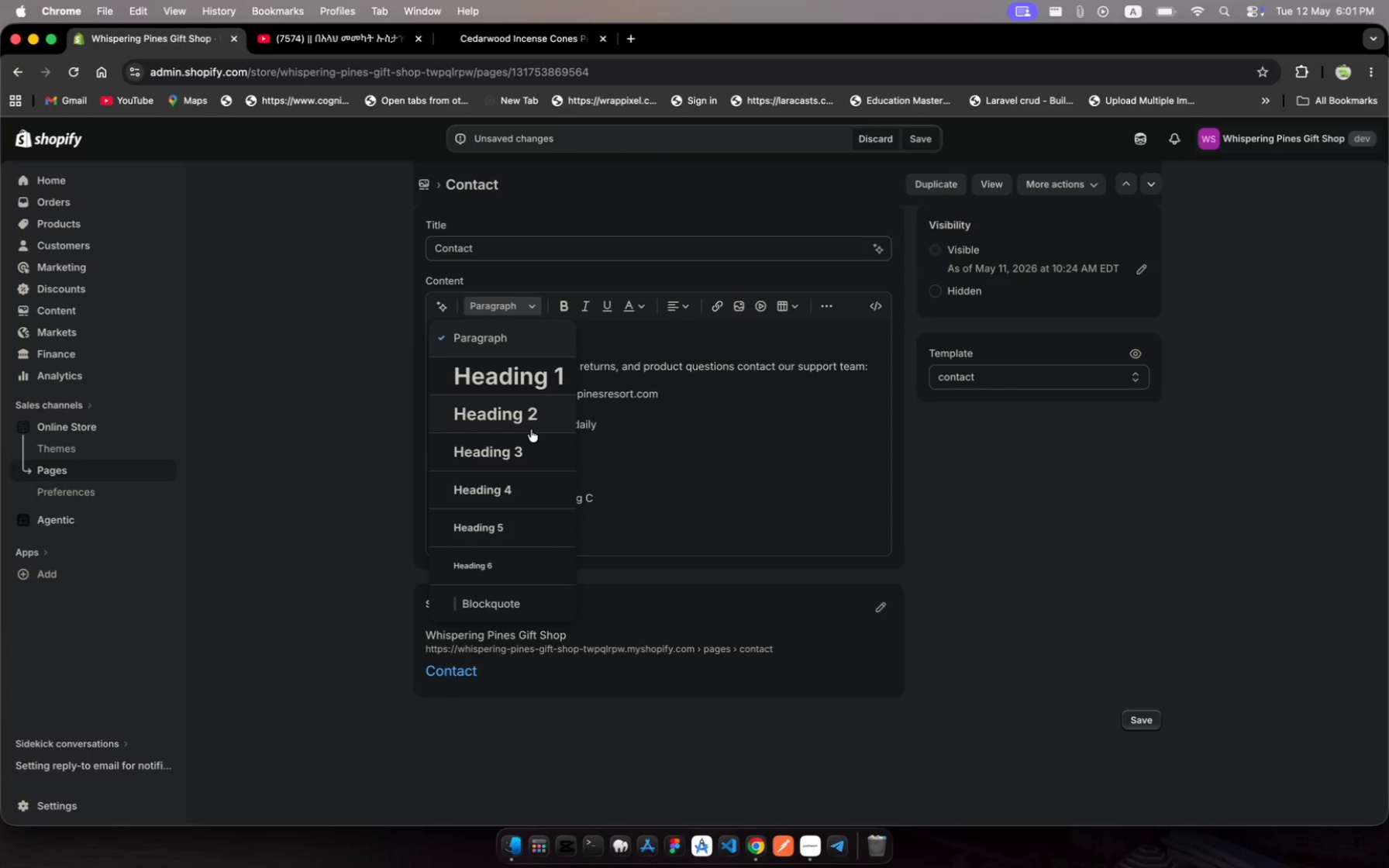 
left_click([531, 420])
 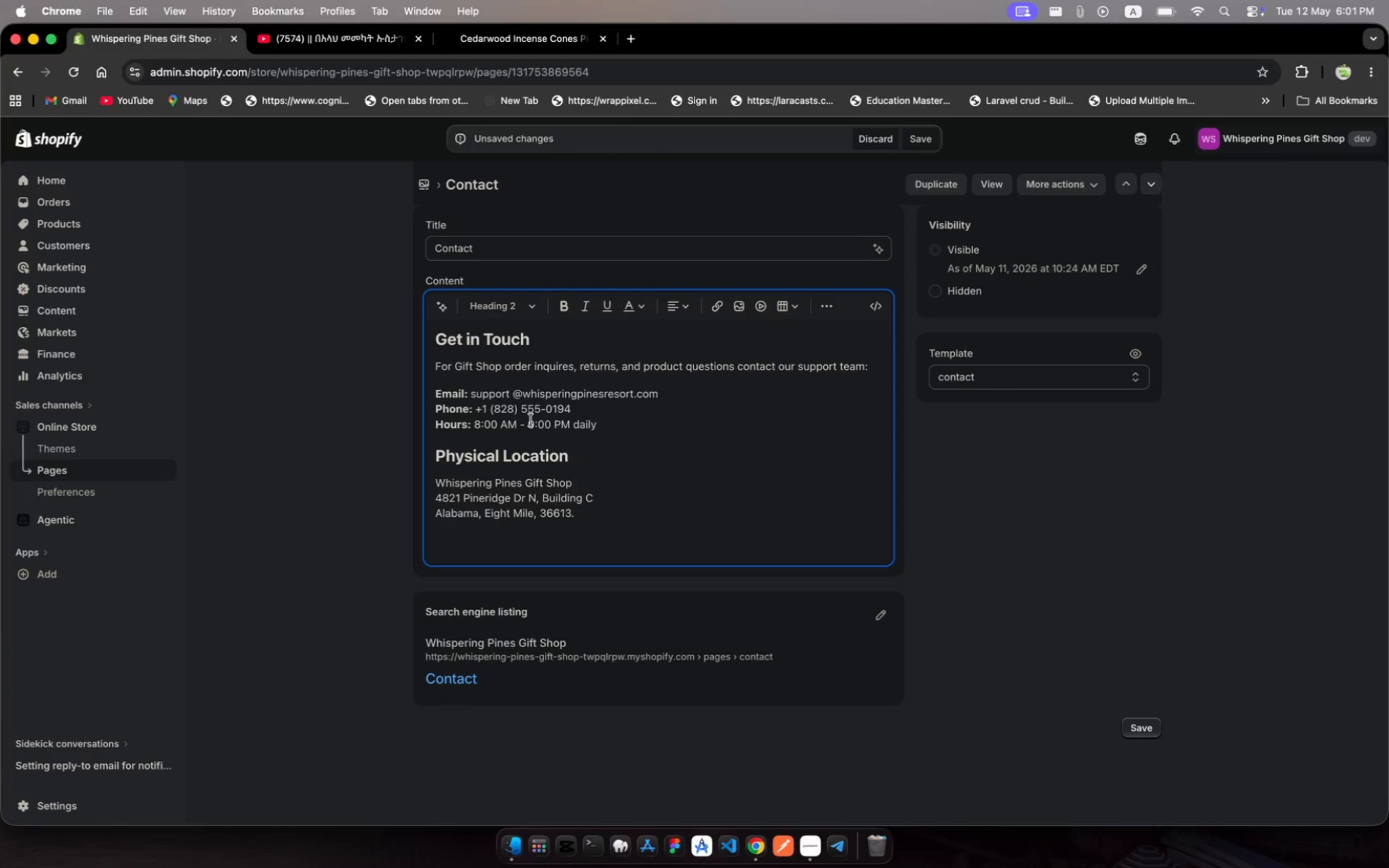 
type(Resort Booking Inquires)
 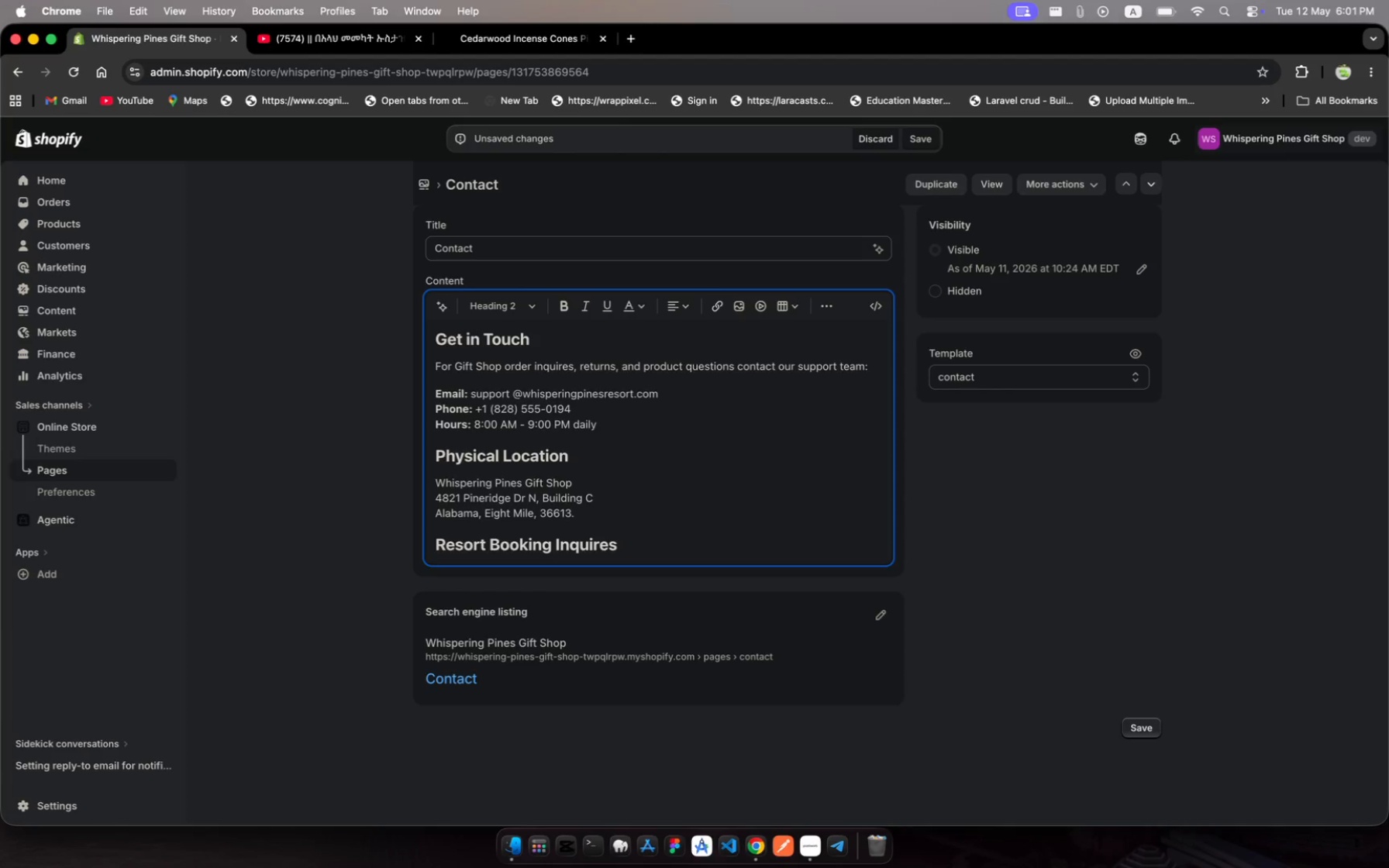 
key(Enter)
 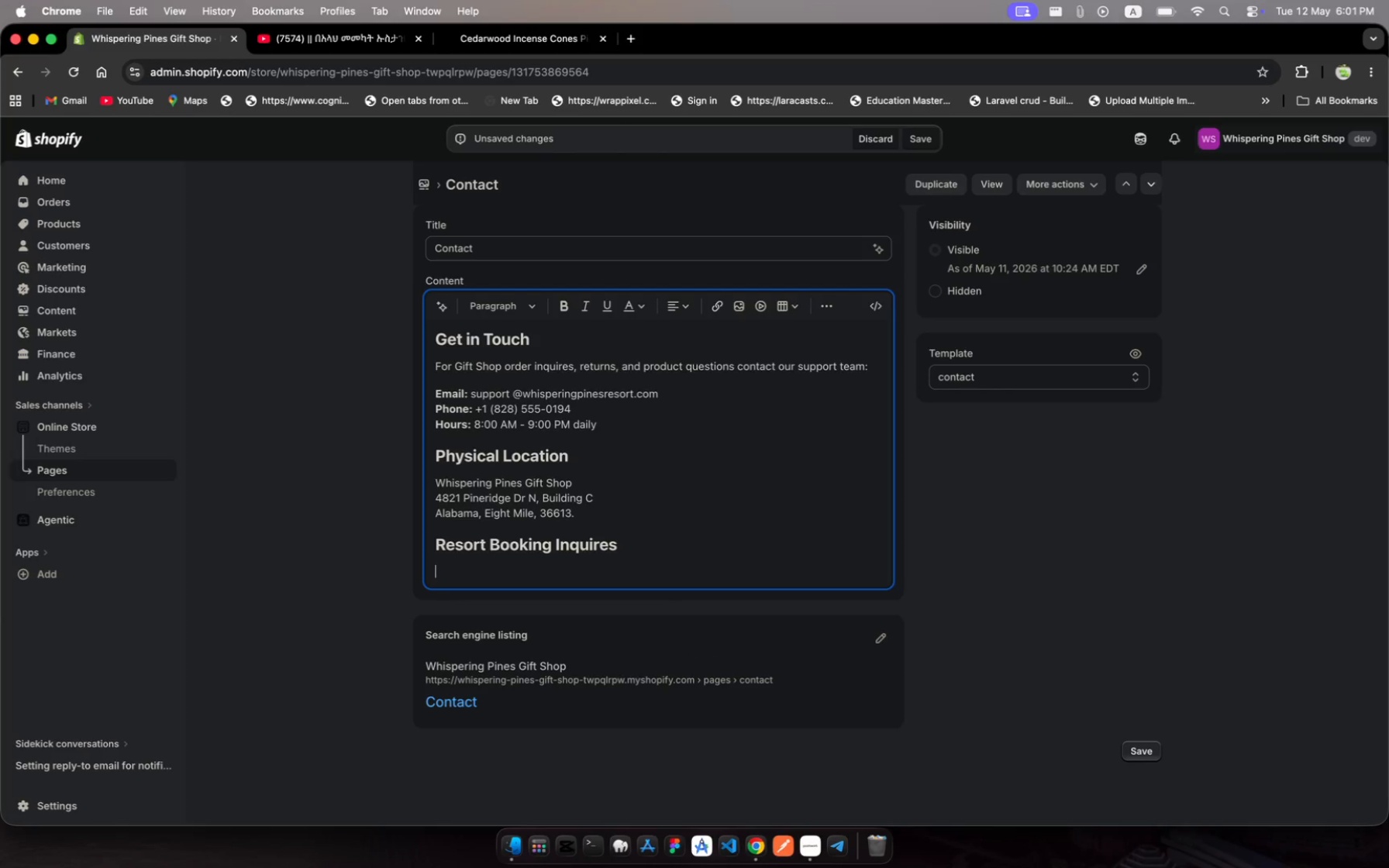 
hold_key(key=ShiftLeft, duration=0.33)
 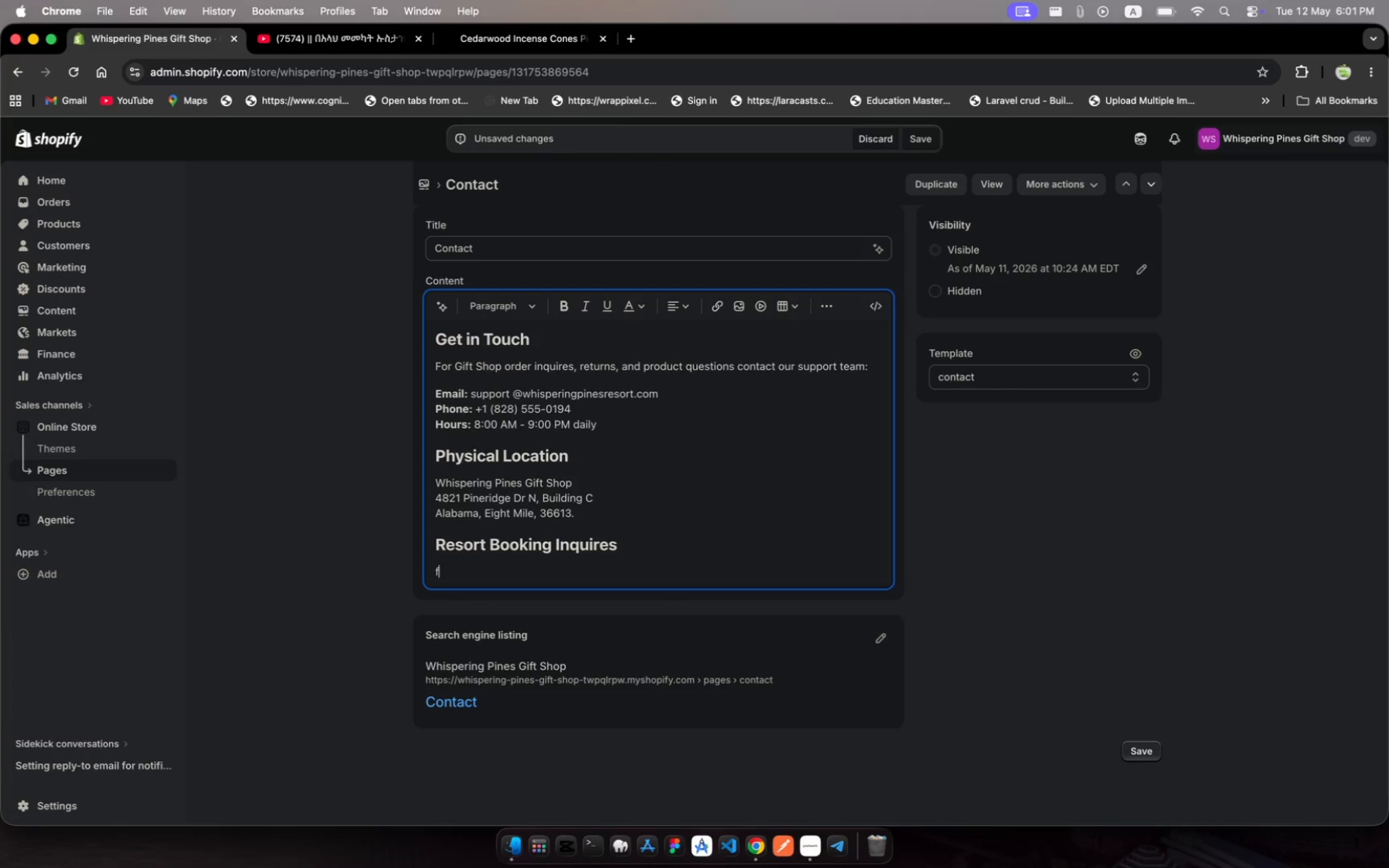 
type(for)
key(Backspace)
key(Backspace)
key(Backspace)
type(Fr )
 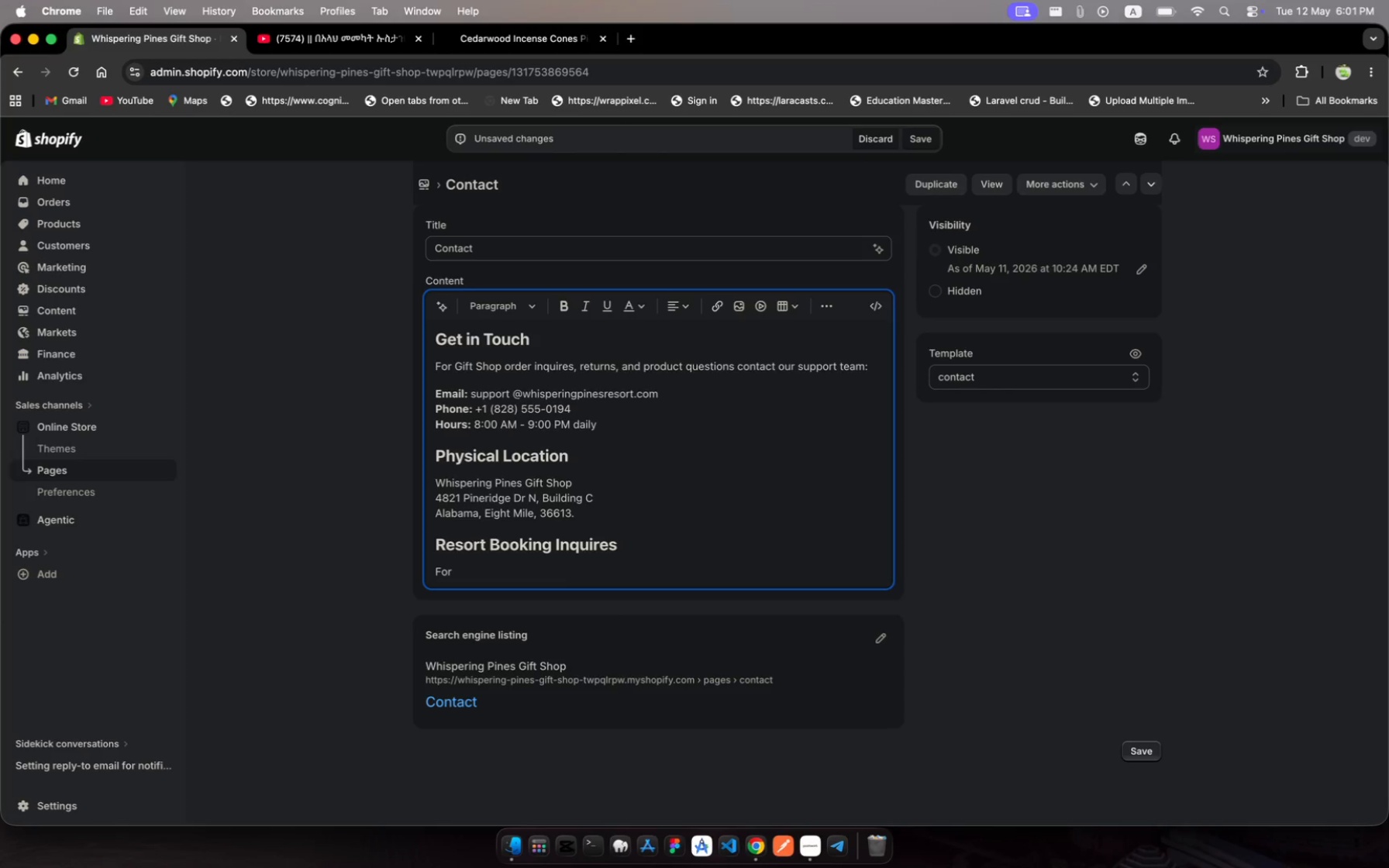 
type(gamping )
 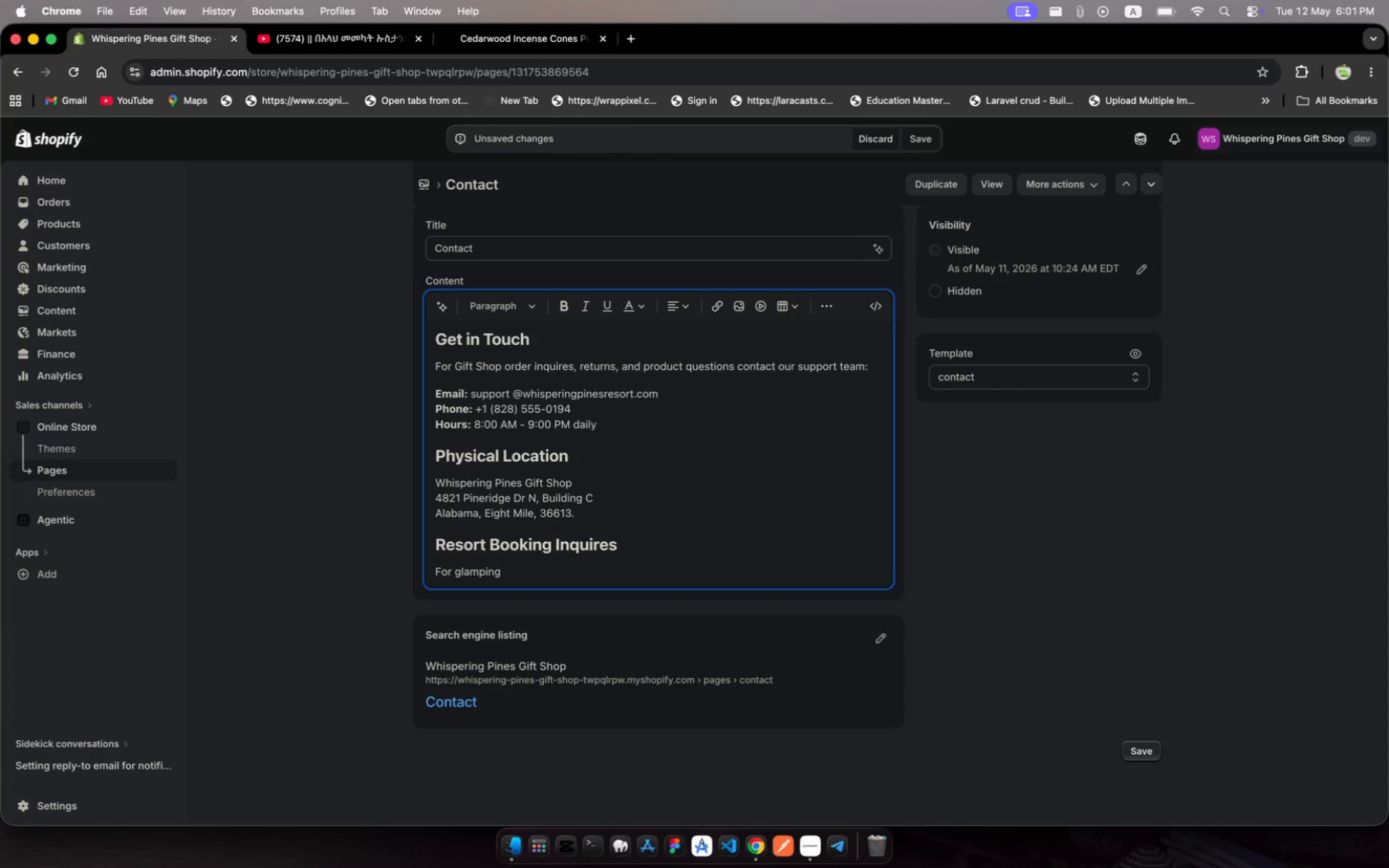 
hold_key(key=L, duration=0.31)
 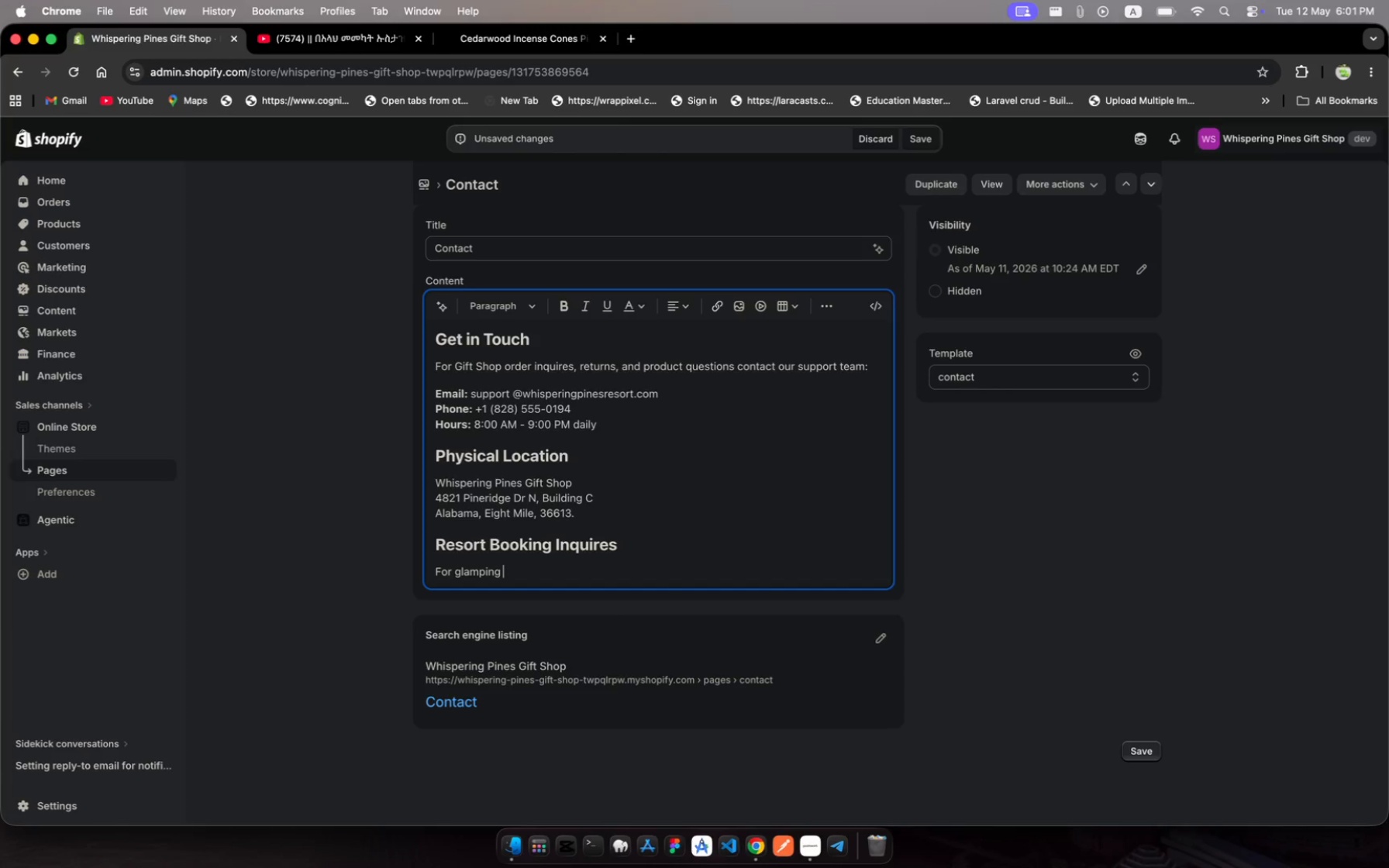 
type(reservations )
 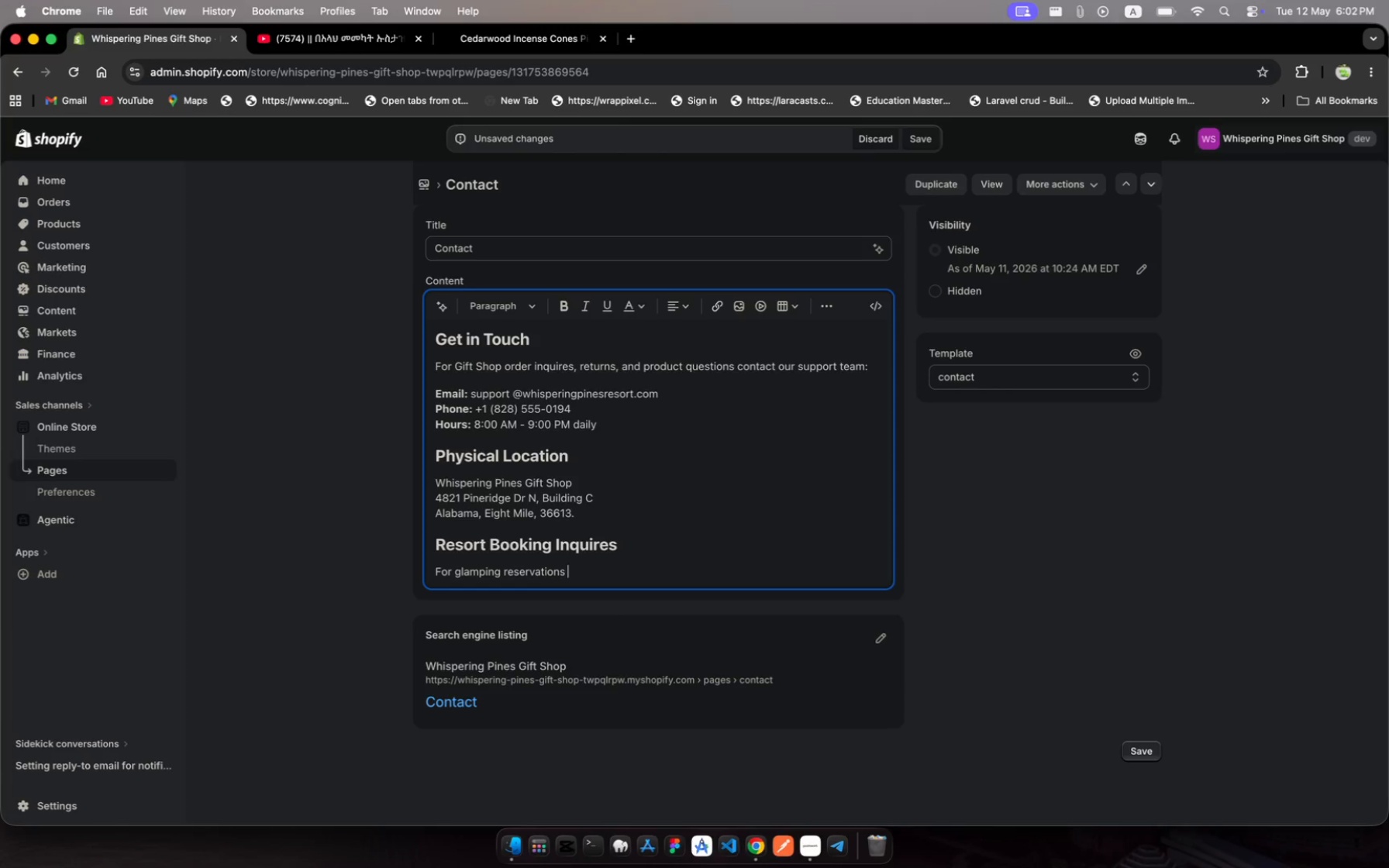 
type(ad resort booking questions )
 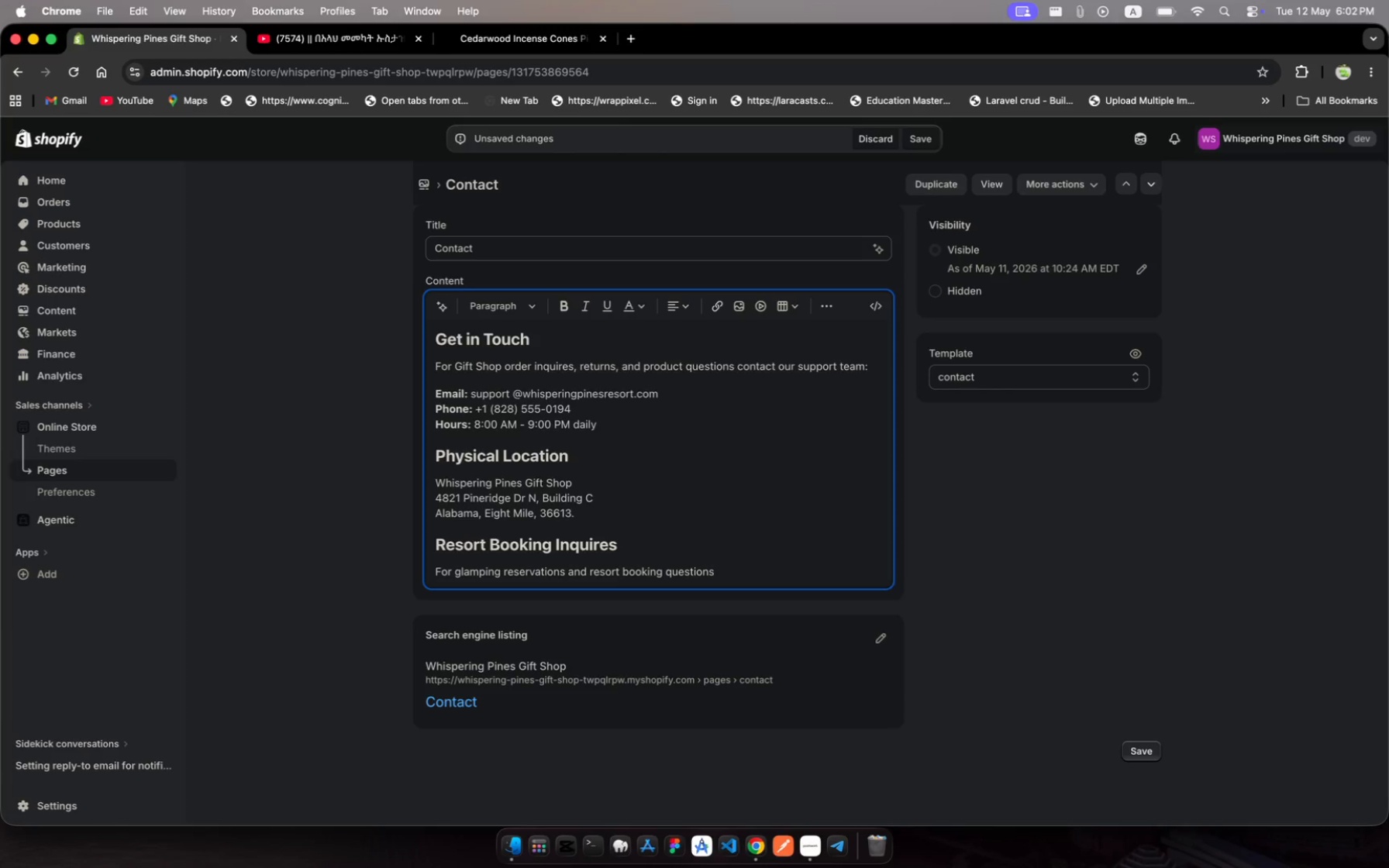 
wait(6.78)
 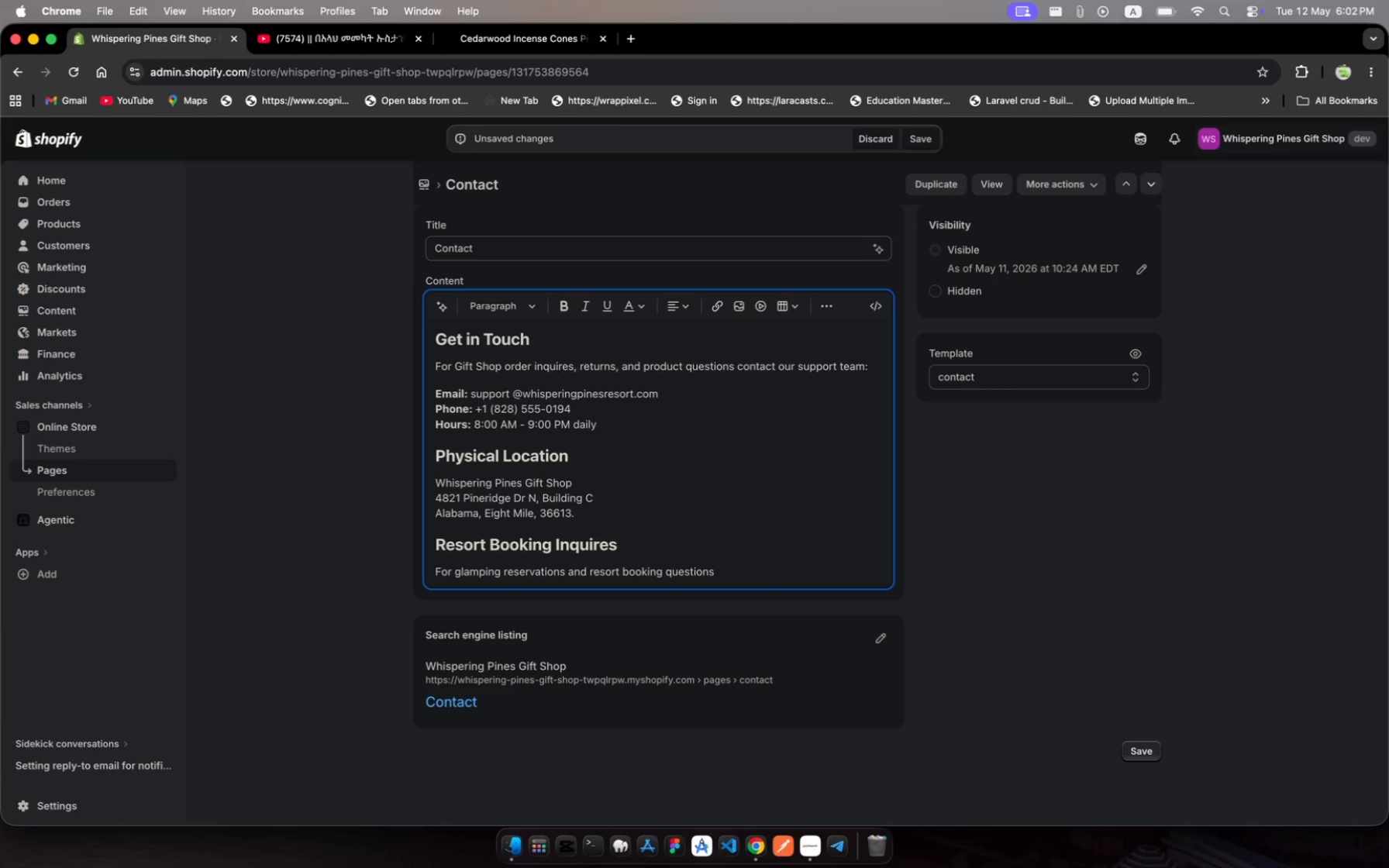 
type(please visit)
 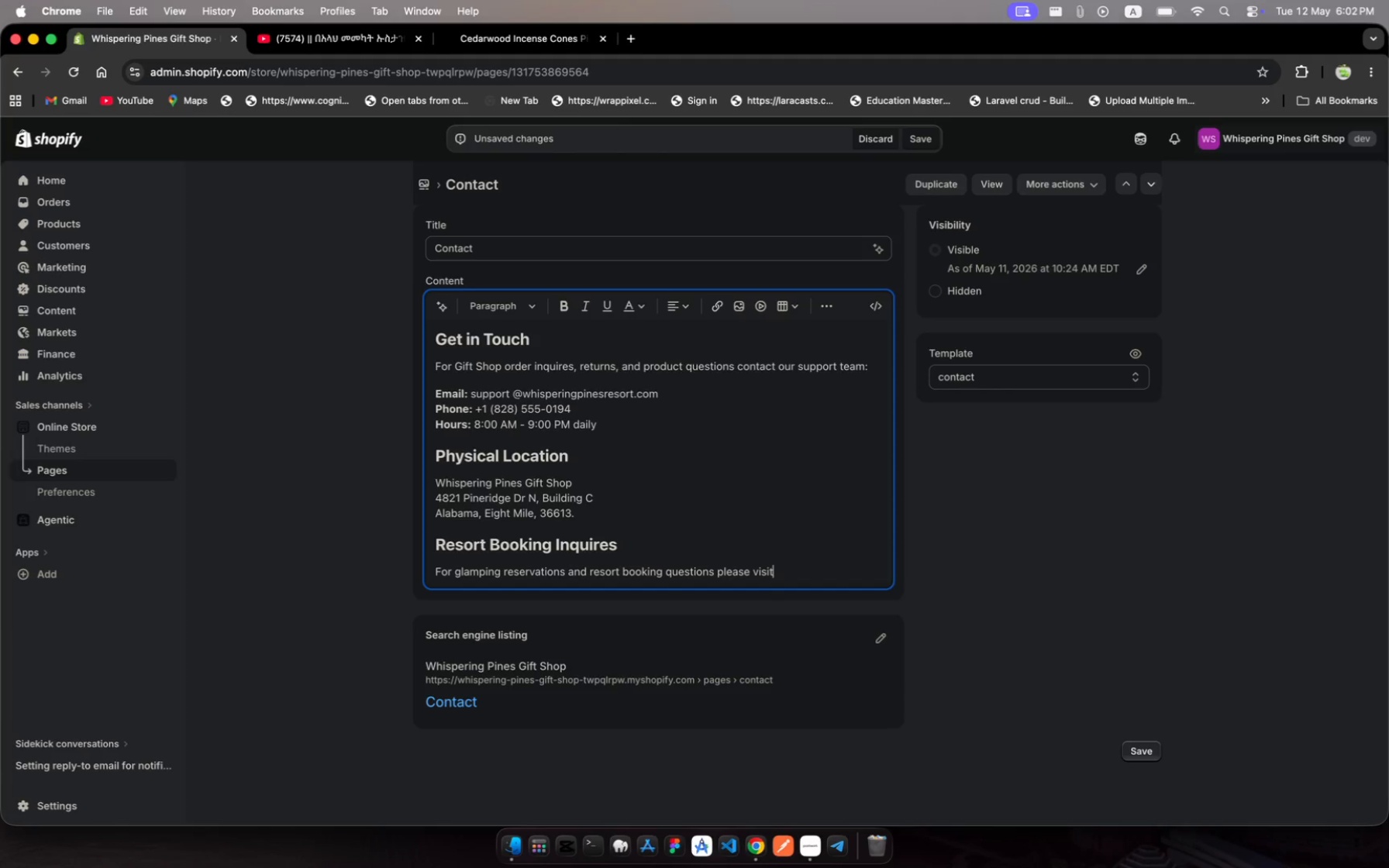 
wait(6.81)
 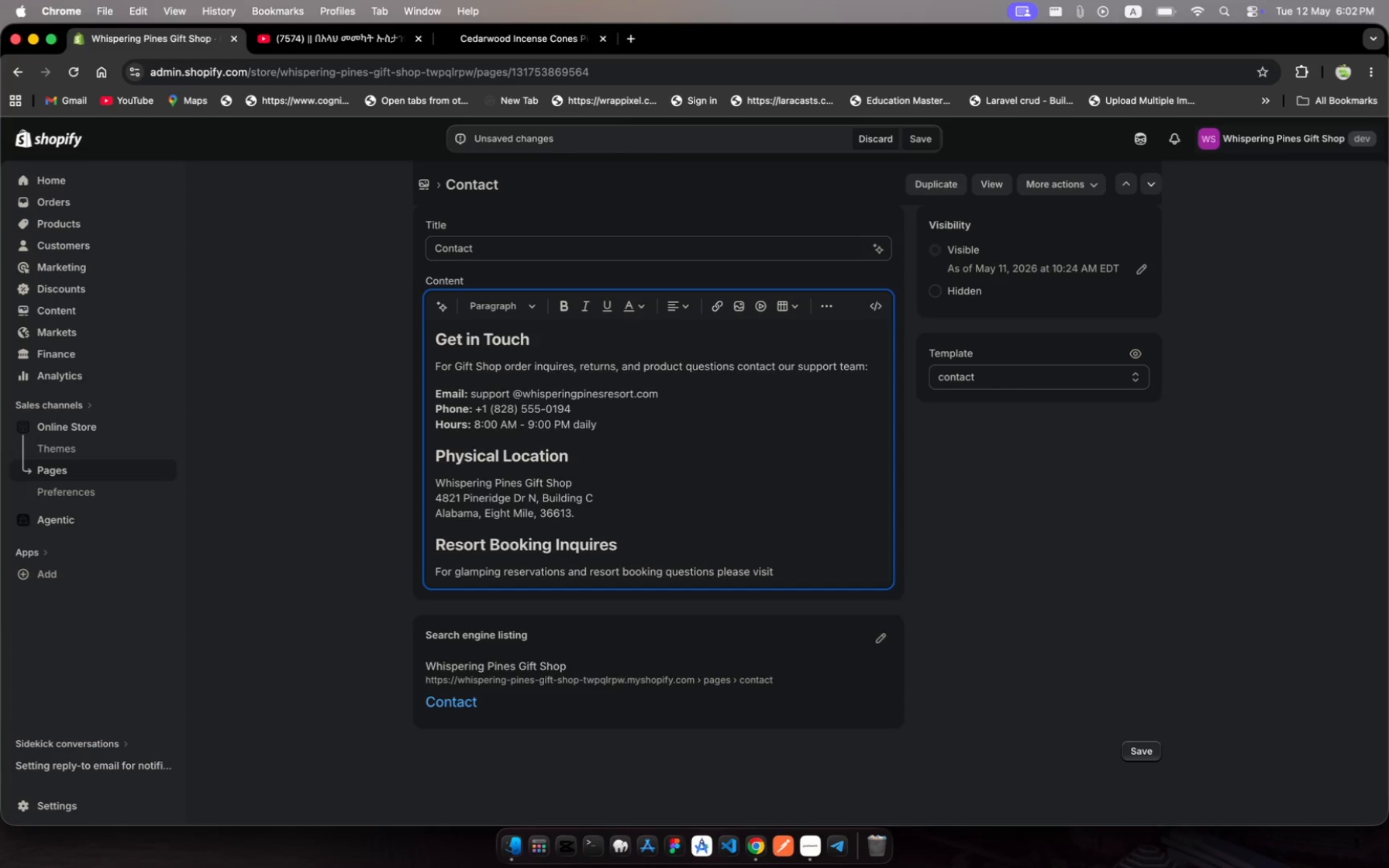 
key(Space)
 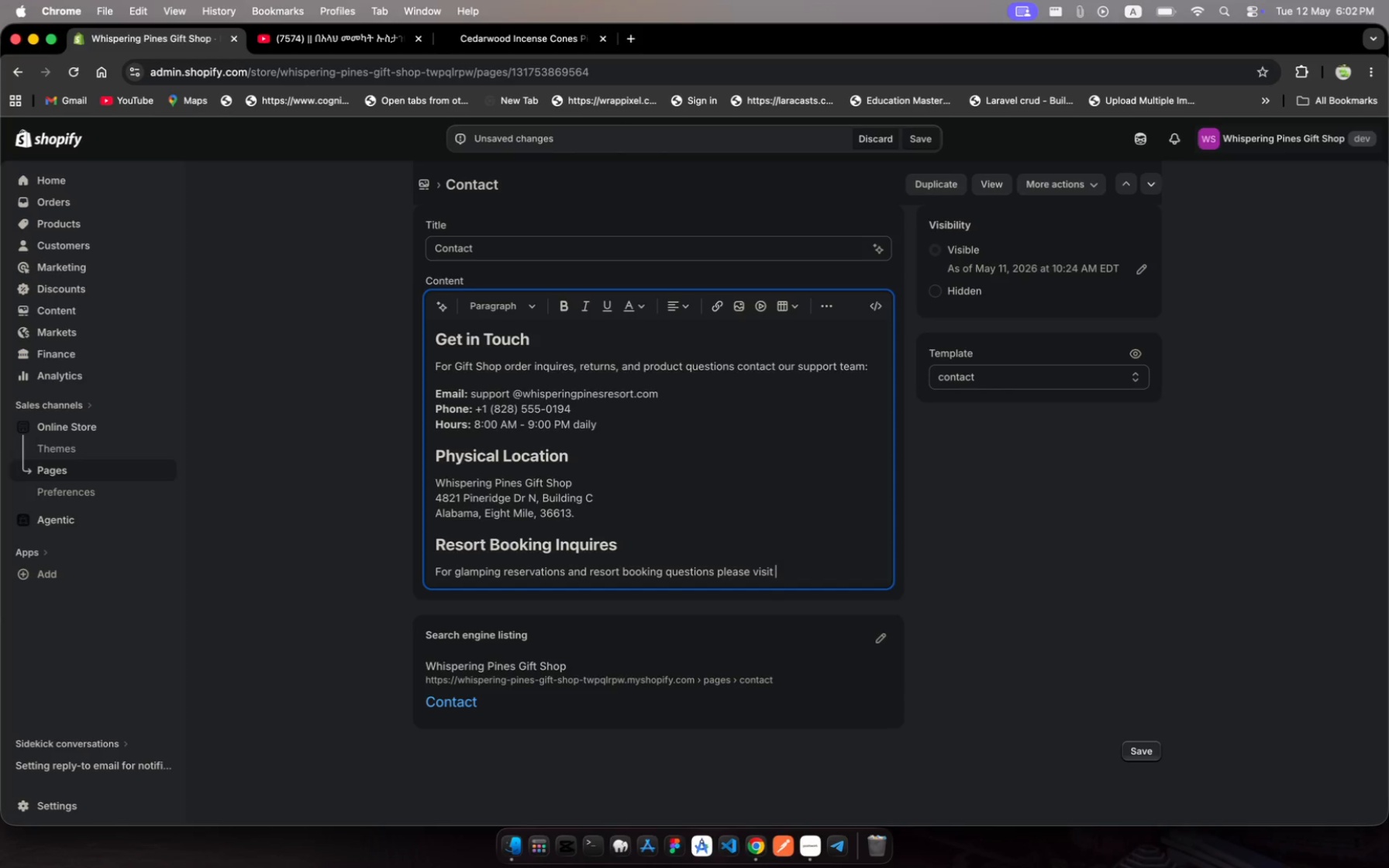 
type(whisperingpines)
 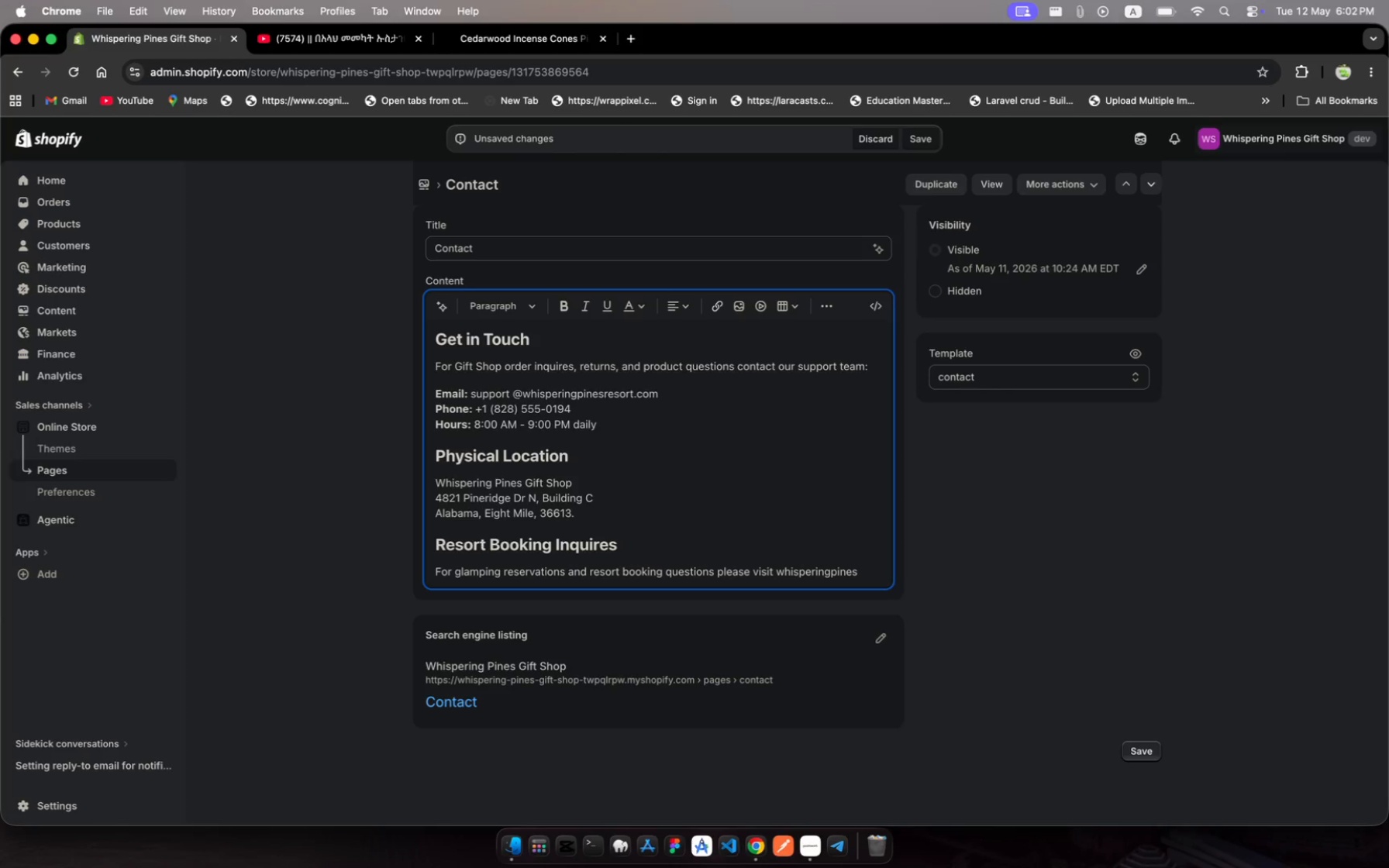 
type(resort.com)
 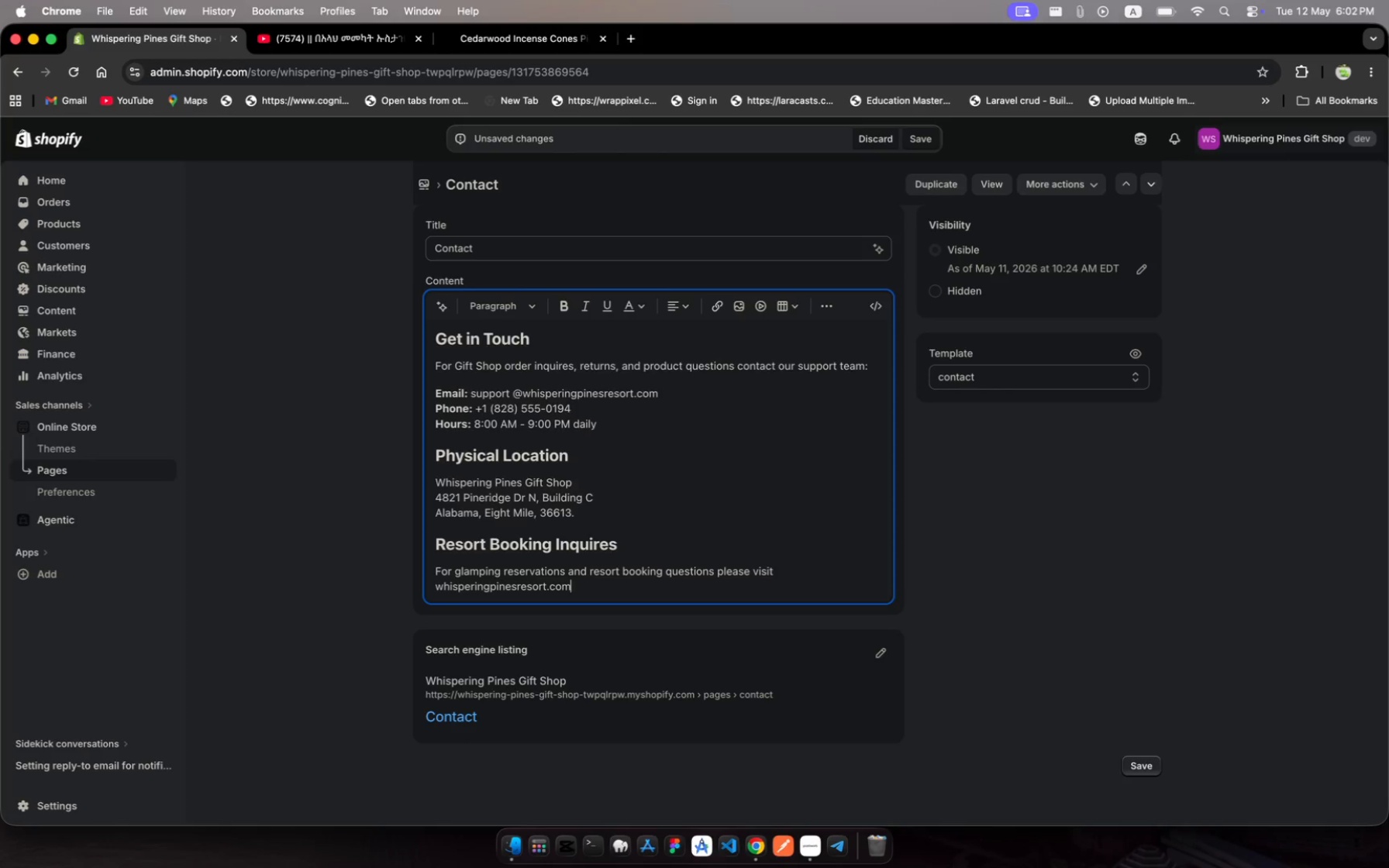 
type(/contact r call or reservations)
 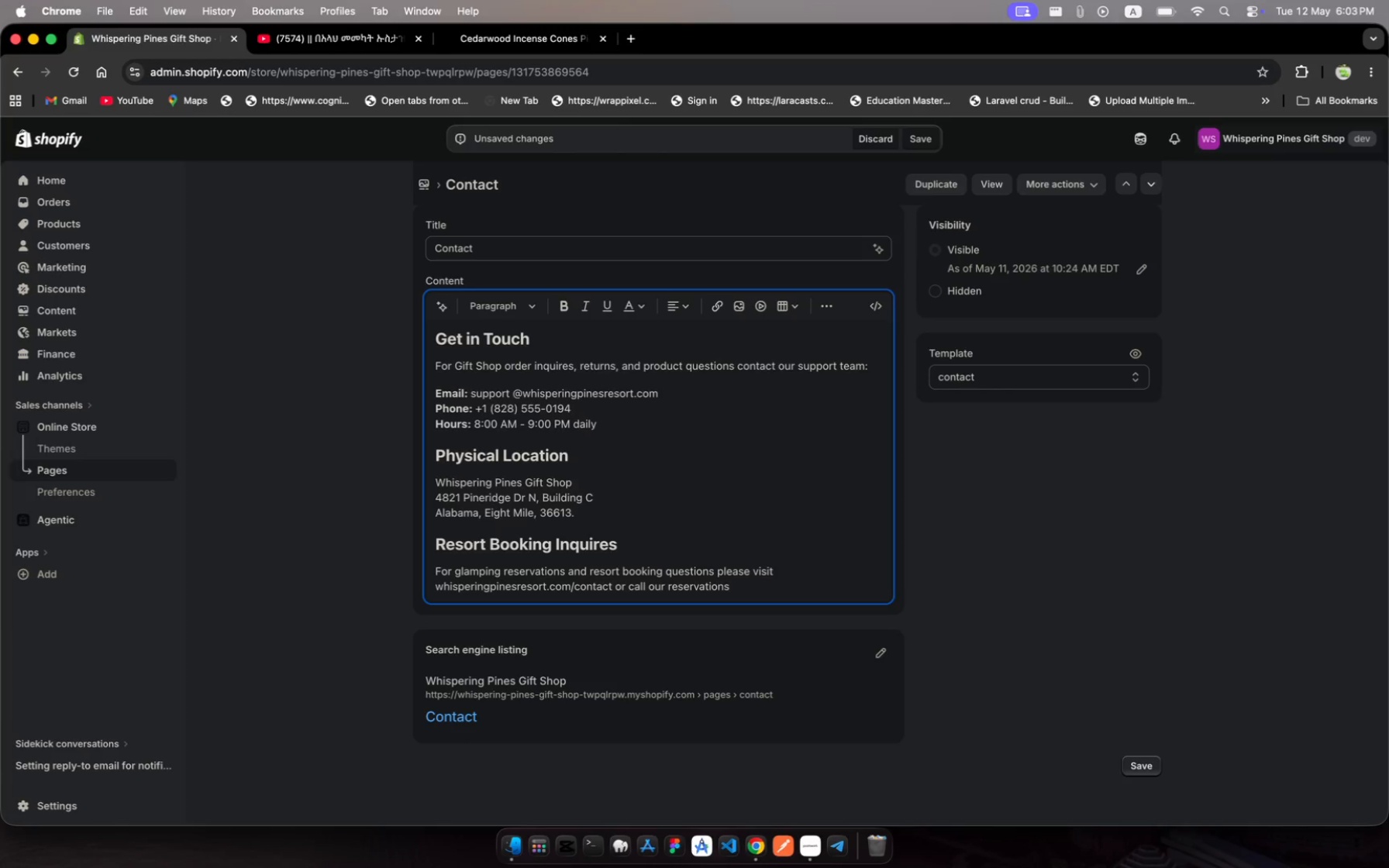 
hold_key(key=U, duration=0.38)
 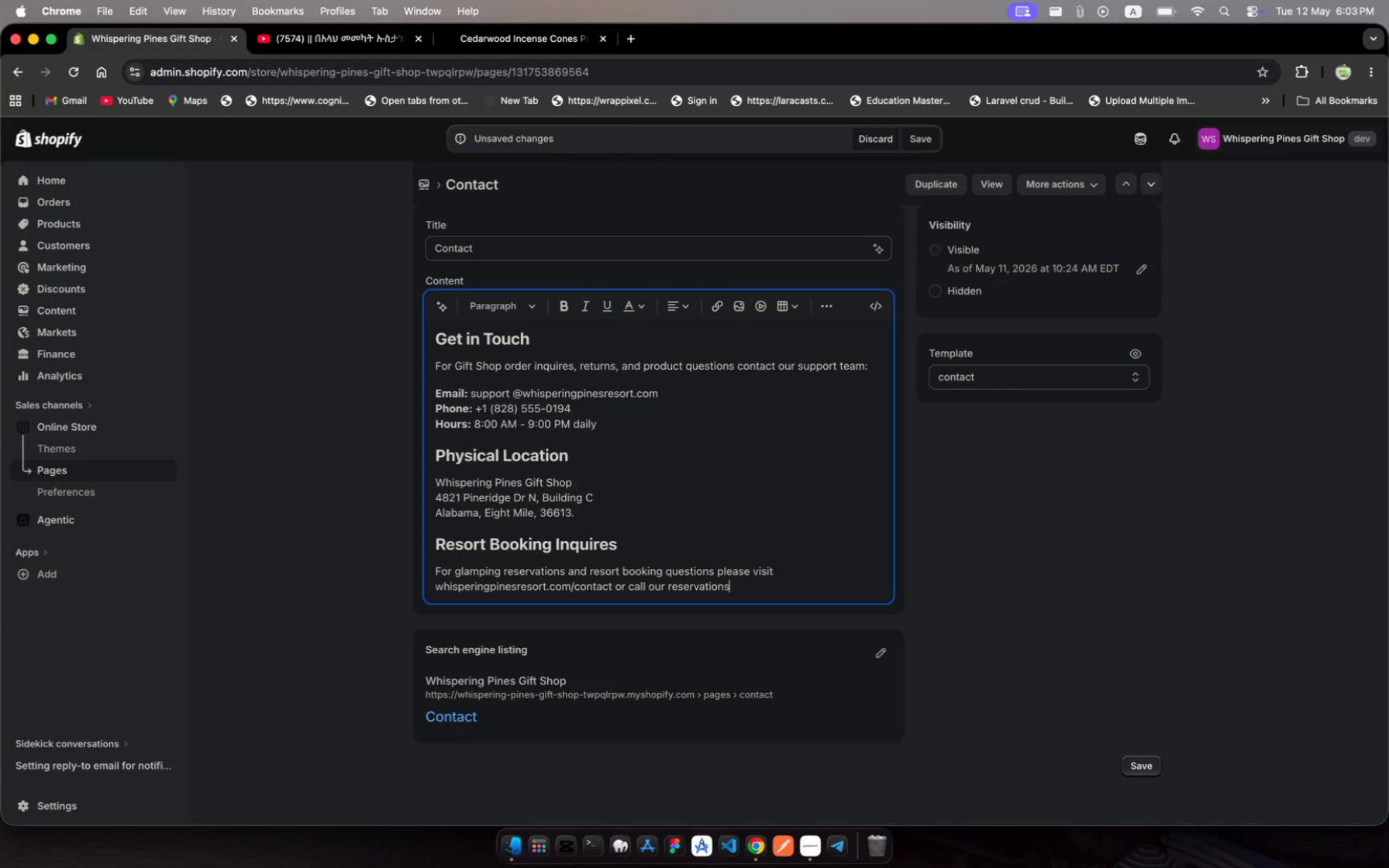 
type( line directly)
 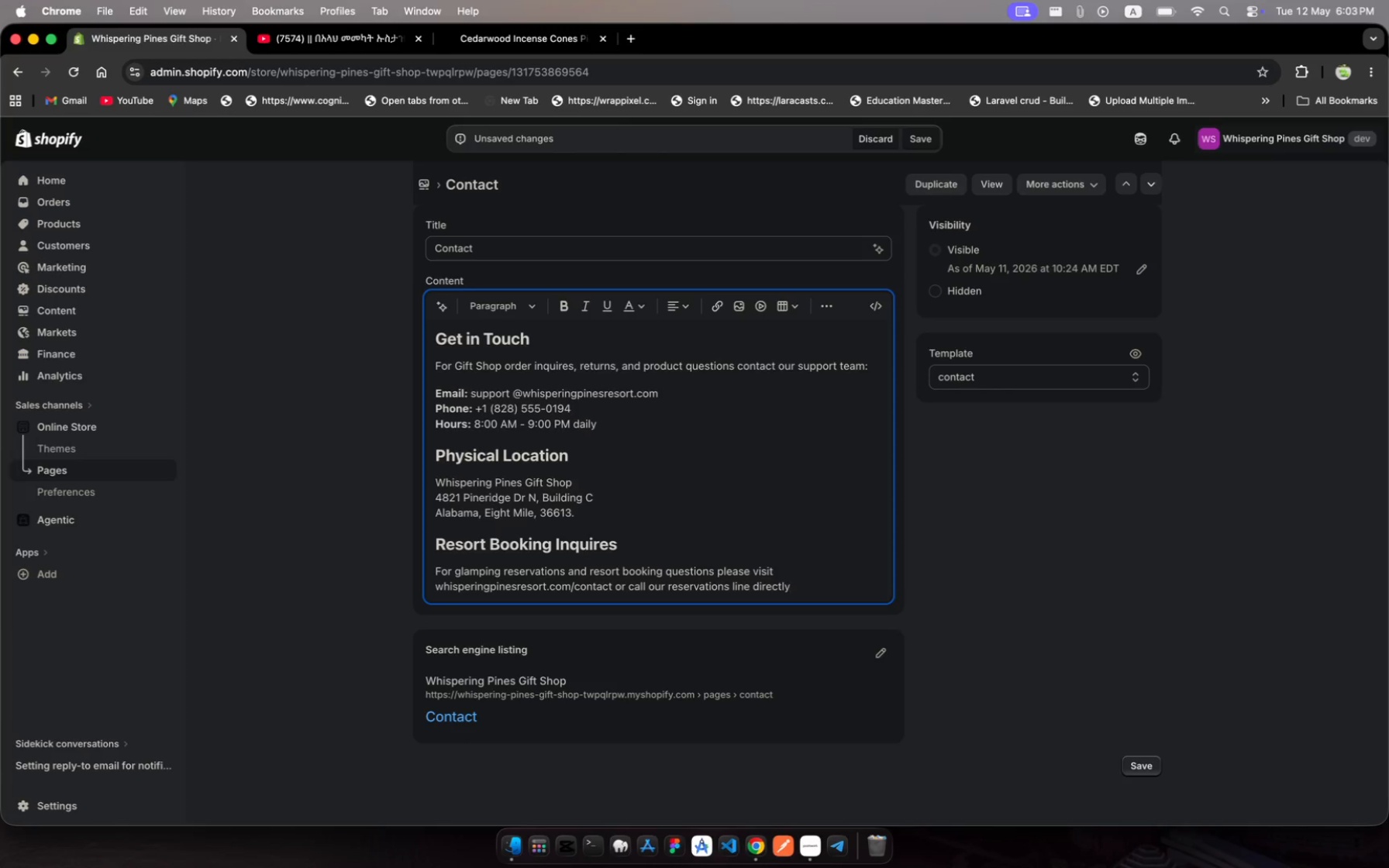 
type(. Resort bookings are handled separatey=)
key(Backspace)
key(Backspace)
key(Backspace)
type(ly)
 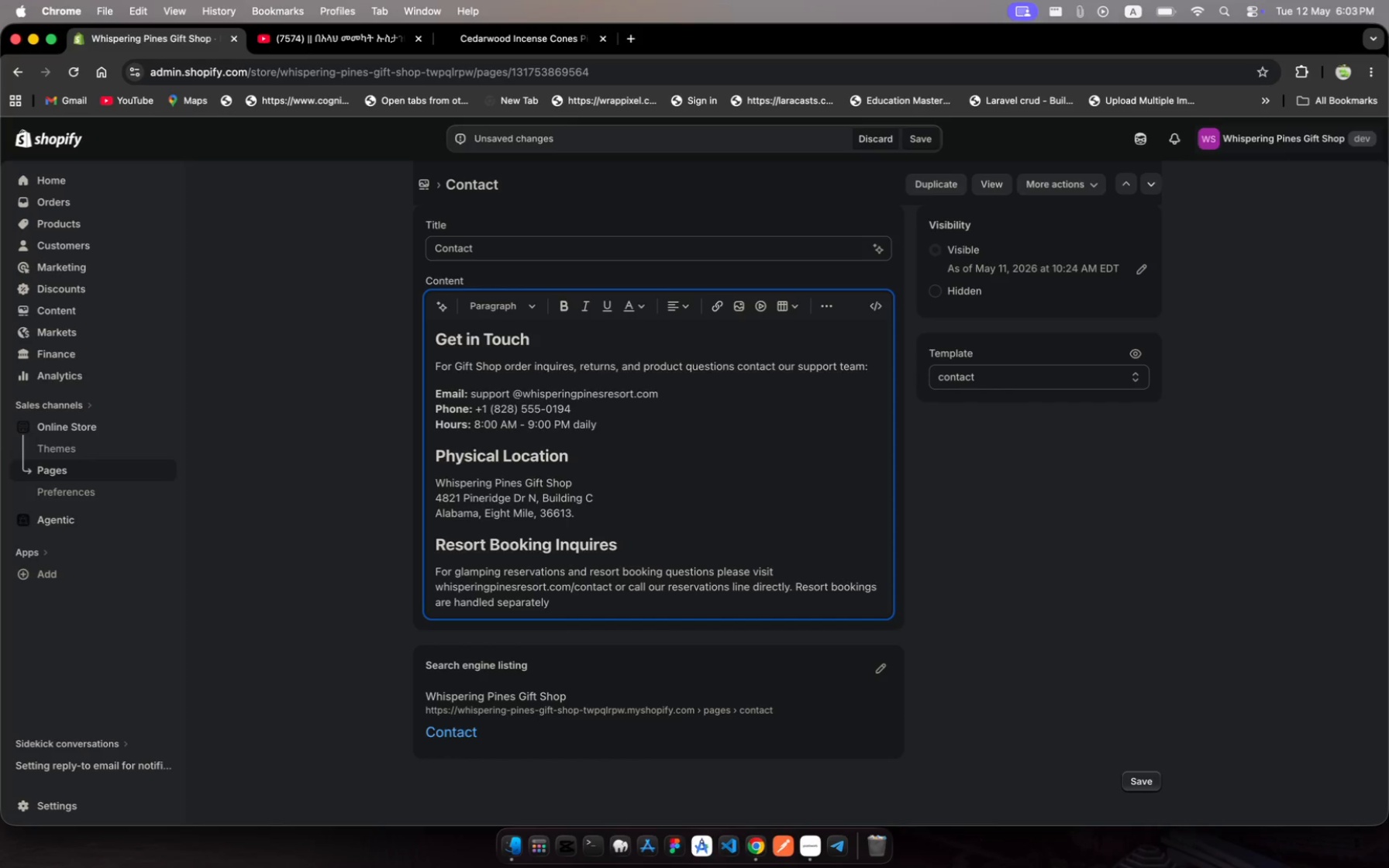 
wait(11.32)
 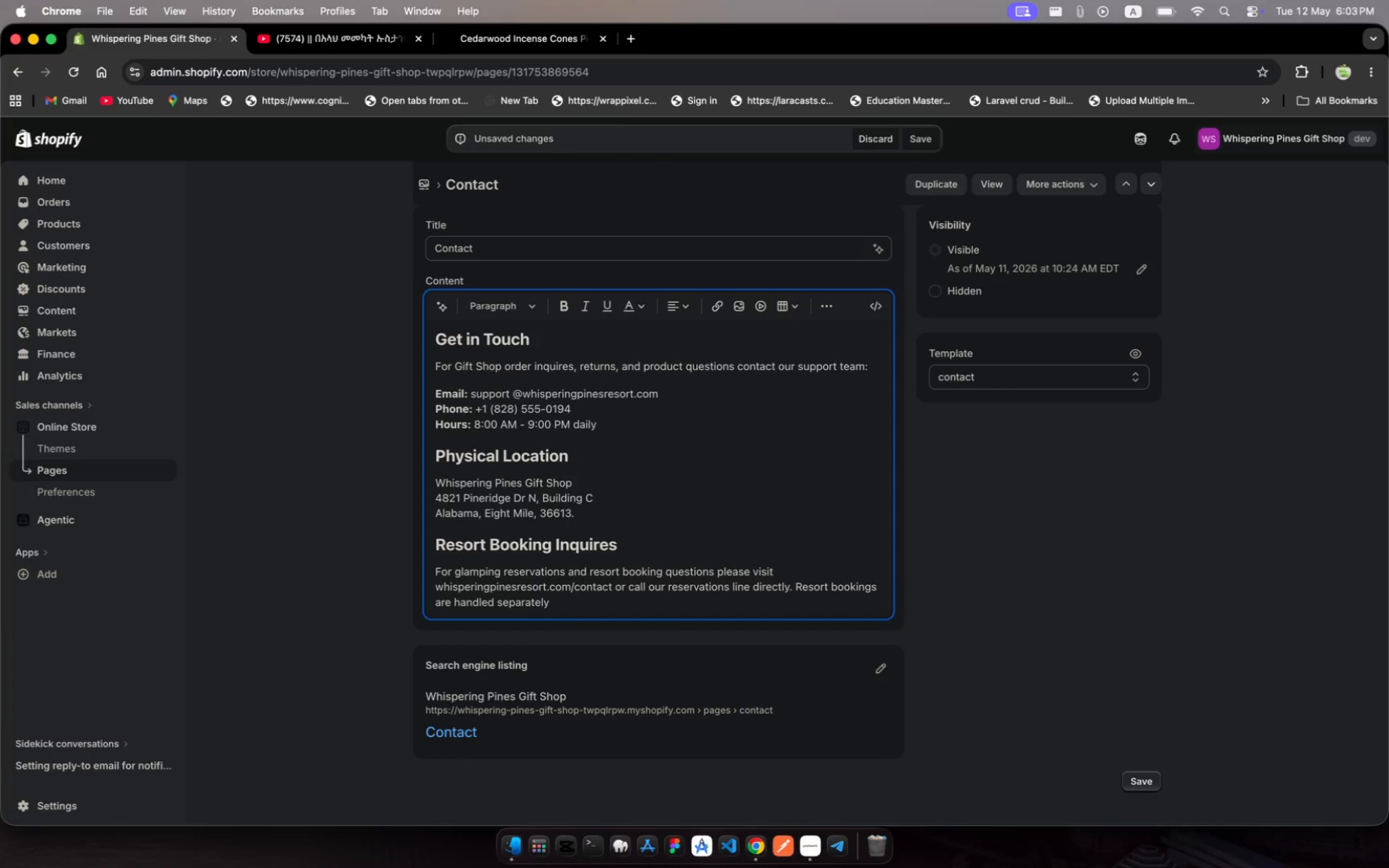 
type( fro han)
 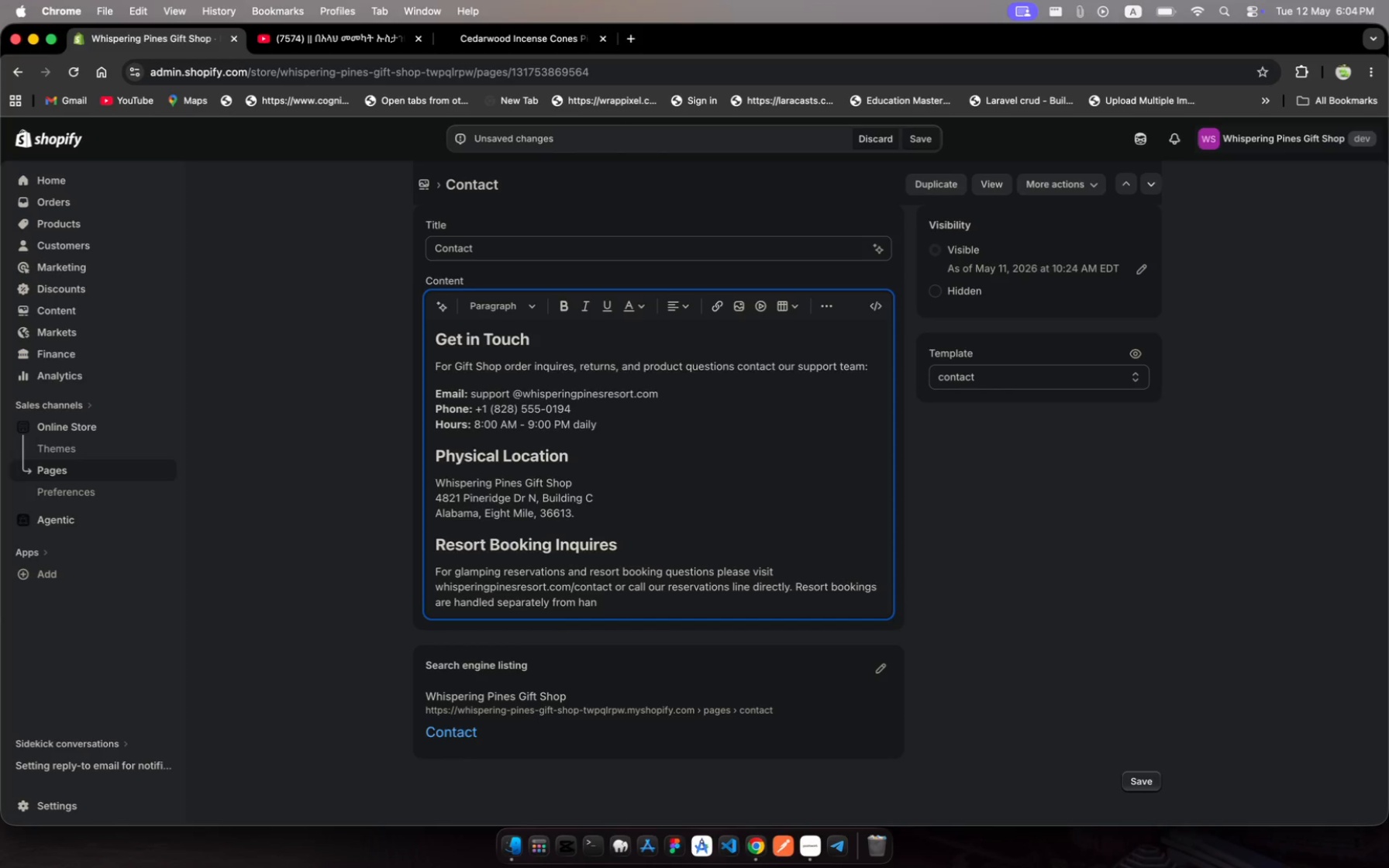 
hold_key(key=M, duration=0.32)
 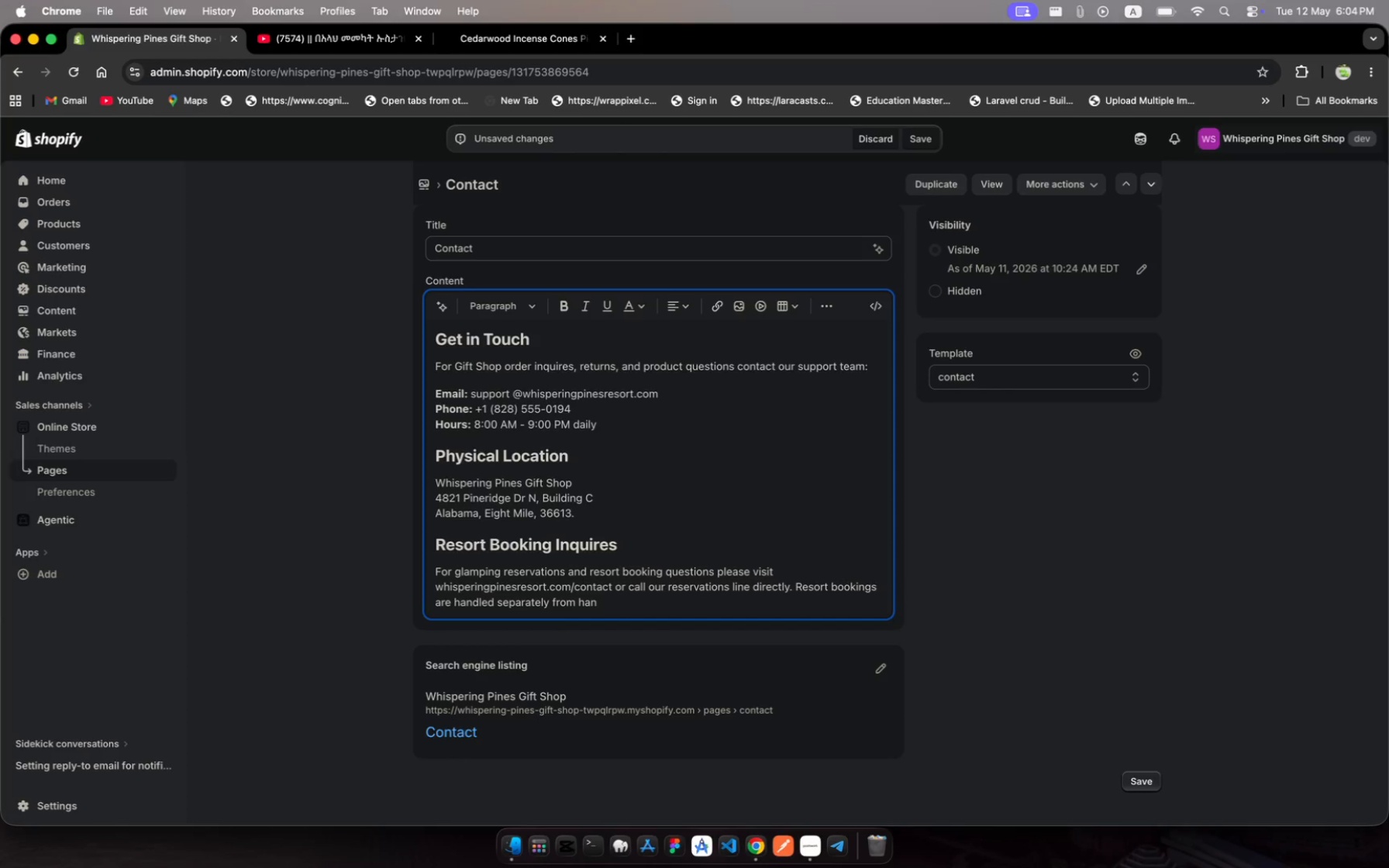 
wait(5.79)
 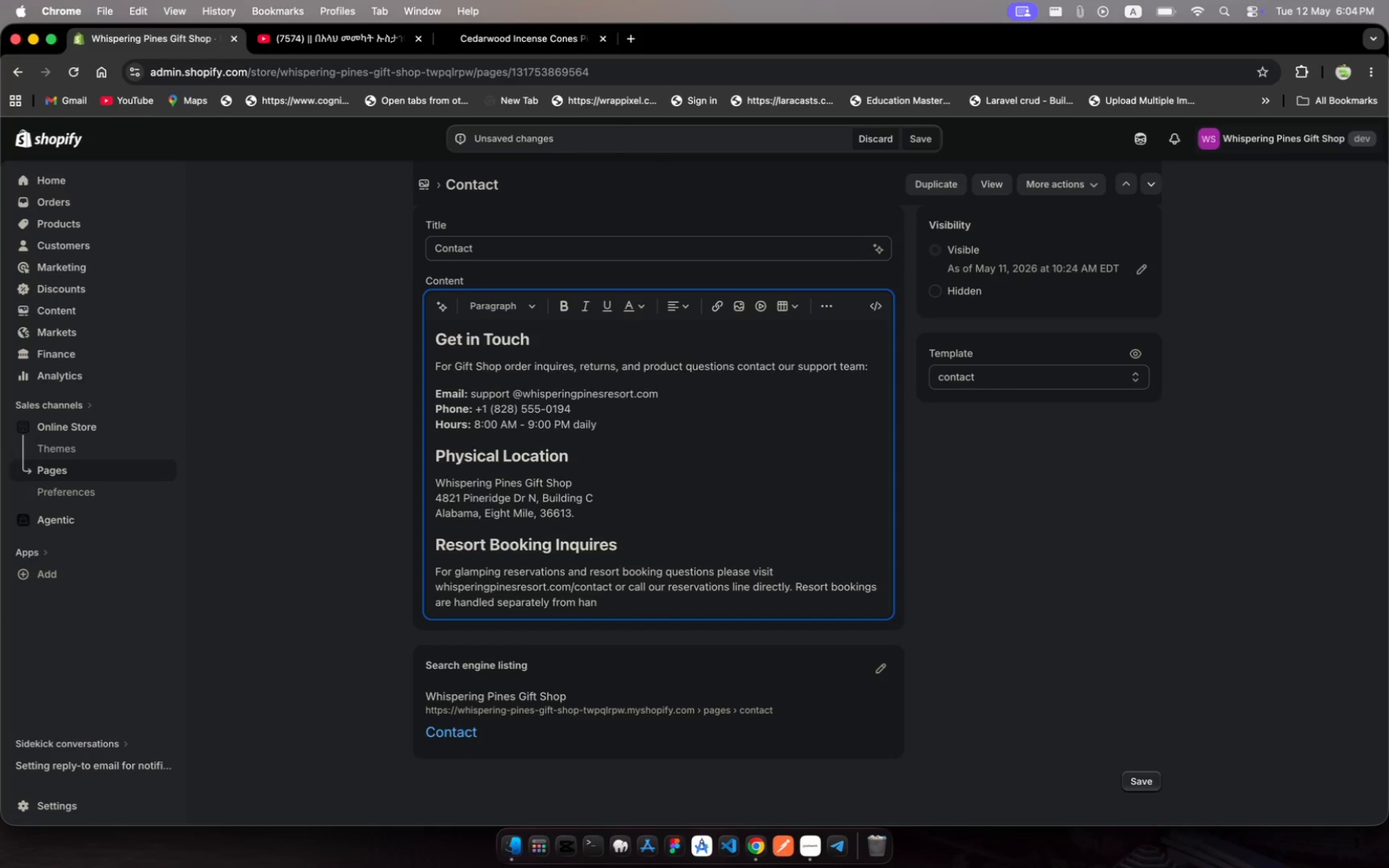 
key(Backspace)
key(Backspace)
key(Backspace)
type(gft shop purchases.)
 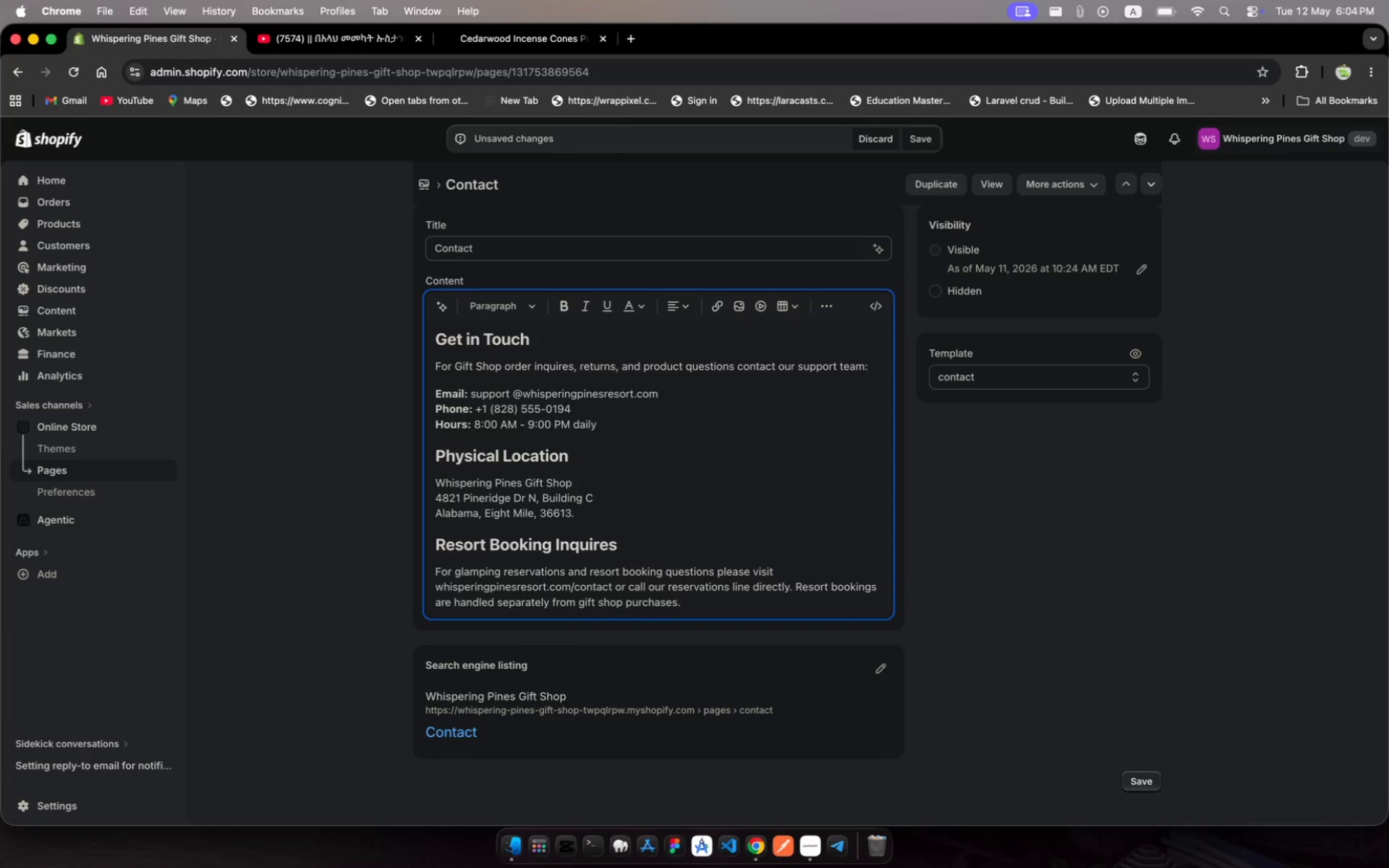 
hold_key(key=I, duration=0.3)
 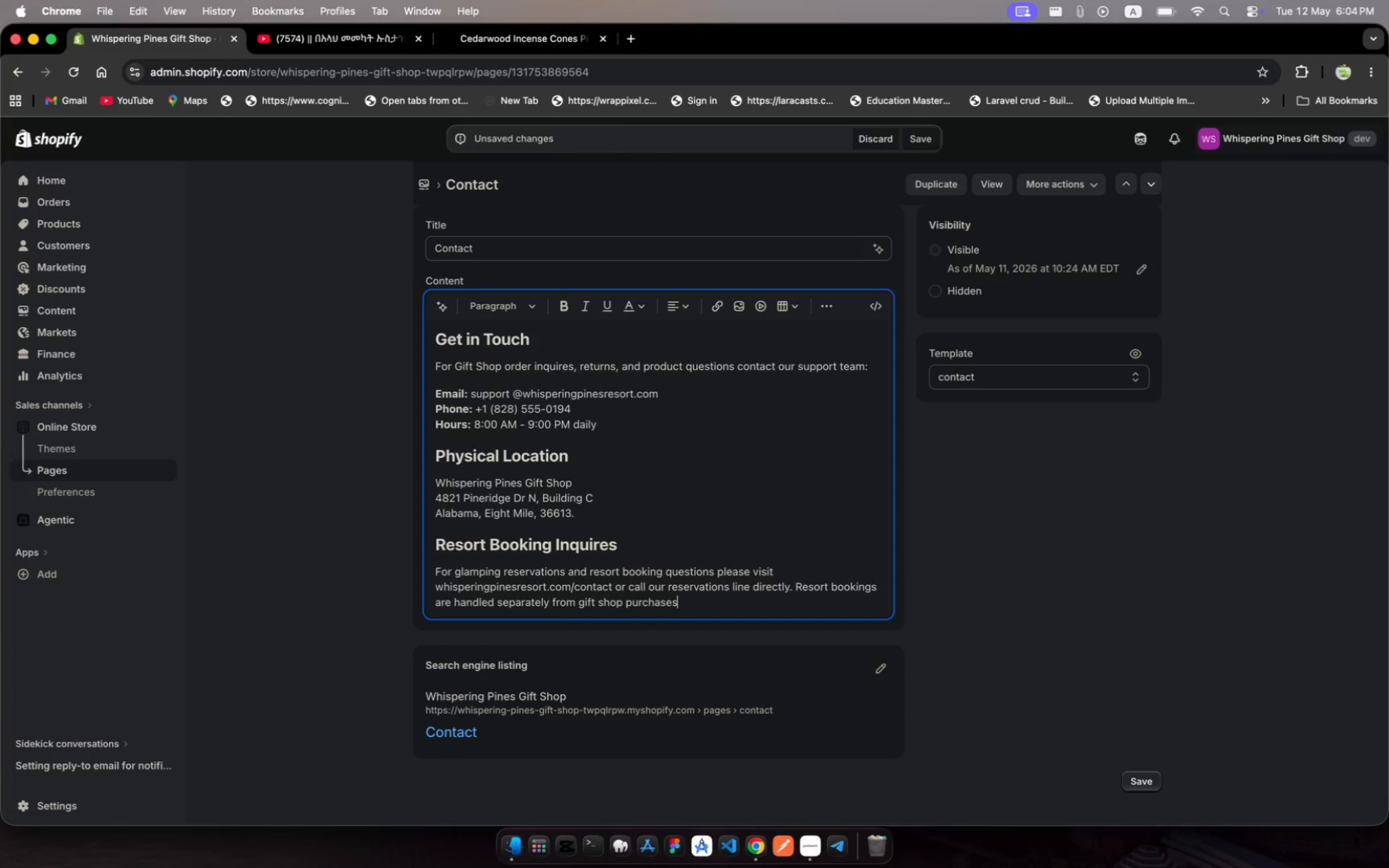 
left_click([934, 143])
 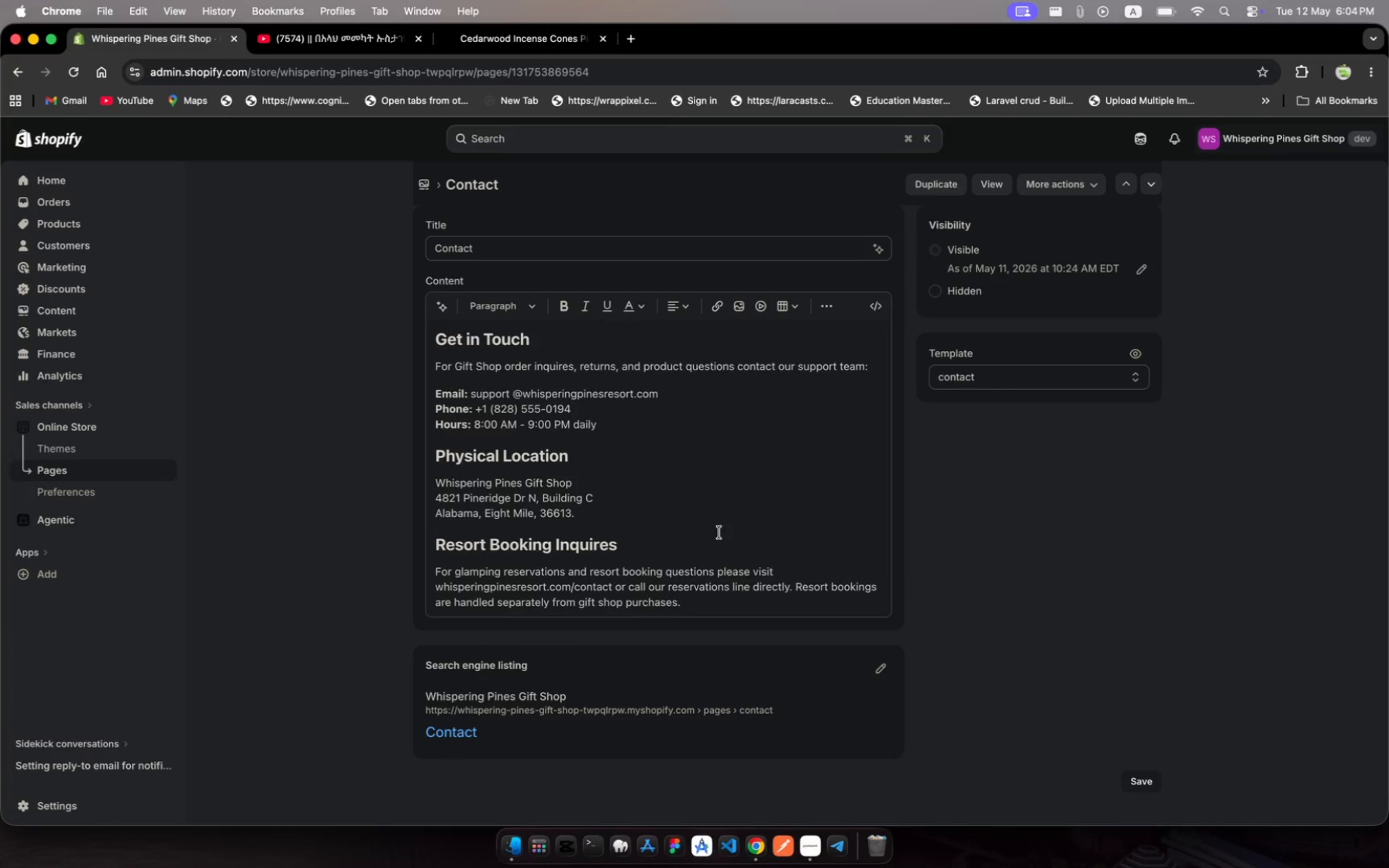 
wait(6.72)
 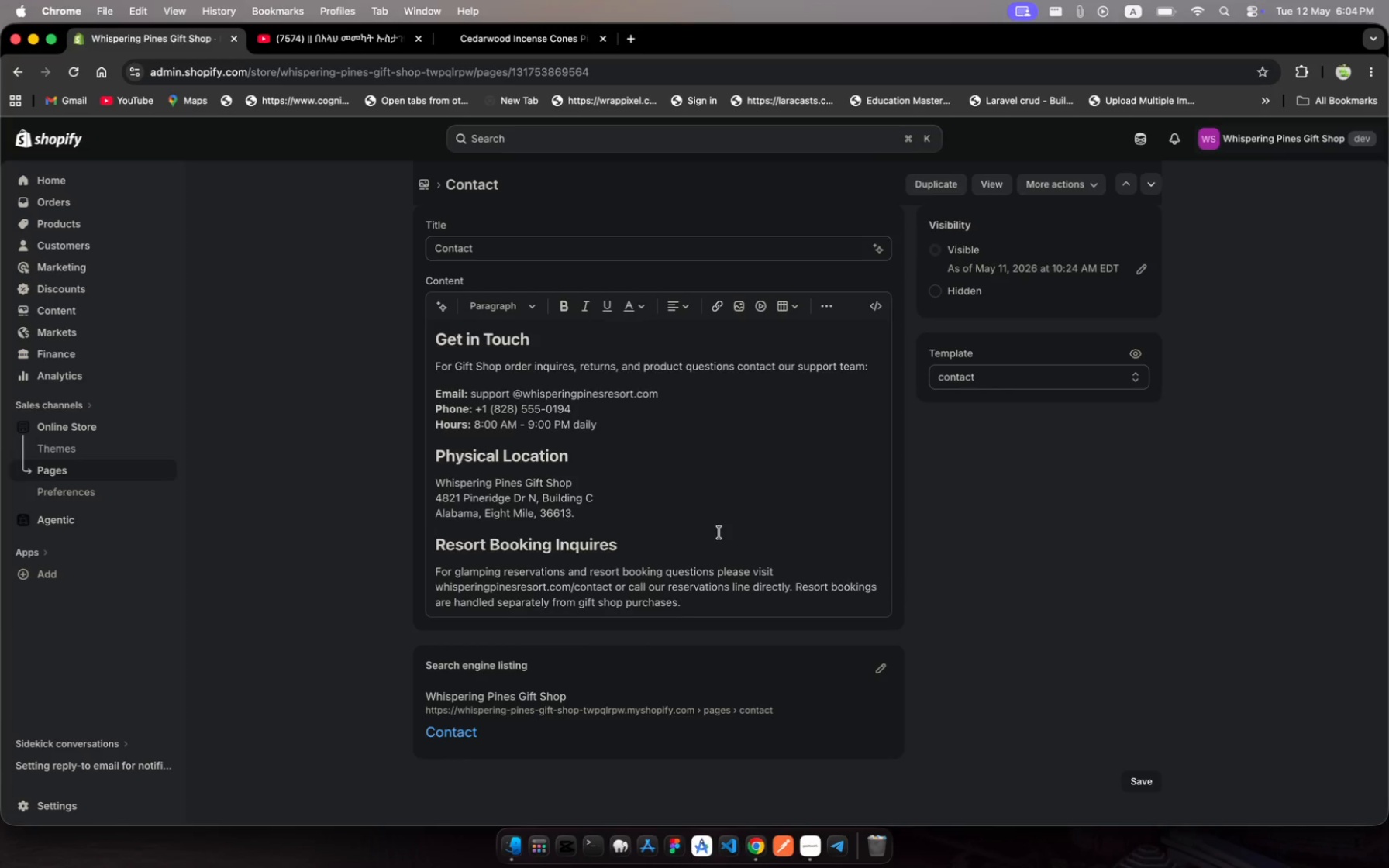 
scroll: coordinate [719, 532], scroll_direction: down, amount: 2.0
 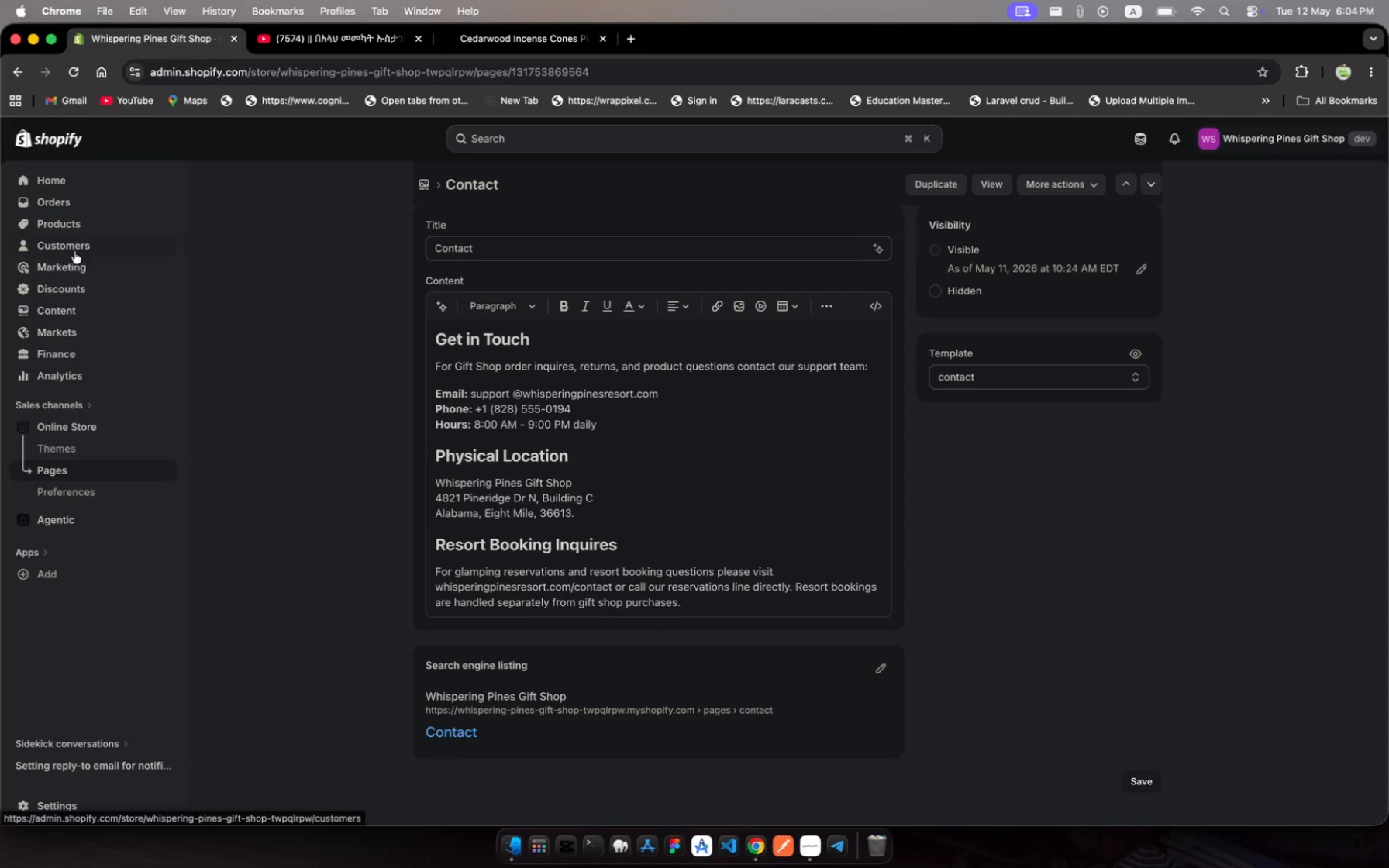 
left_click([69, 317])
 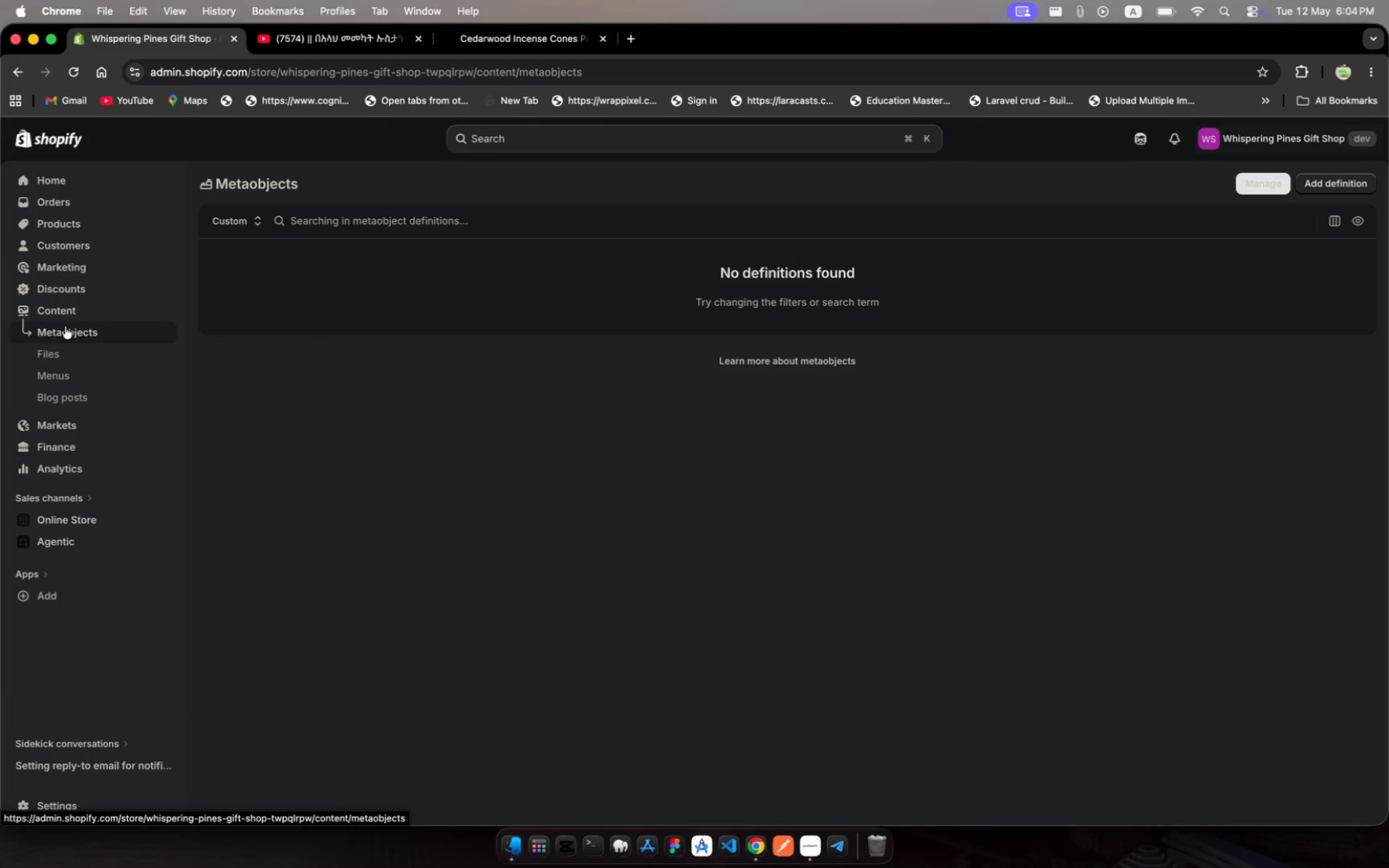 
wait(5.52)
 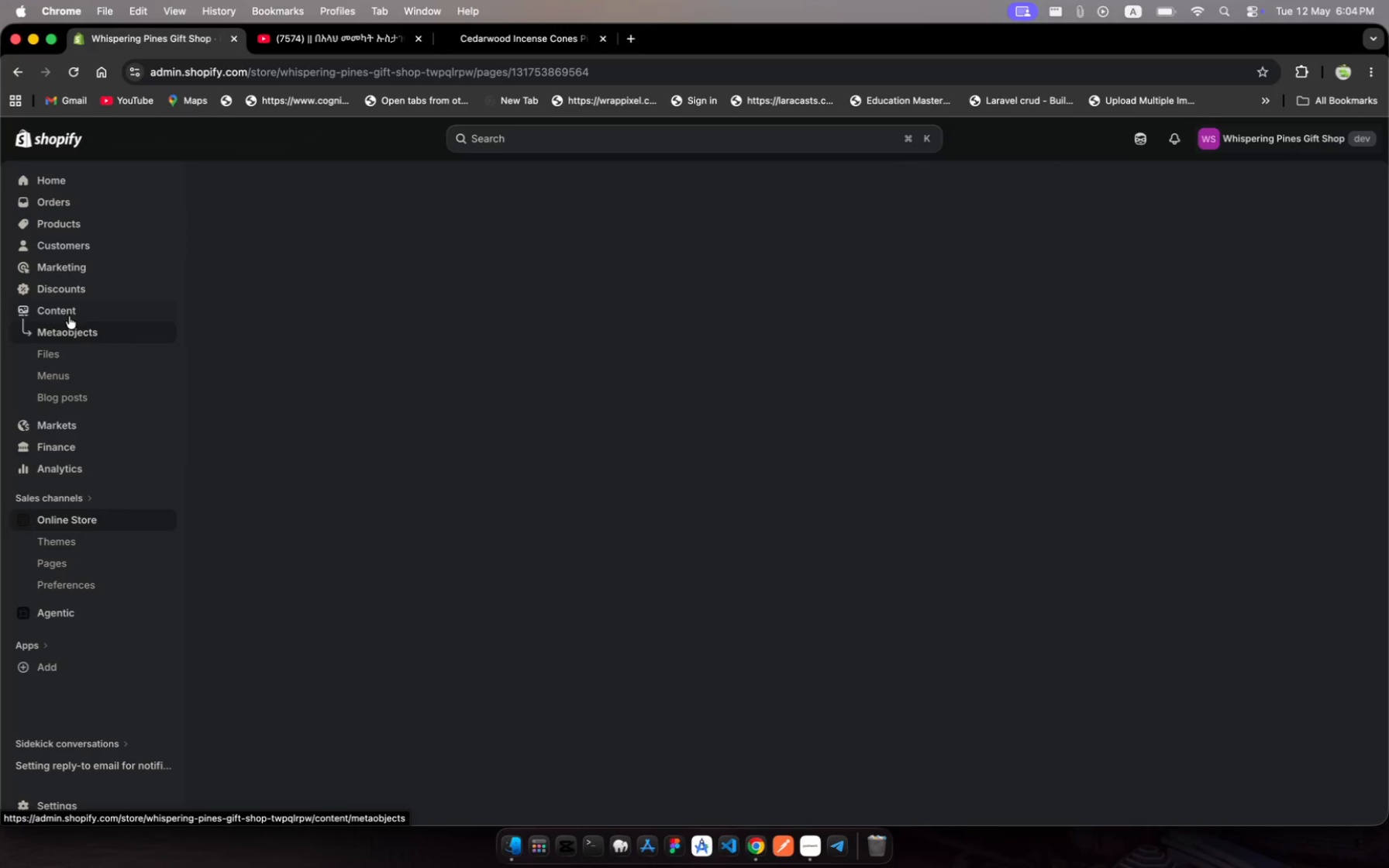 
left_click([92, 369])
 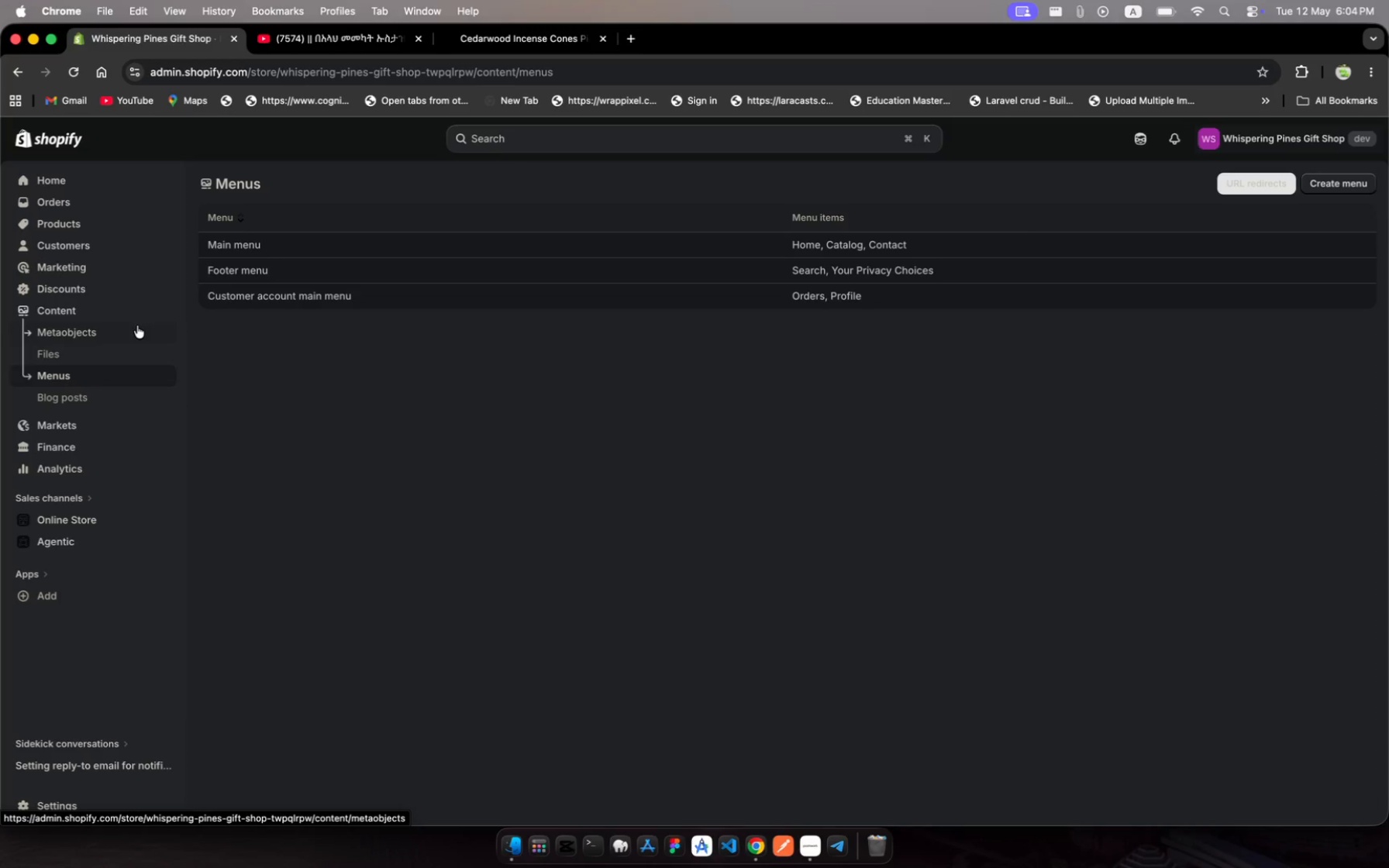 
wait(12.43)
 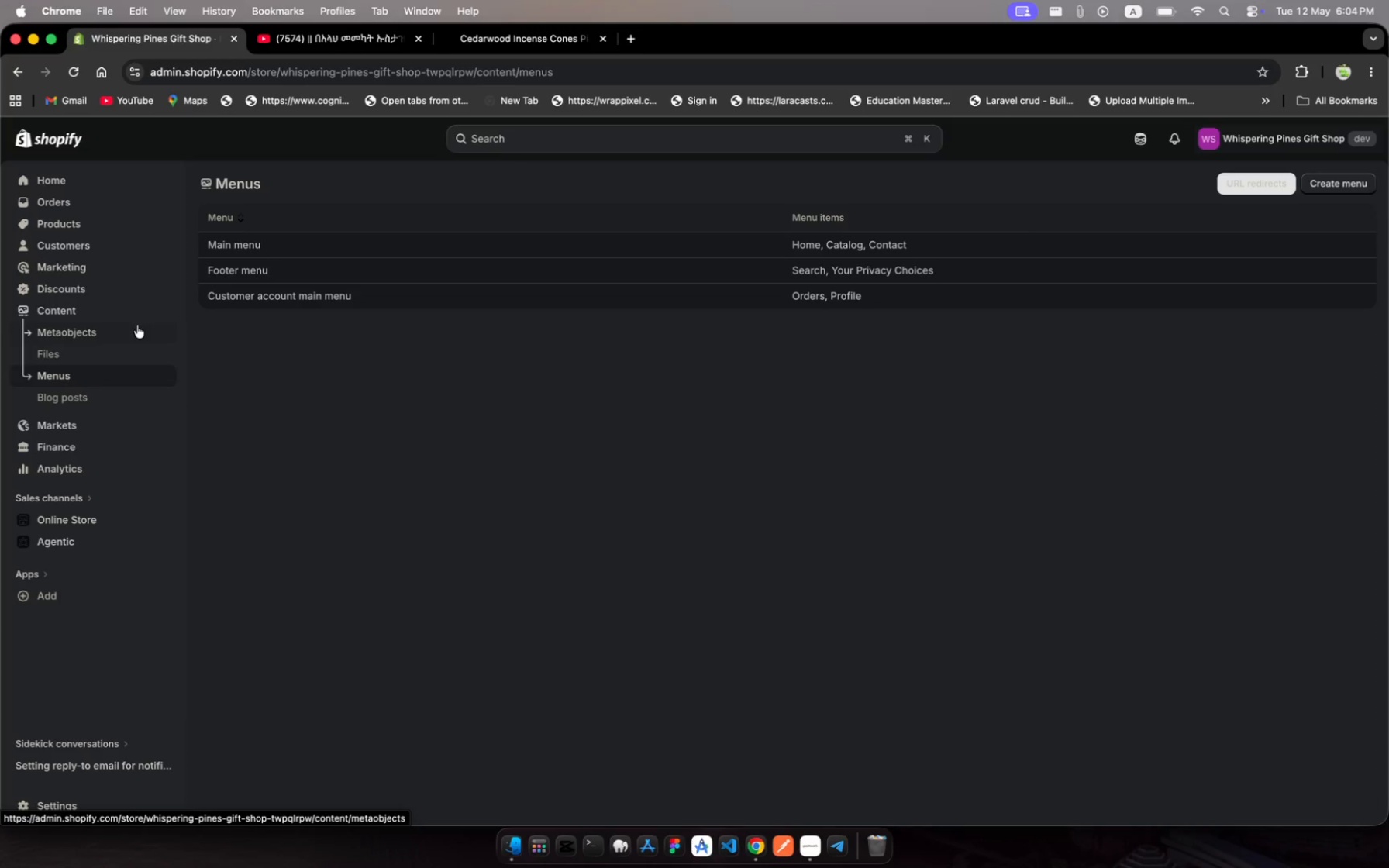 
left_click([366, 243])
 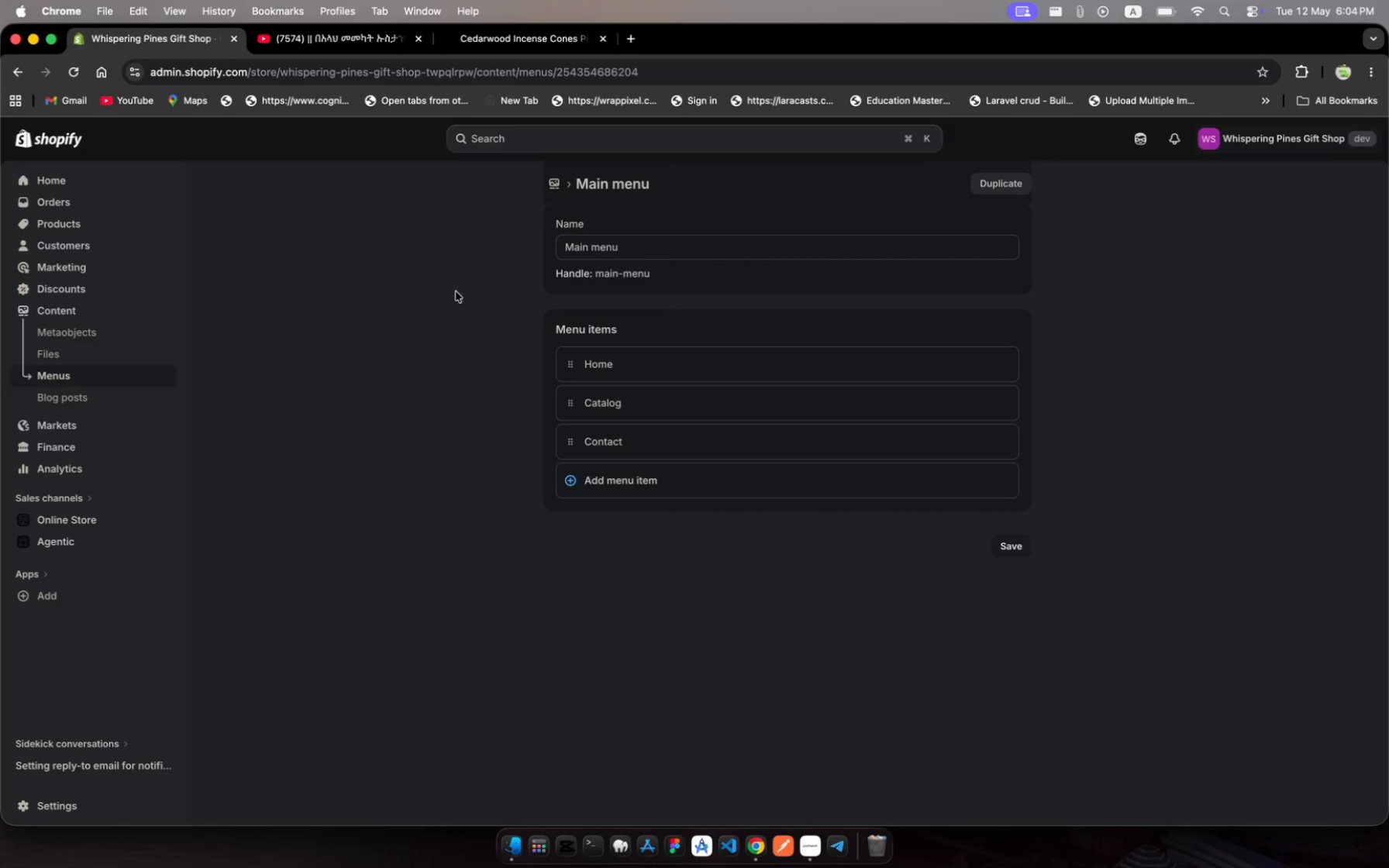 
wait(8.93)
 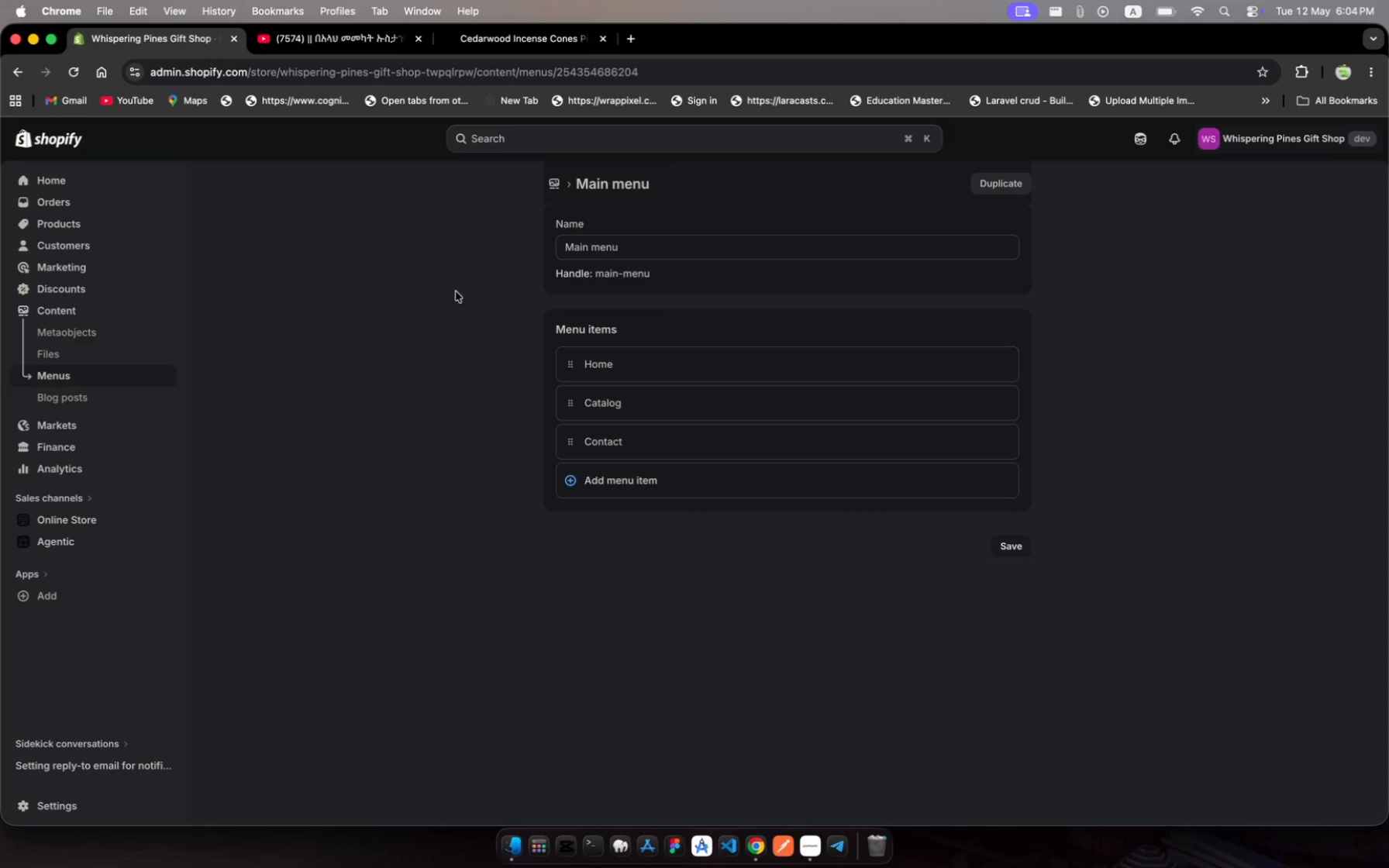 
left_click([715, 401])
 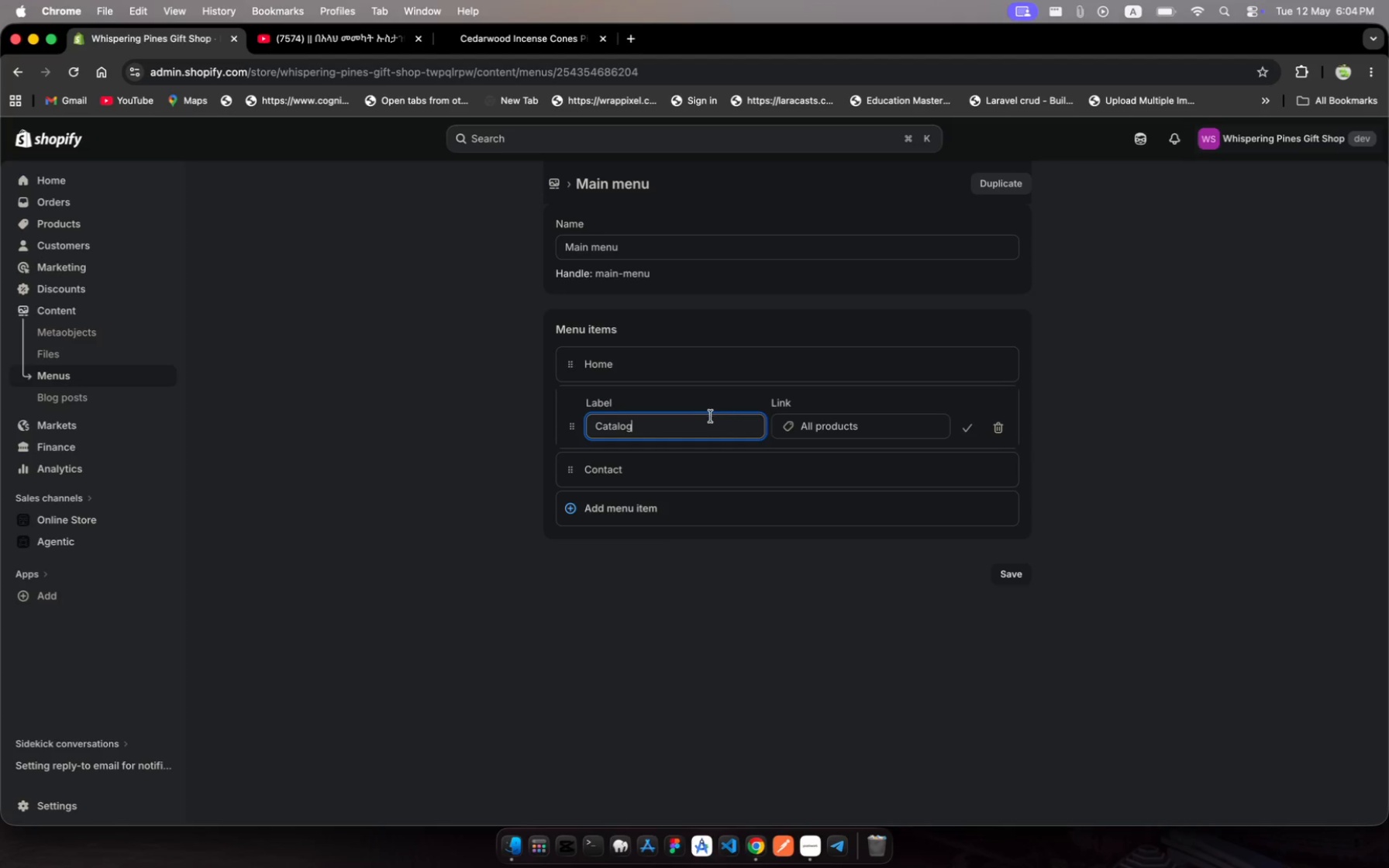 
left_click_drag(start_coordinate=[675, 430], to_coordinate=[581, 408])
 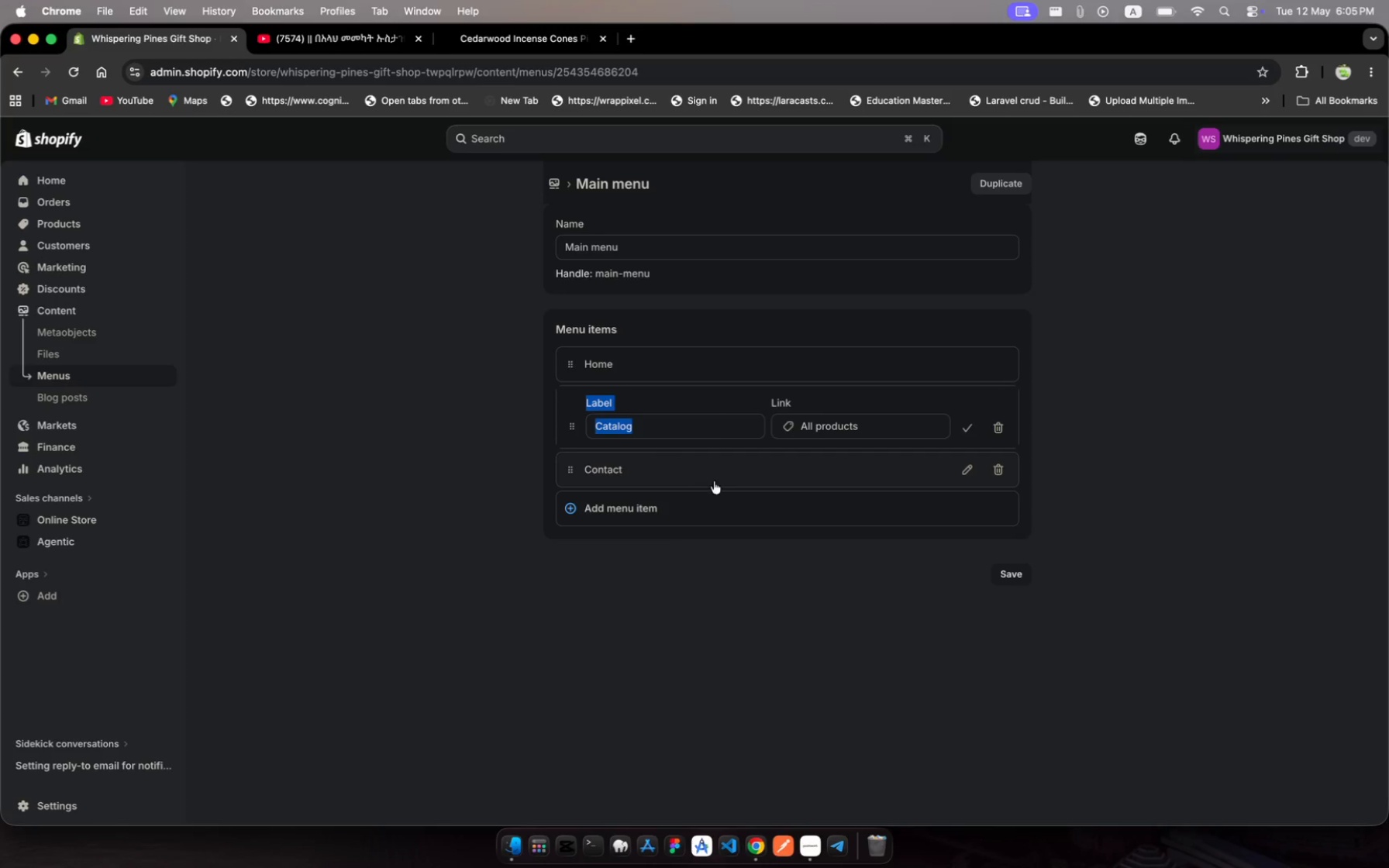 
left_click([626, 508])
 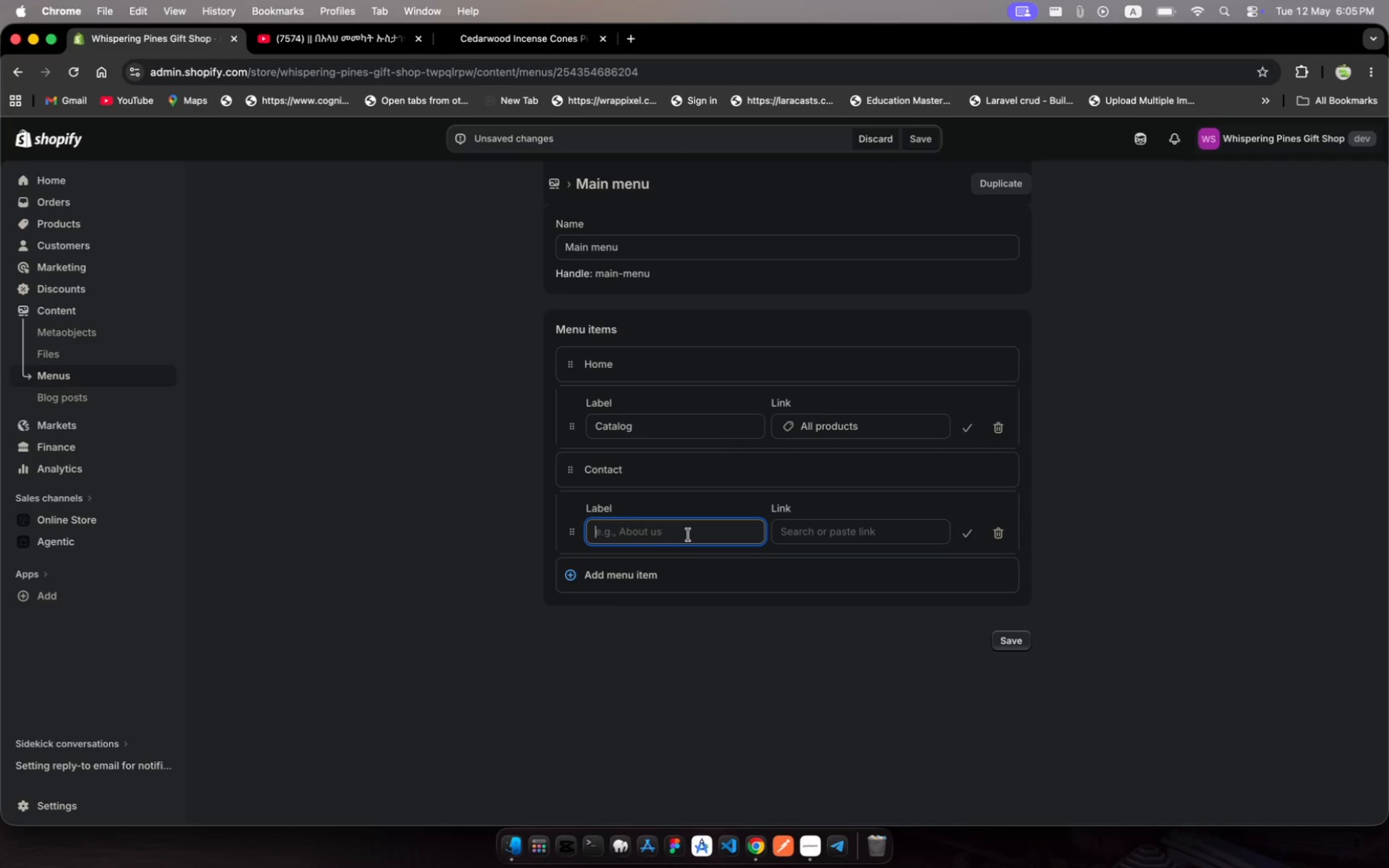 
type(Abot)
 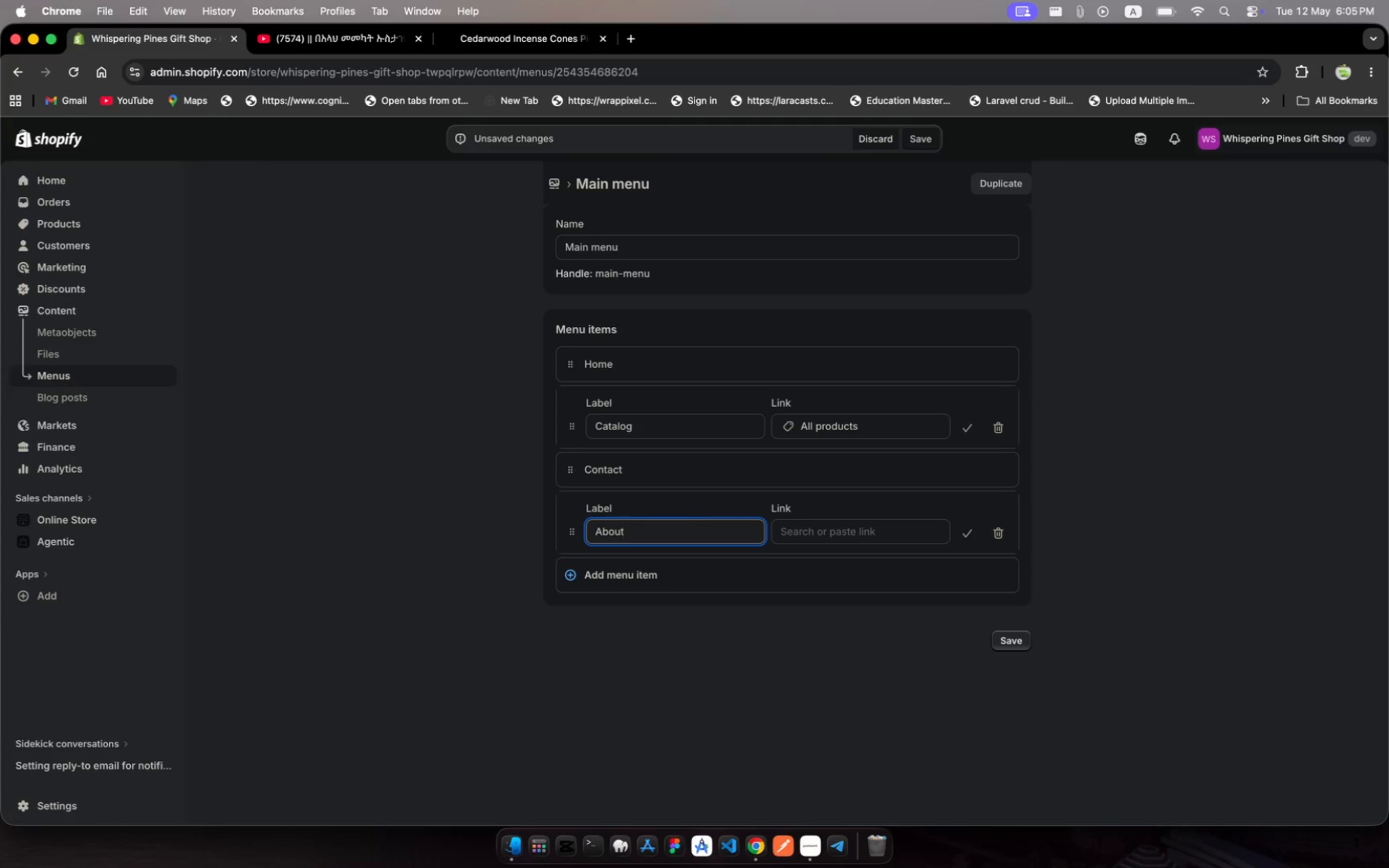 
hold_key(key=U, duration=0.34)
 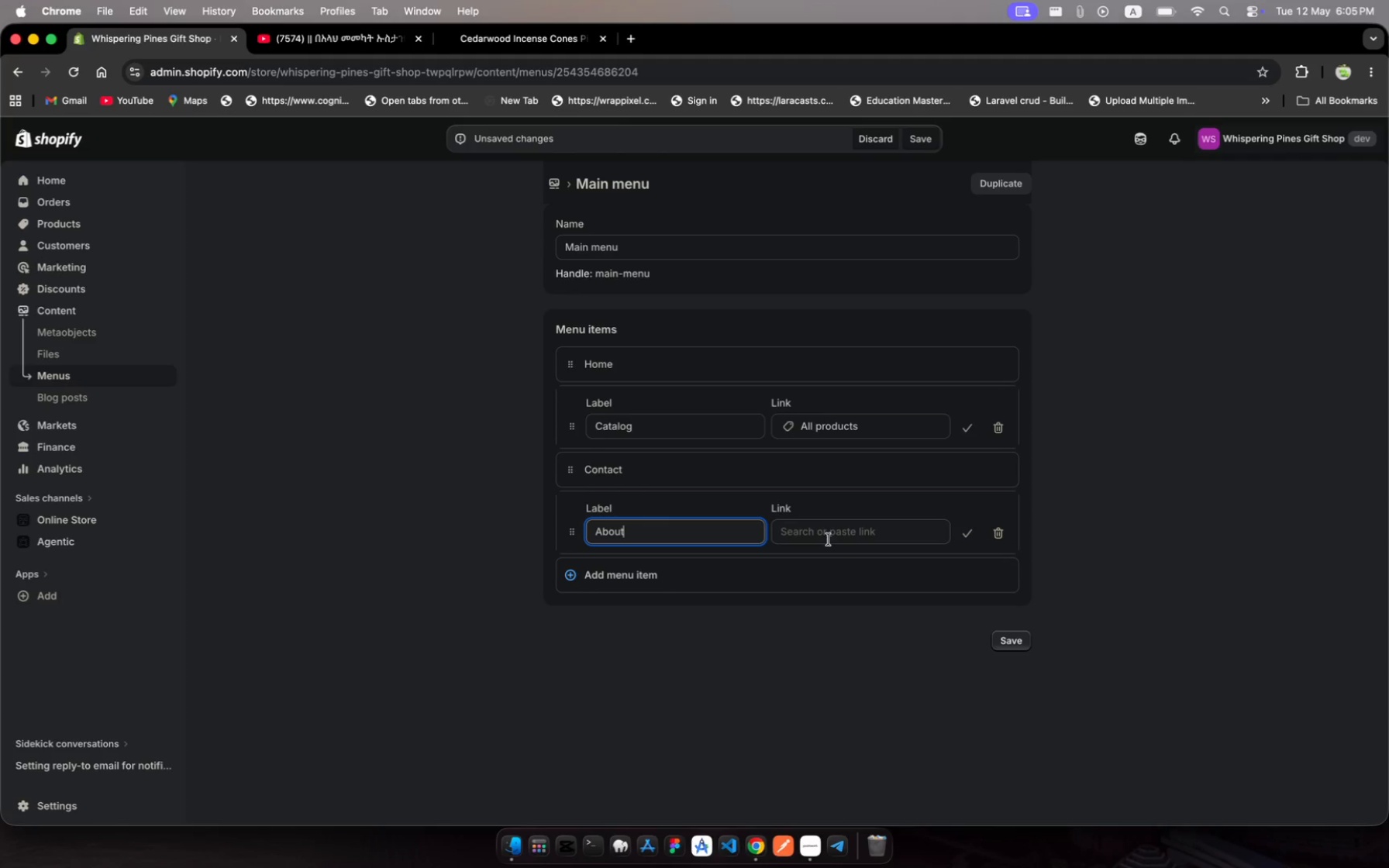 
left_click([831, 545])
 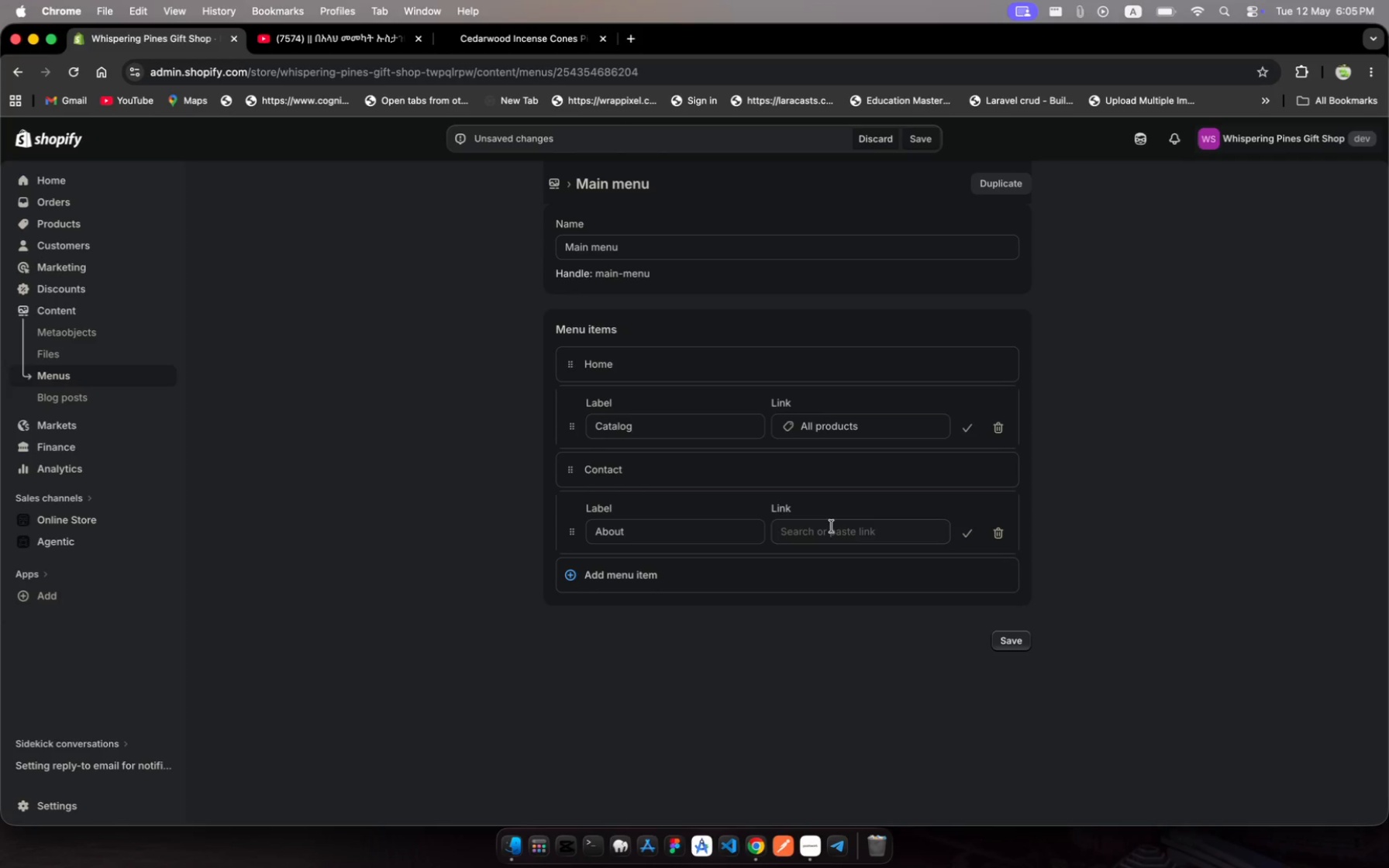 
left_click([832, 526])
 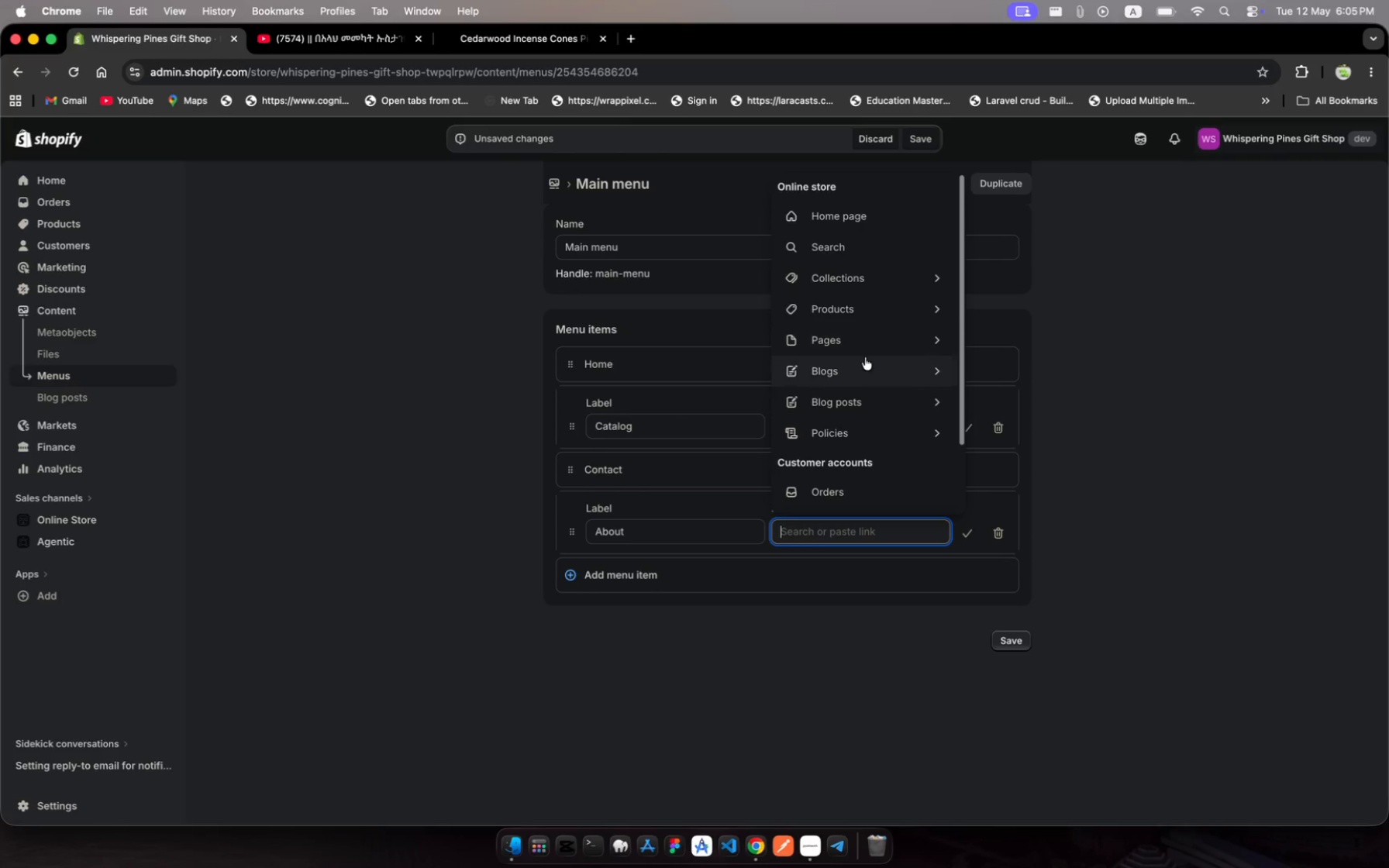 
left_click([884, 341])
 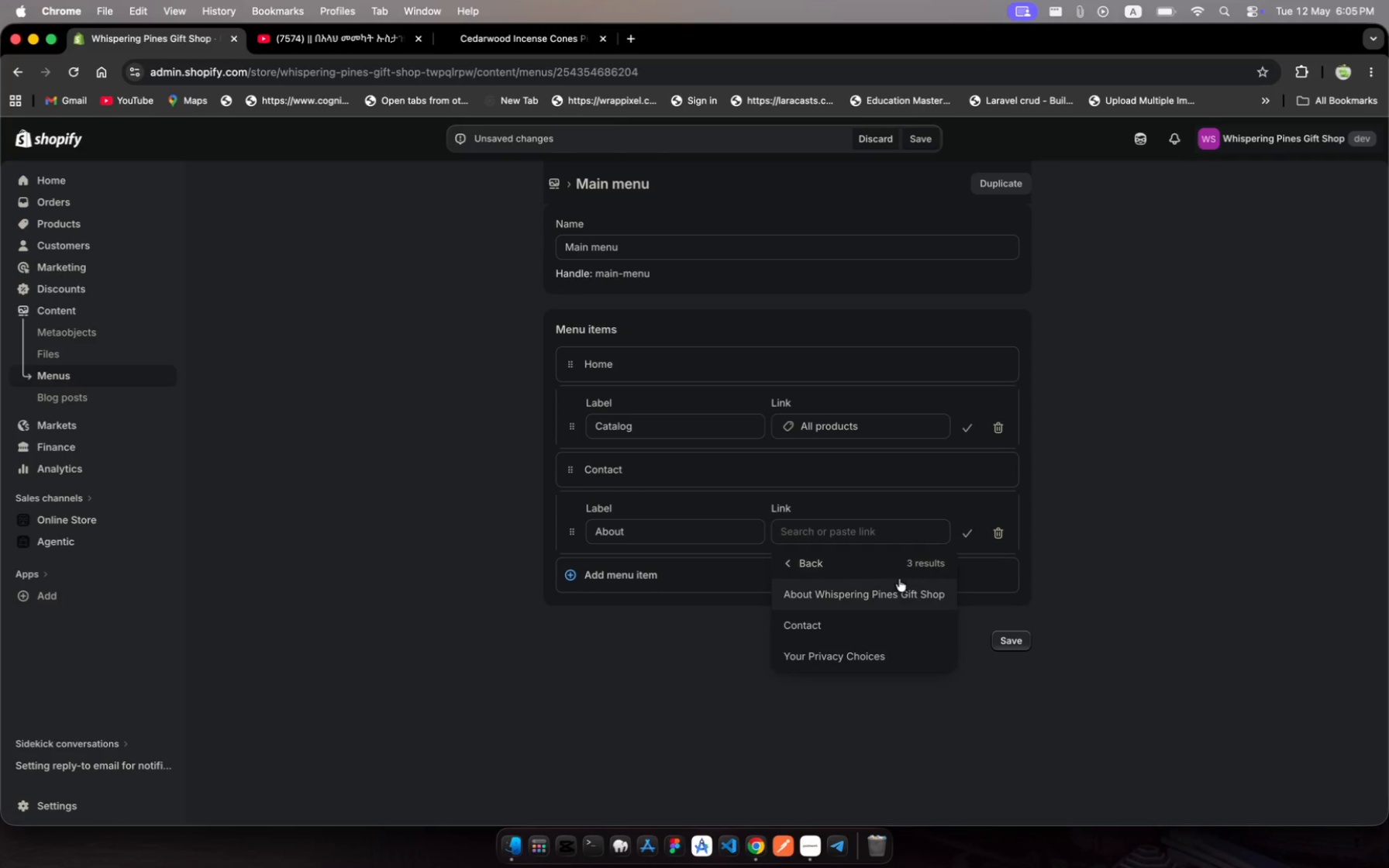 
left_click([888, 587])
 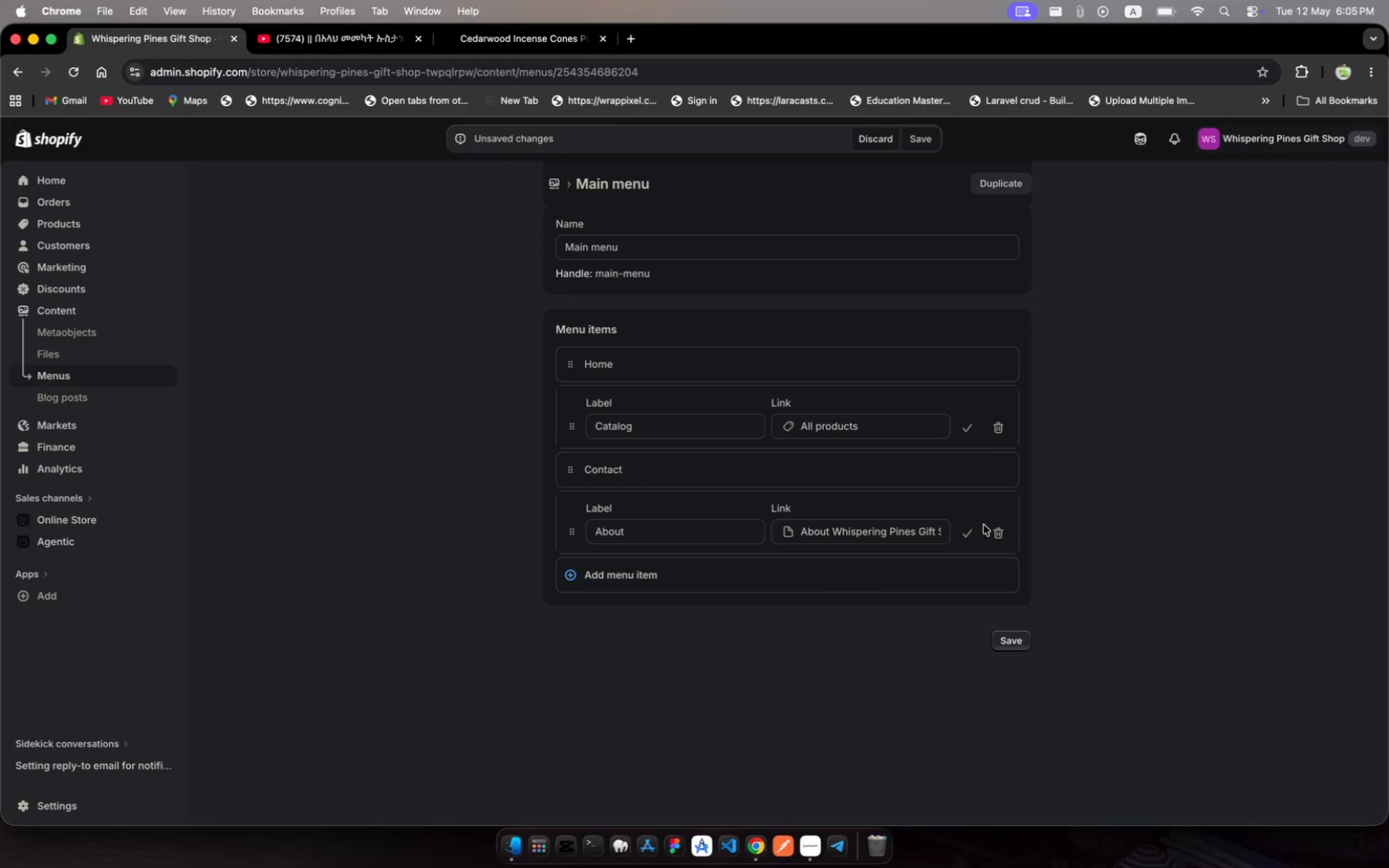 
left_click([969, 531])
 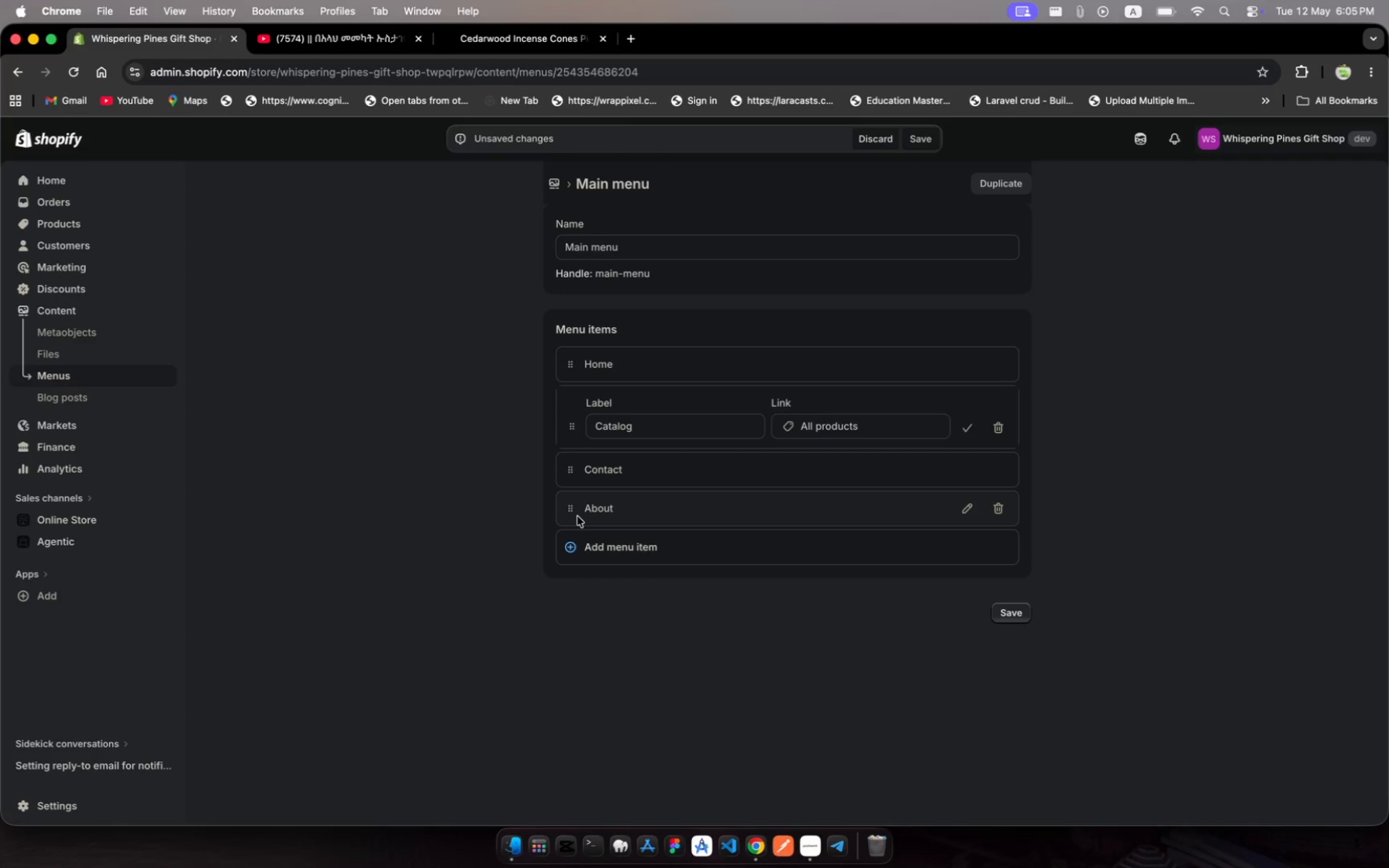 
left_click_drag(start_coordinate=[569, 508], to_coordinate=[581, 469])
 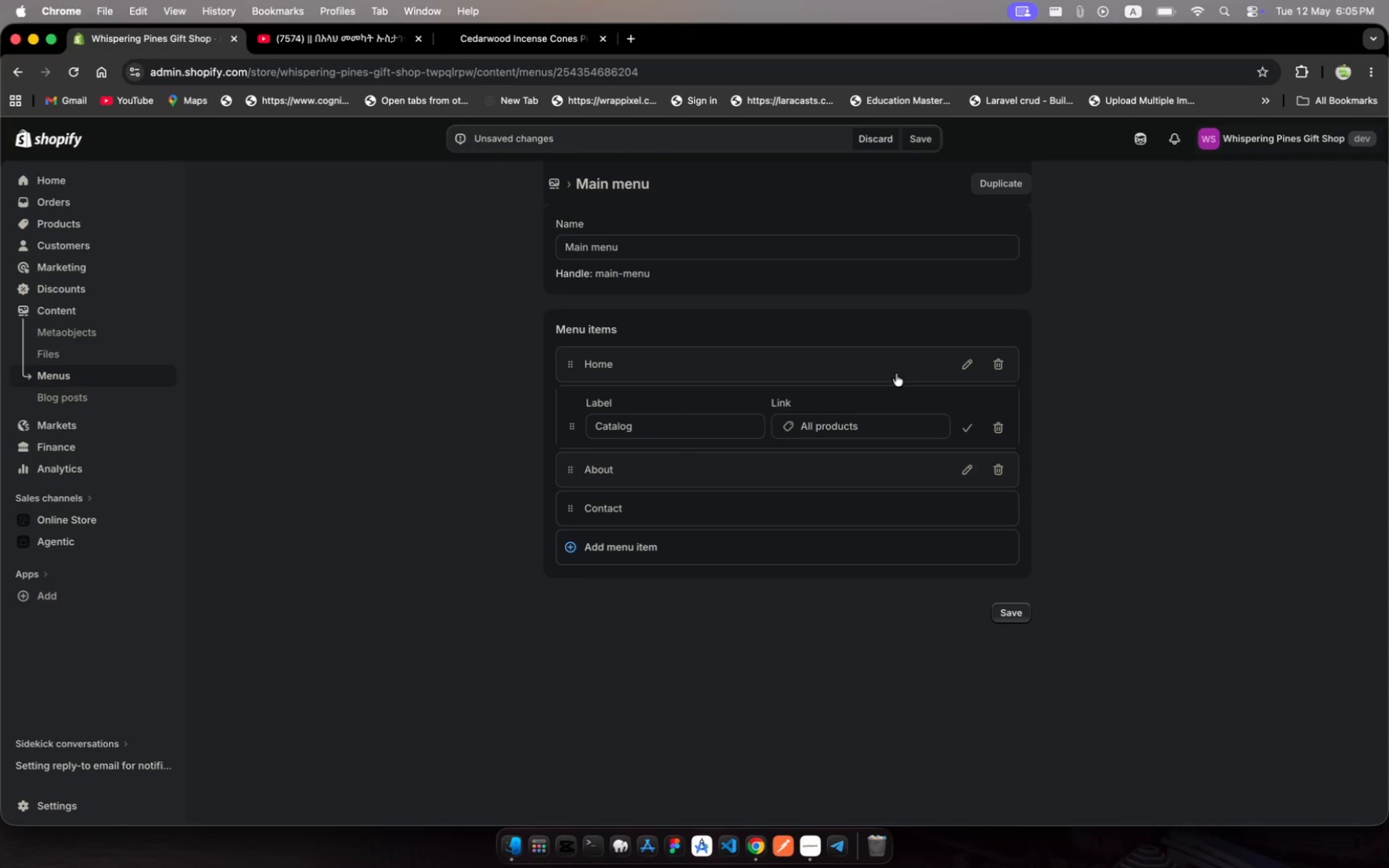 
wait(5.73)
 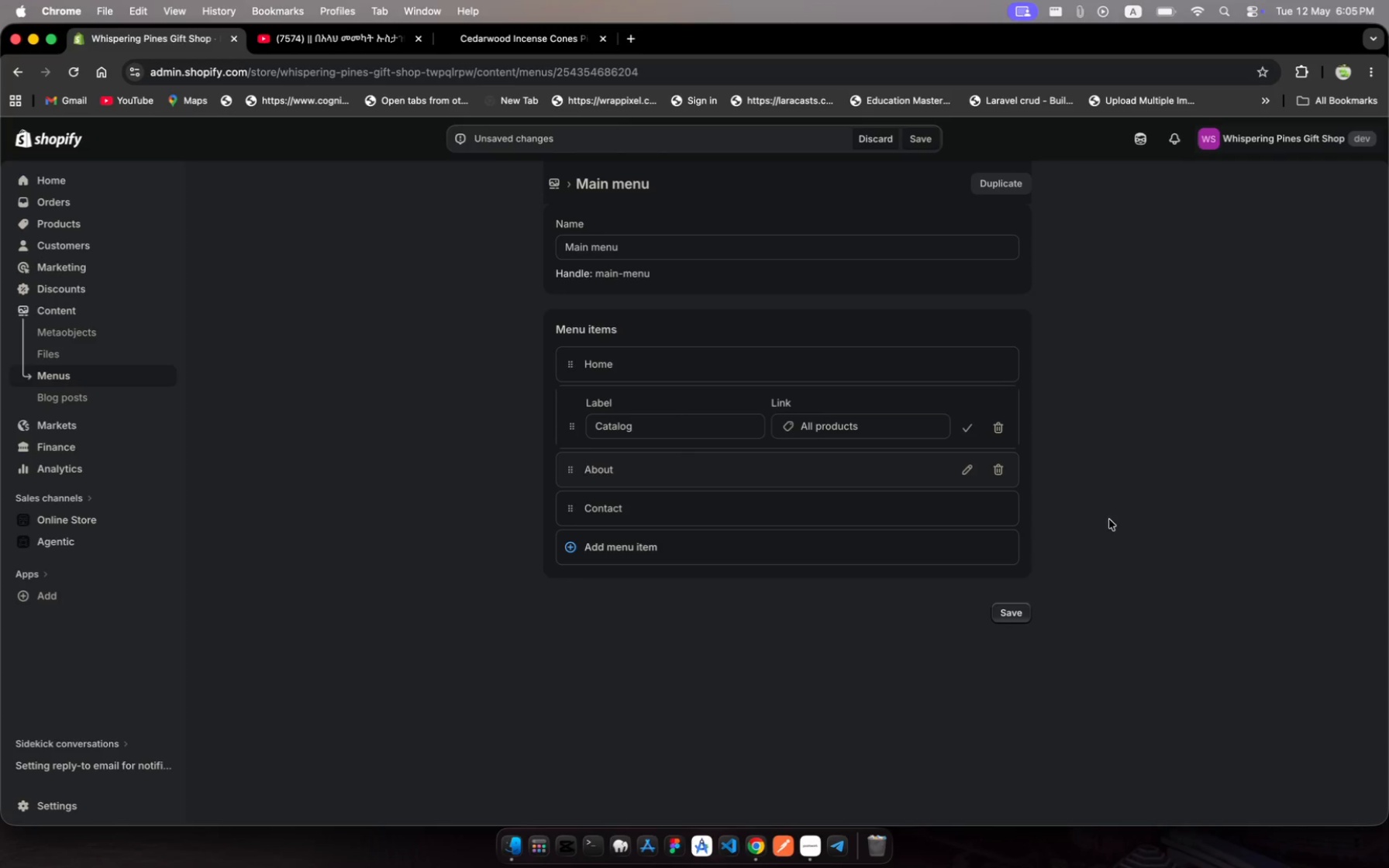 
left_click([1015, 614])
 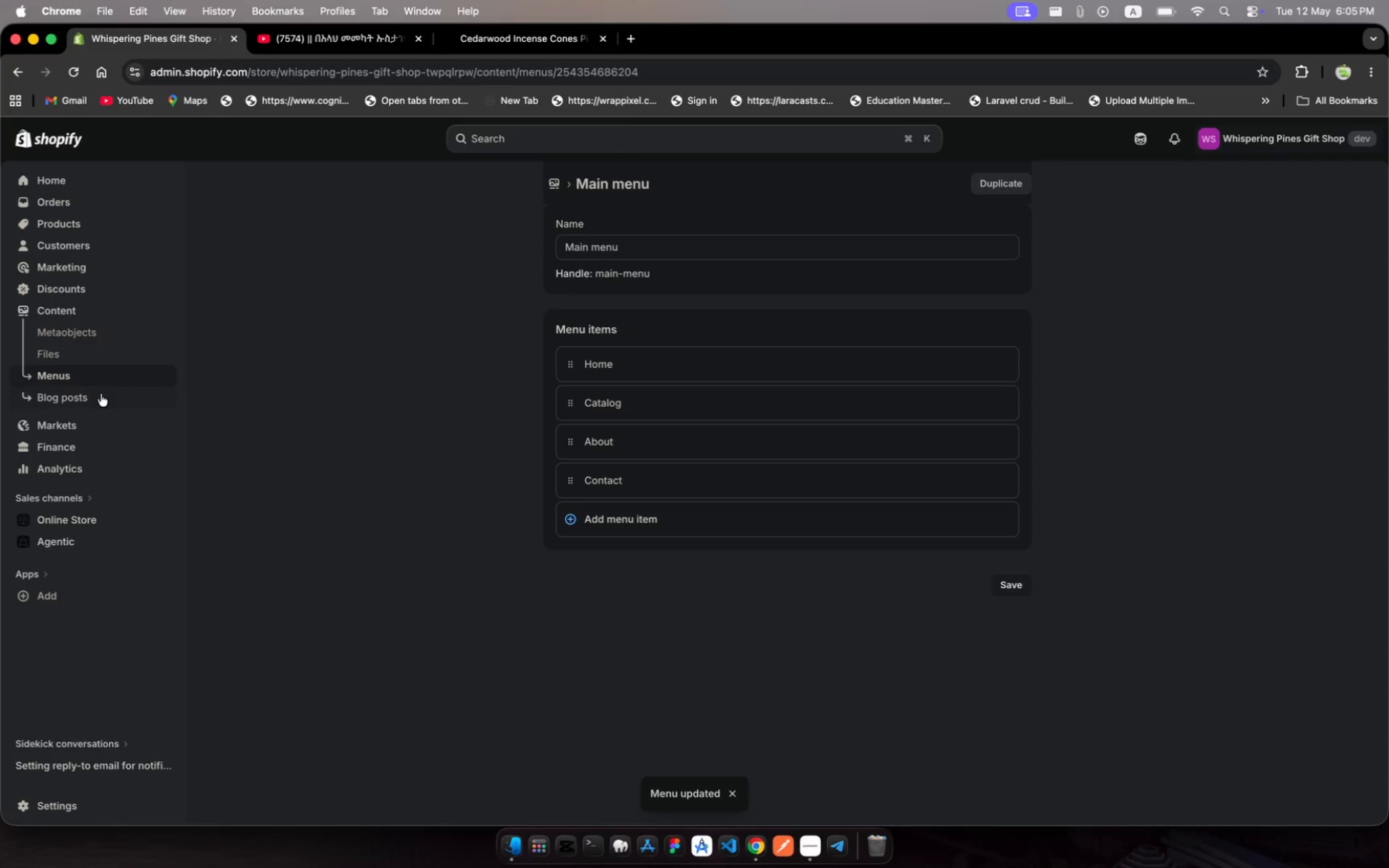 
wait(7.41)
 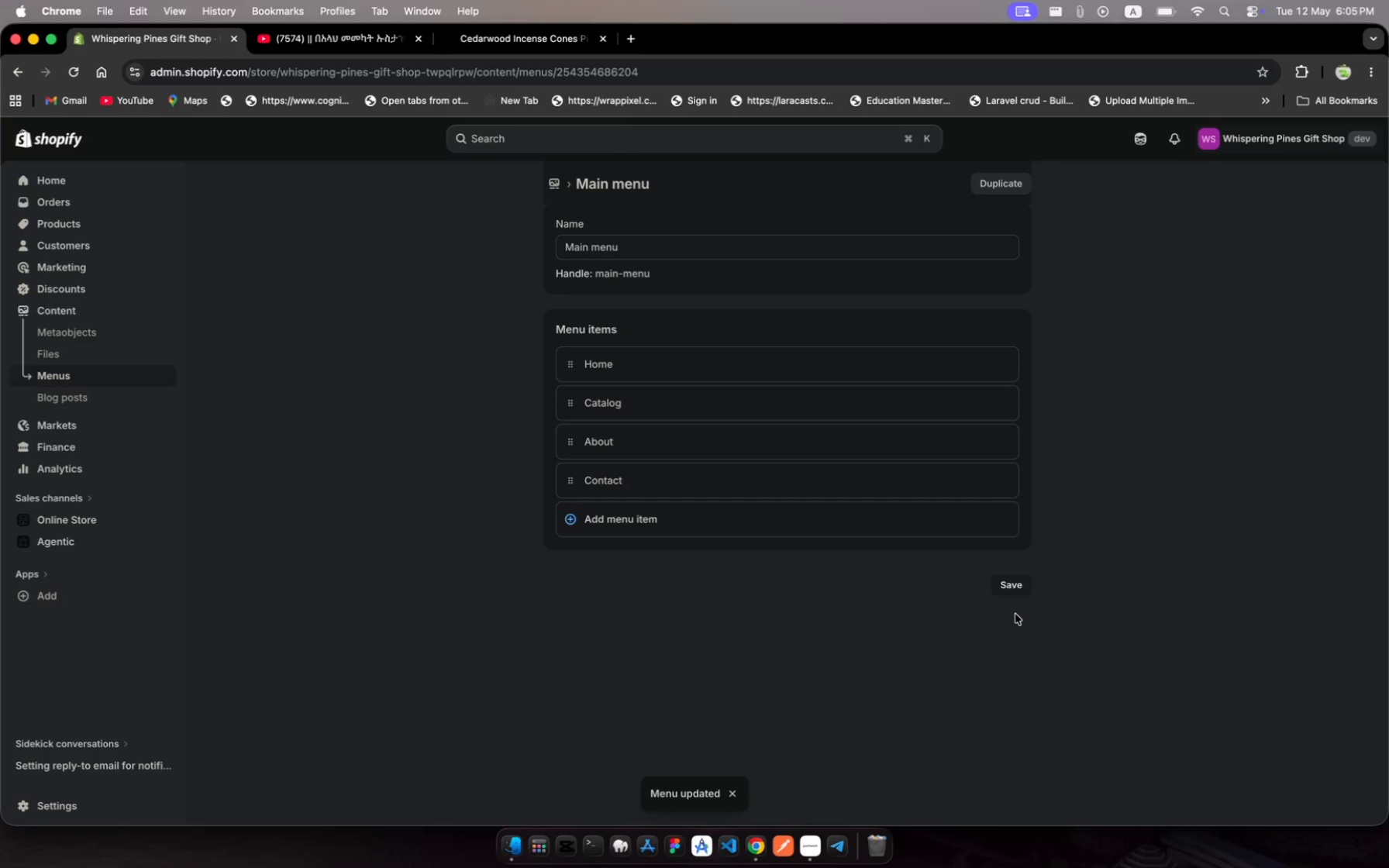 
left_click([73, 372])
 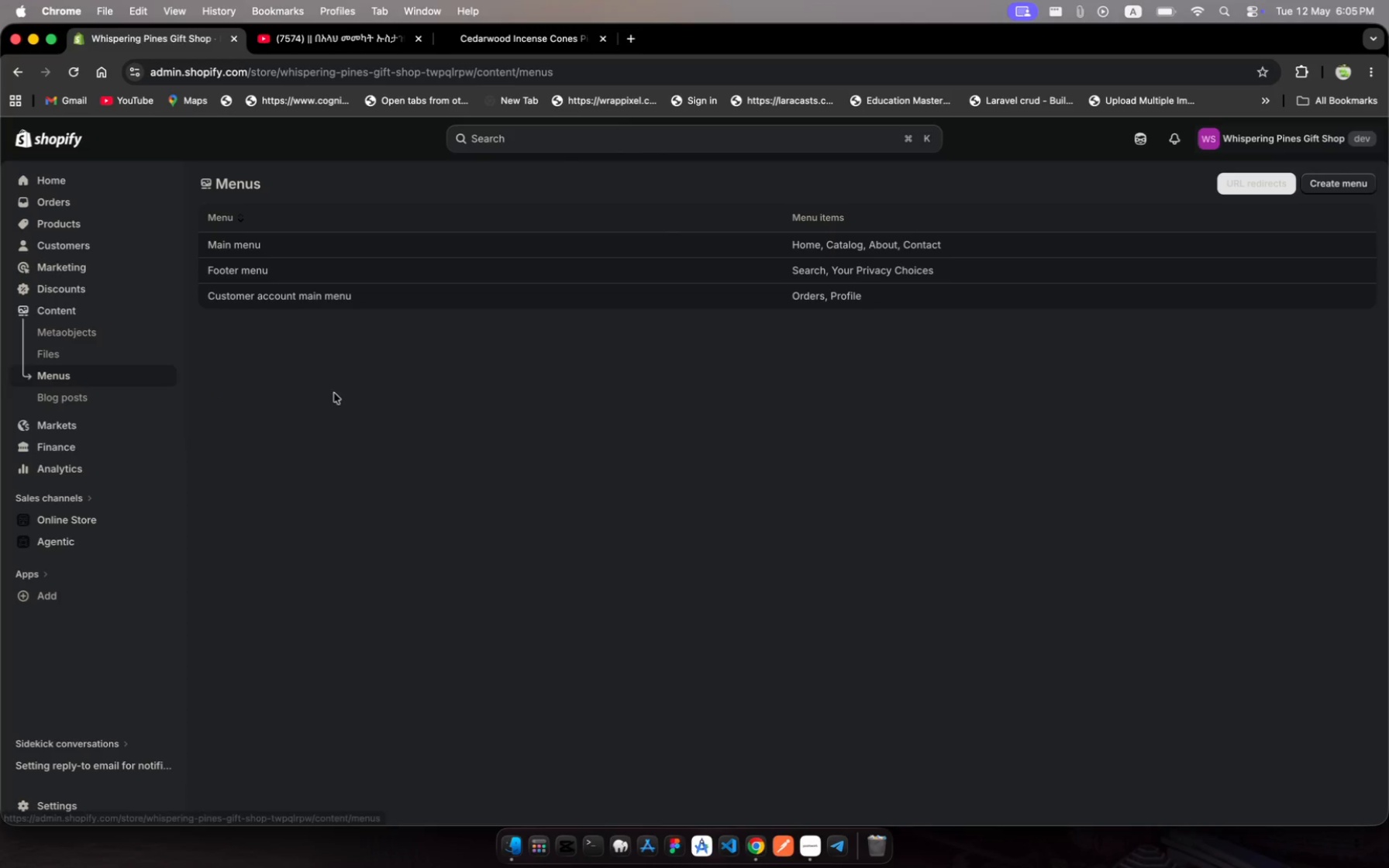 
mouse_move([609, 267])
 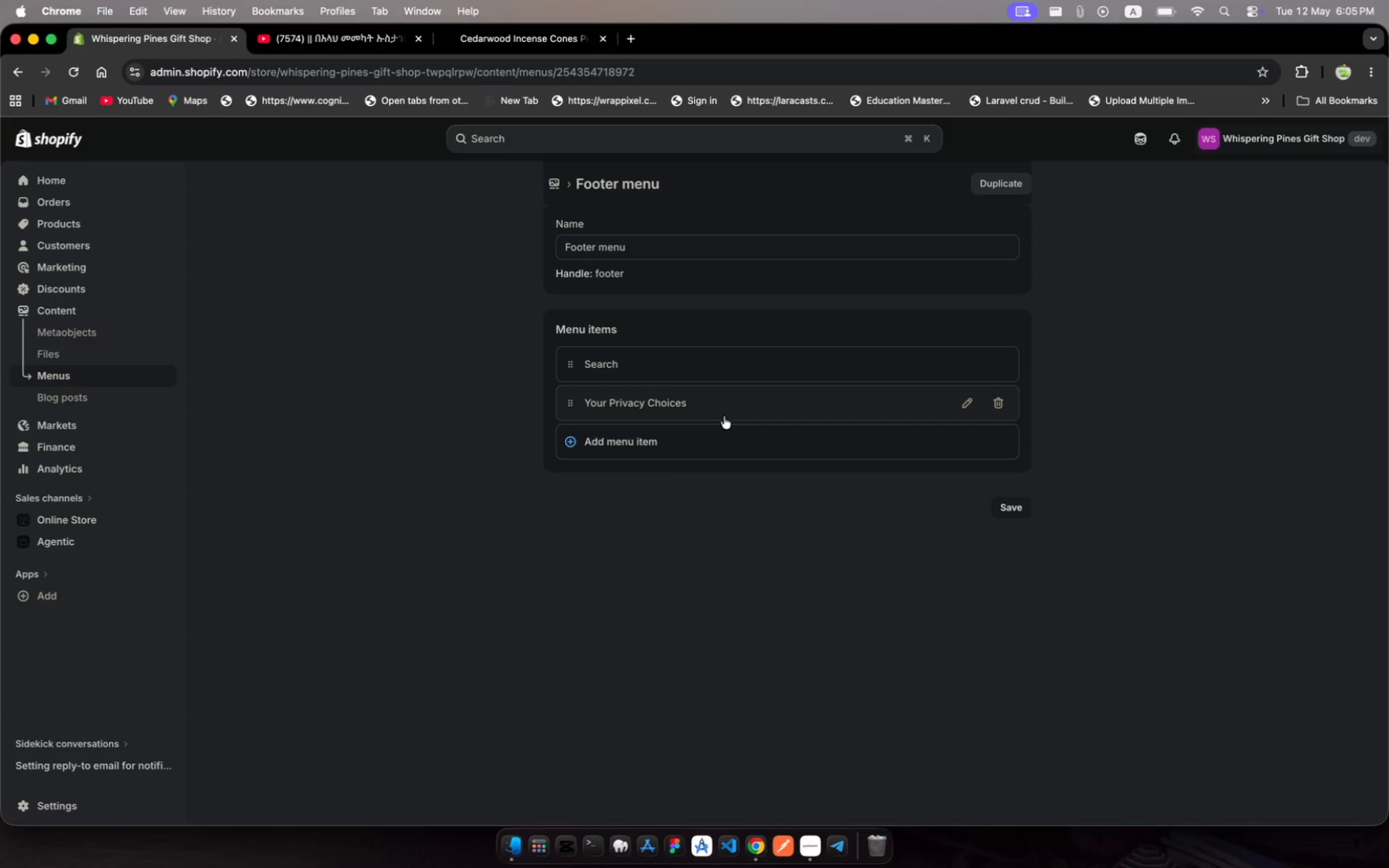 
wait(20.13)
 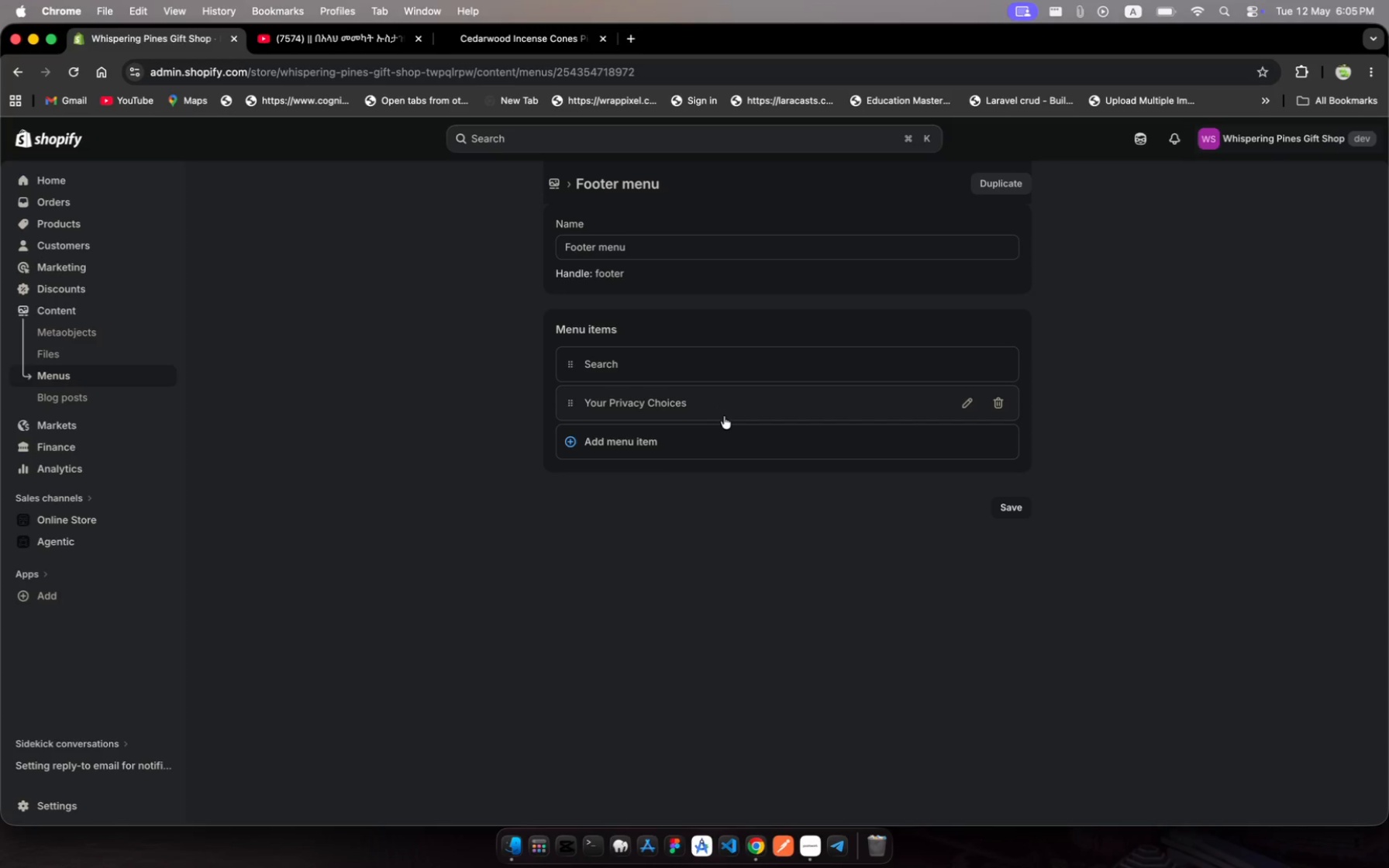 
left_click([735, 405])
 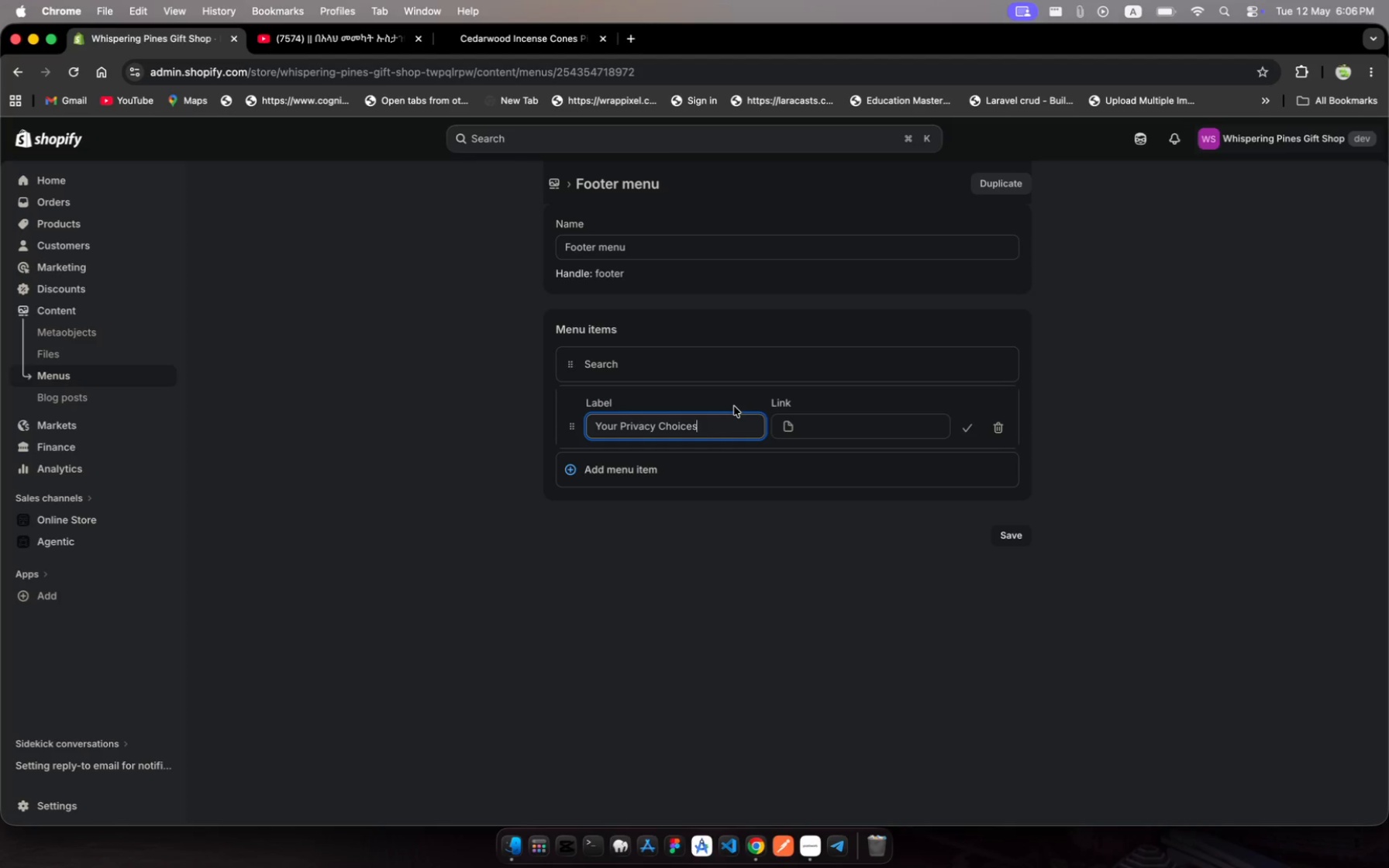 
mouse_move([790, 437])
 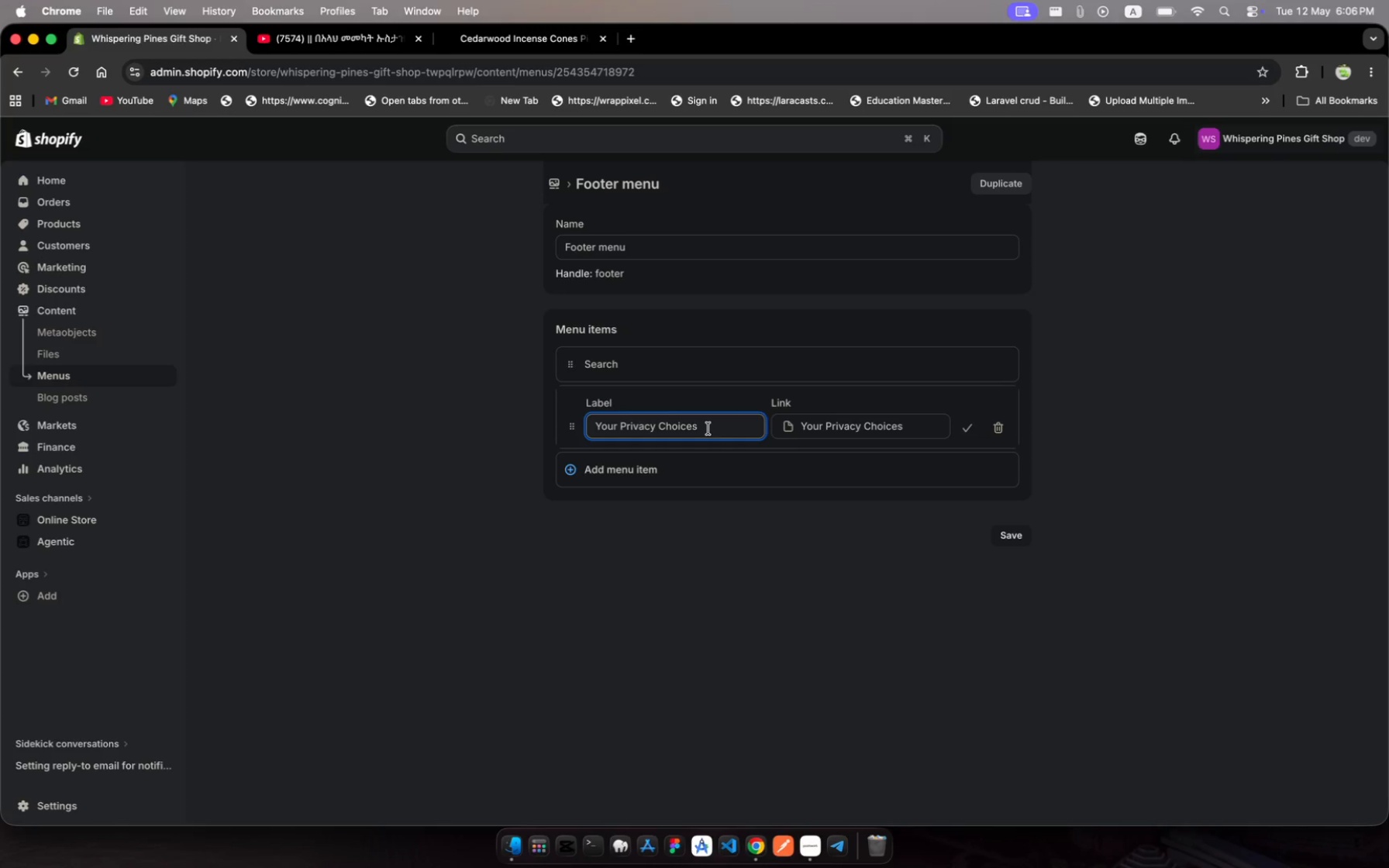 
left_click_drag(start_coordinate=[709, 429], to_coordinate=[595, 425])
 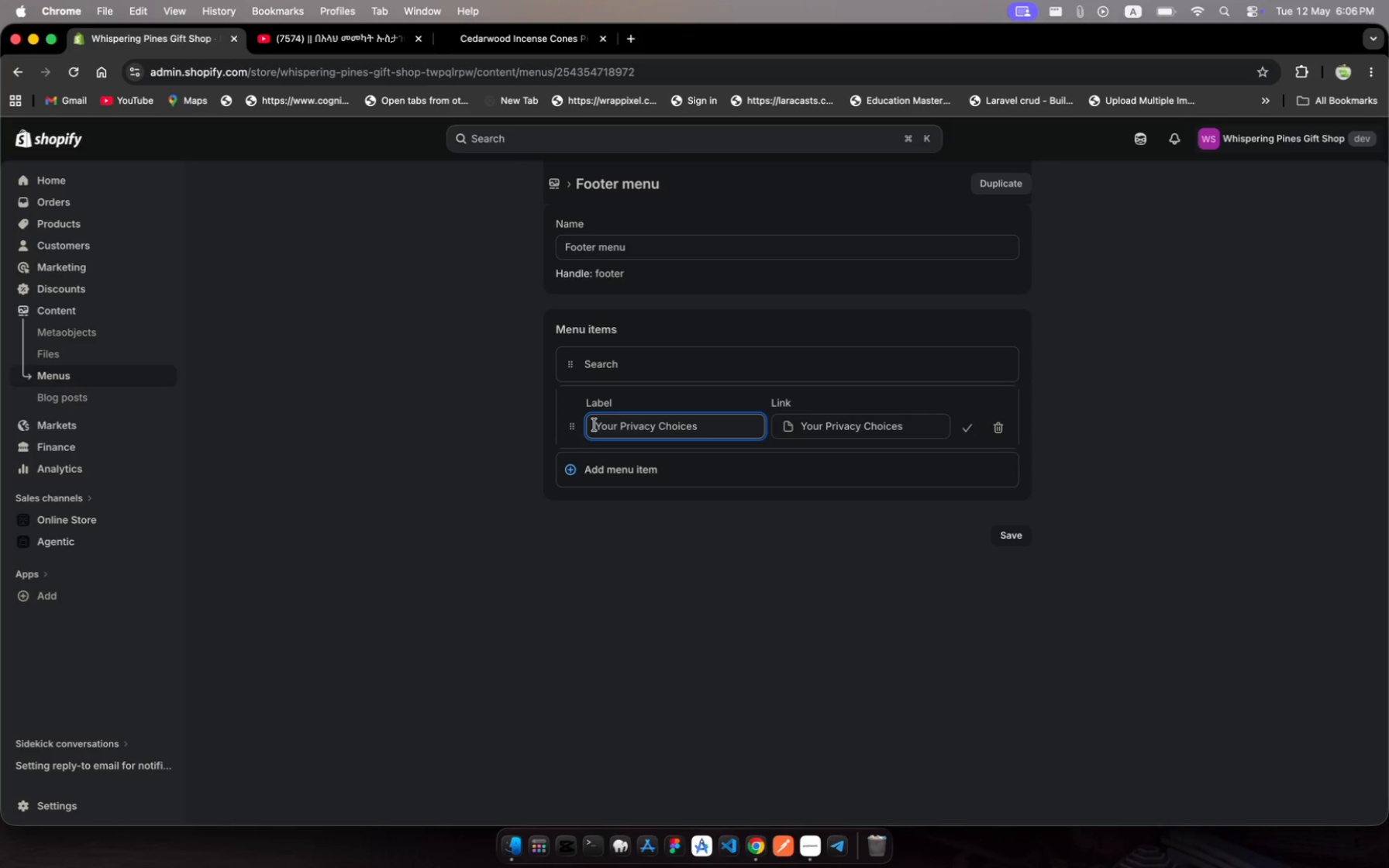 
hold_key(key=ShiftLeft, duration=0.33)
 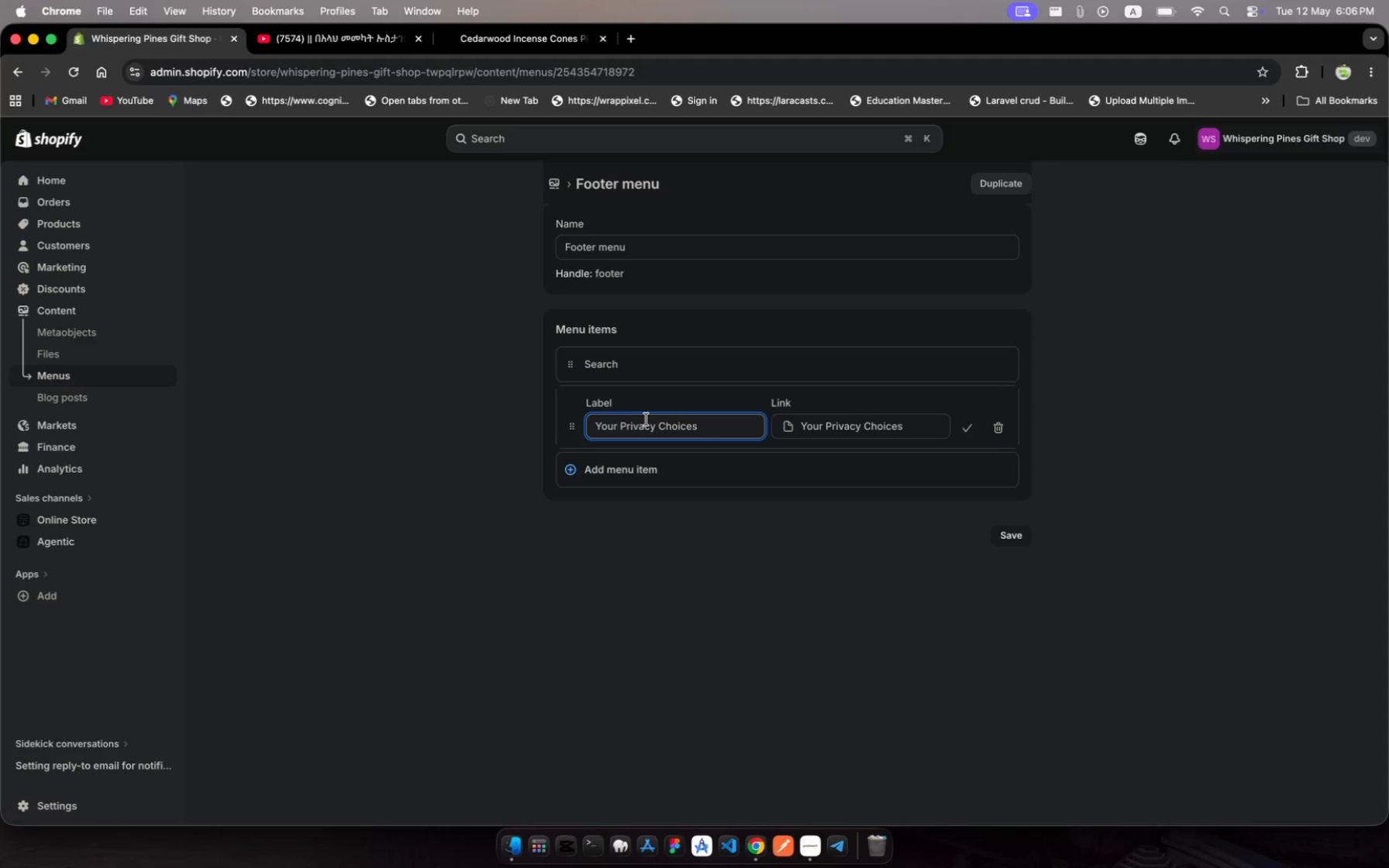 
key(Meta+A)
 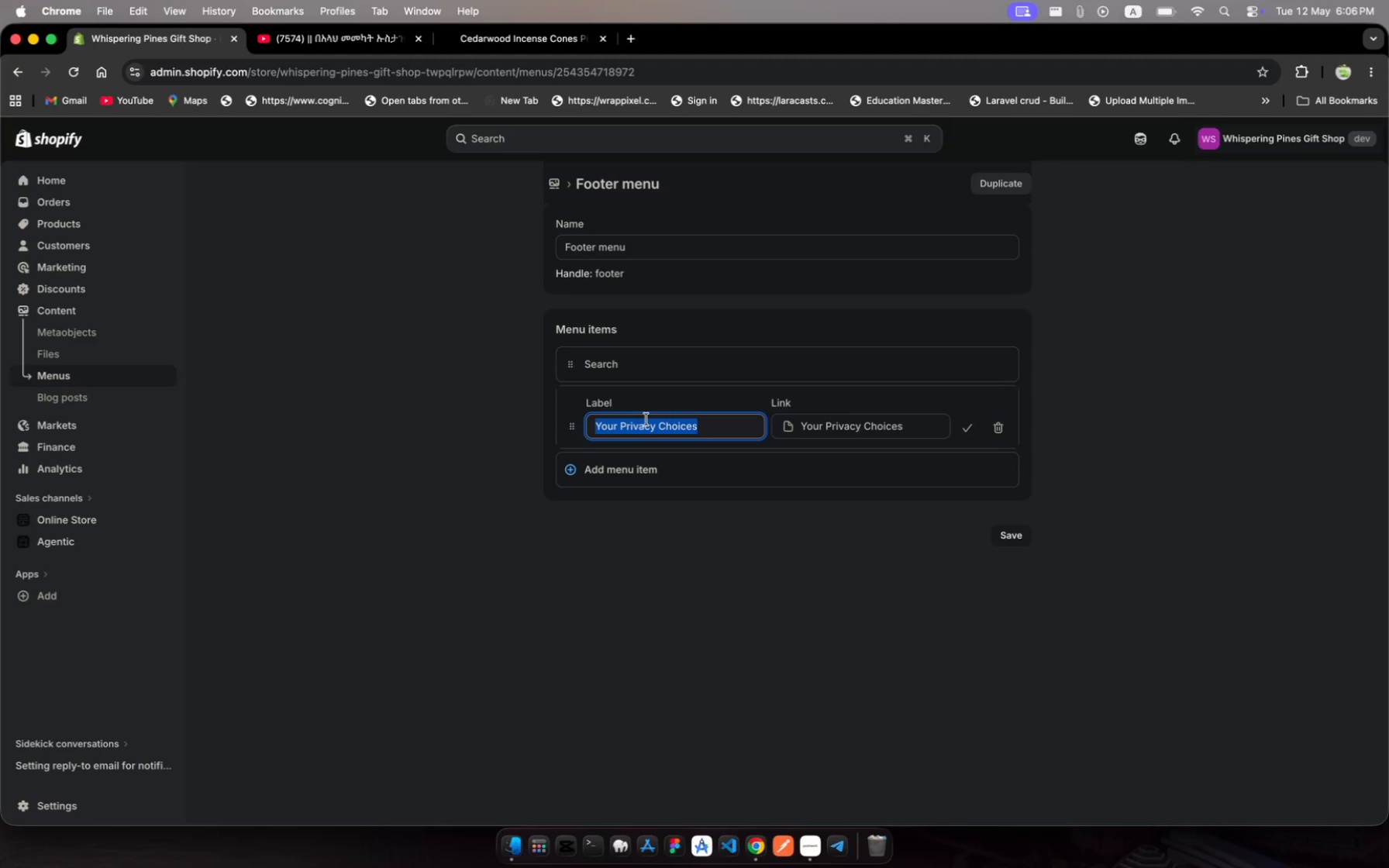 
type(Refud Poliy)
 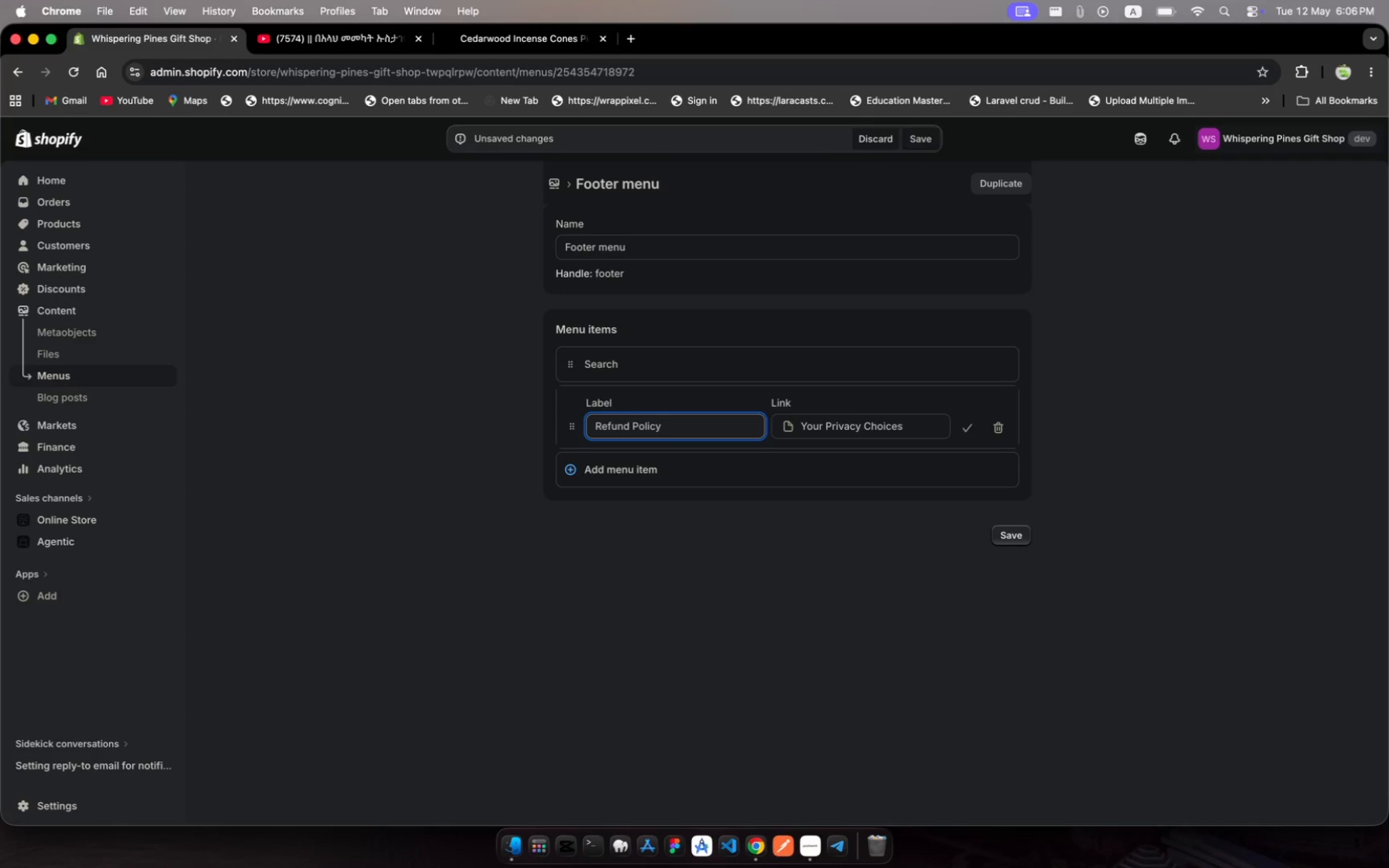 
hold_key(key=N, duration=0.32)
 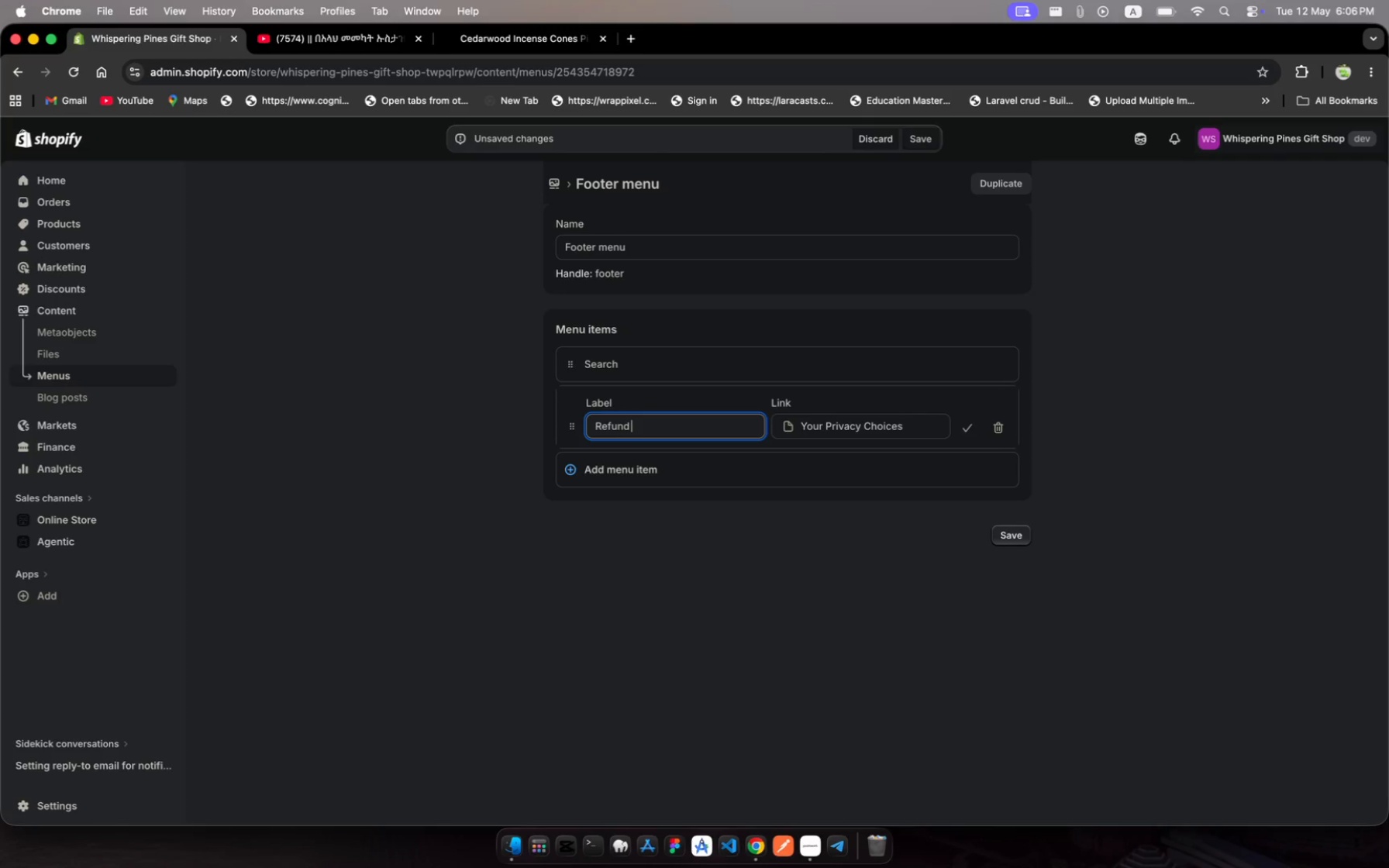 
hold_key(key=C, duration=0.38)
 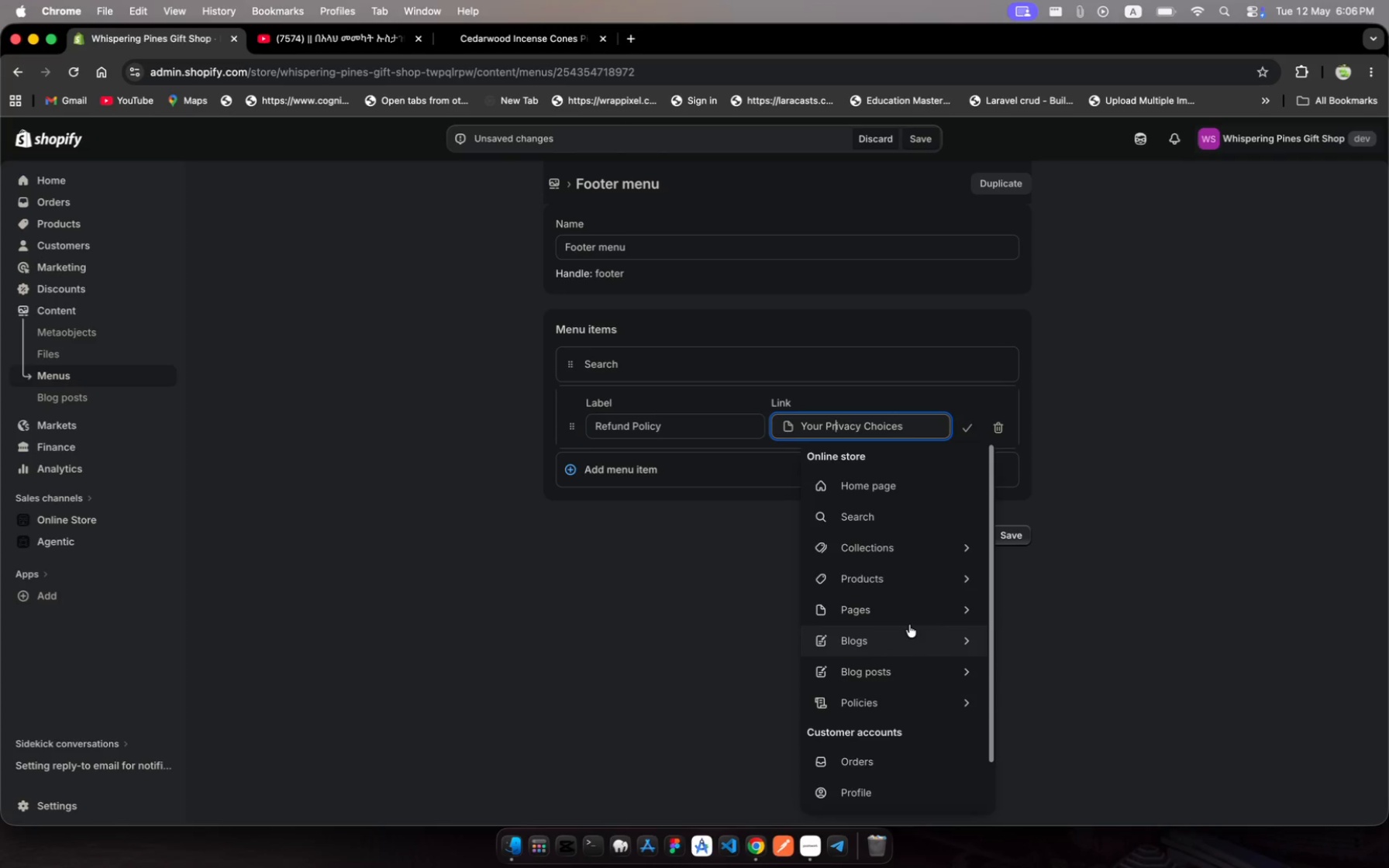 
wait(6.81)
 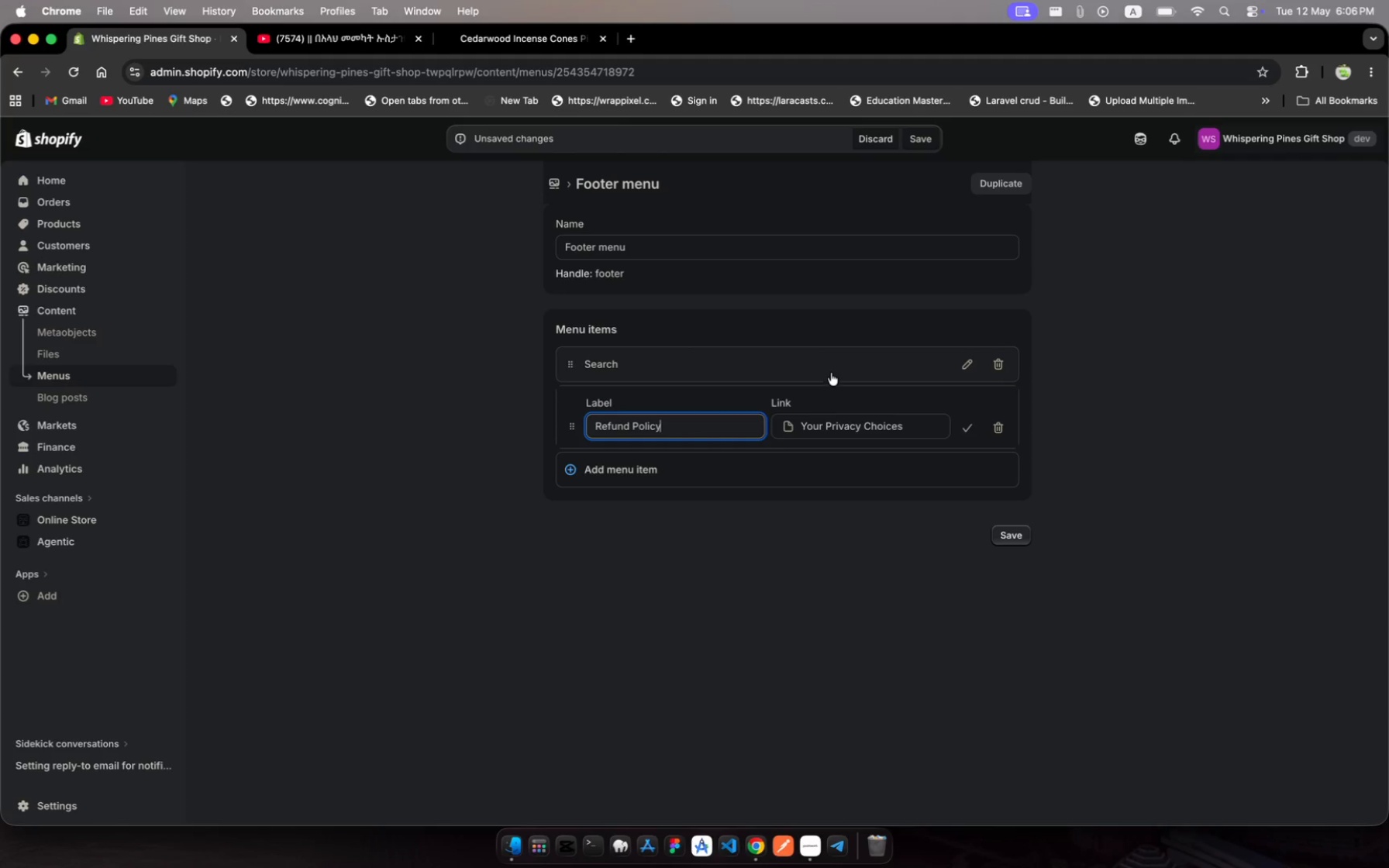 
scroll: coordinate [931, 556], scroll_direction: down, amount: 17.0
 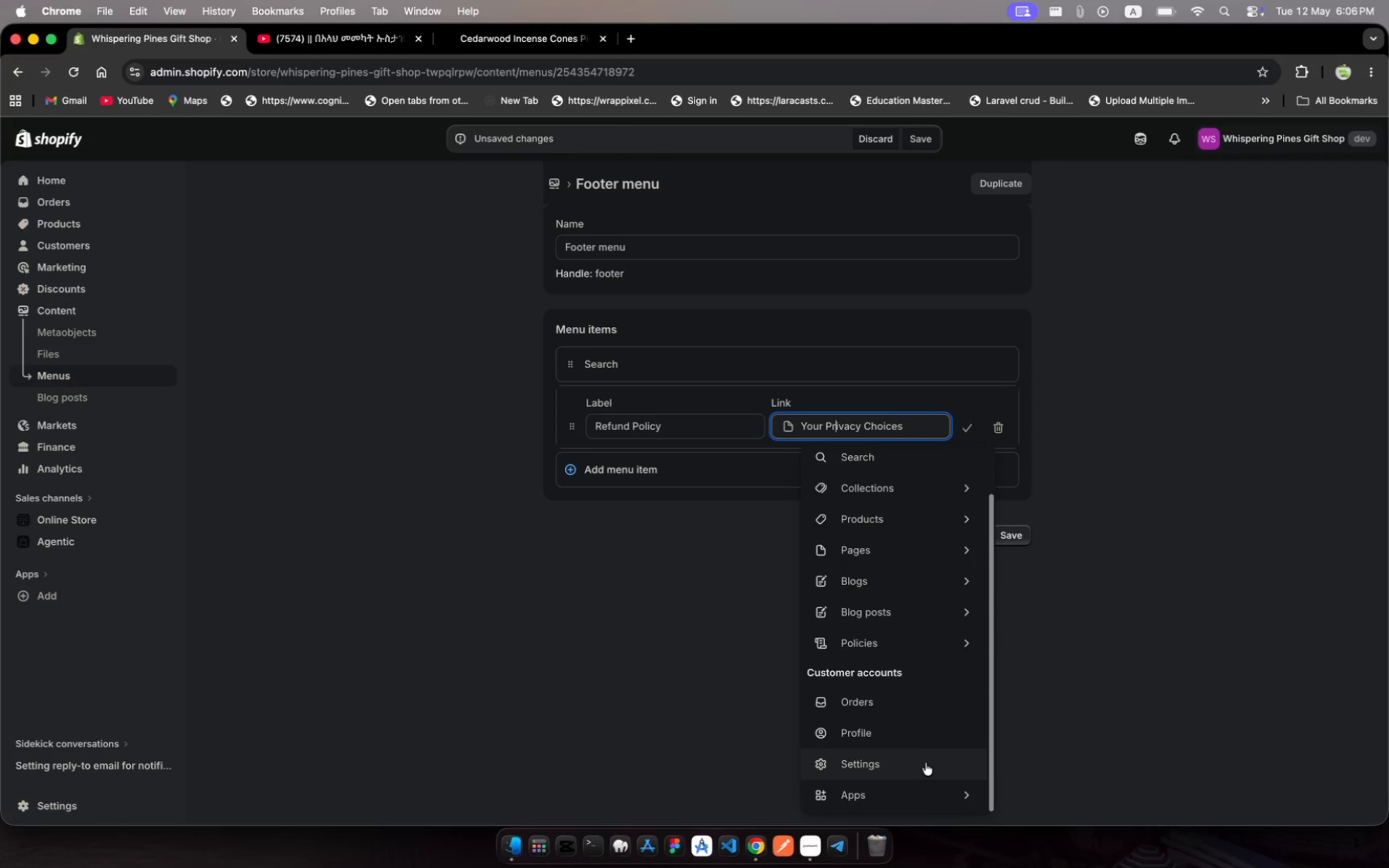 
scroll: coordinate [915, 480], scroll_direction: up, amount: 46.0
 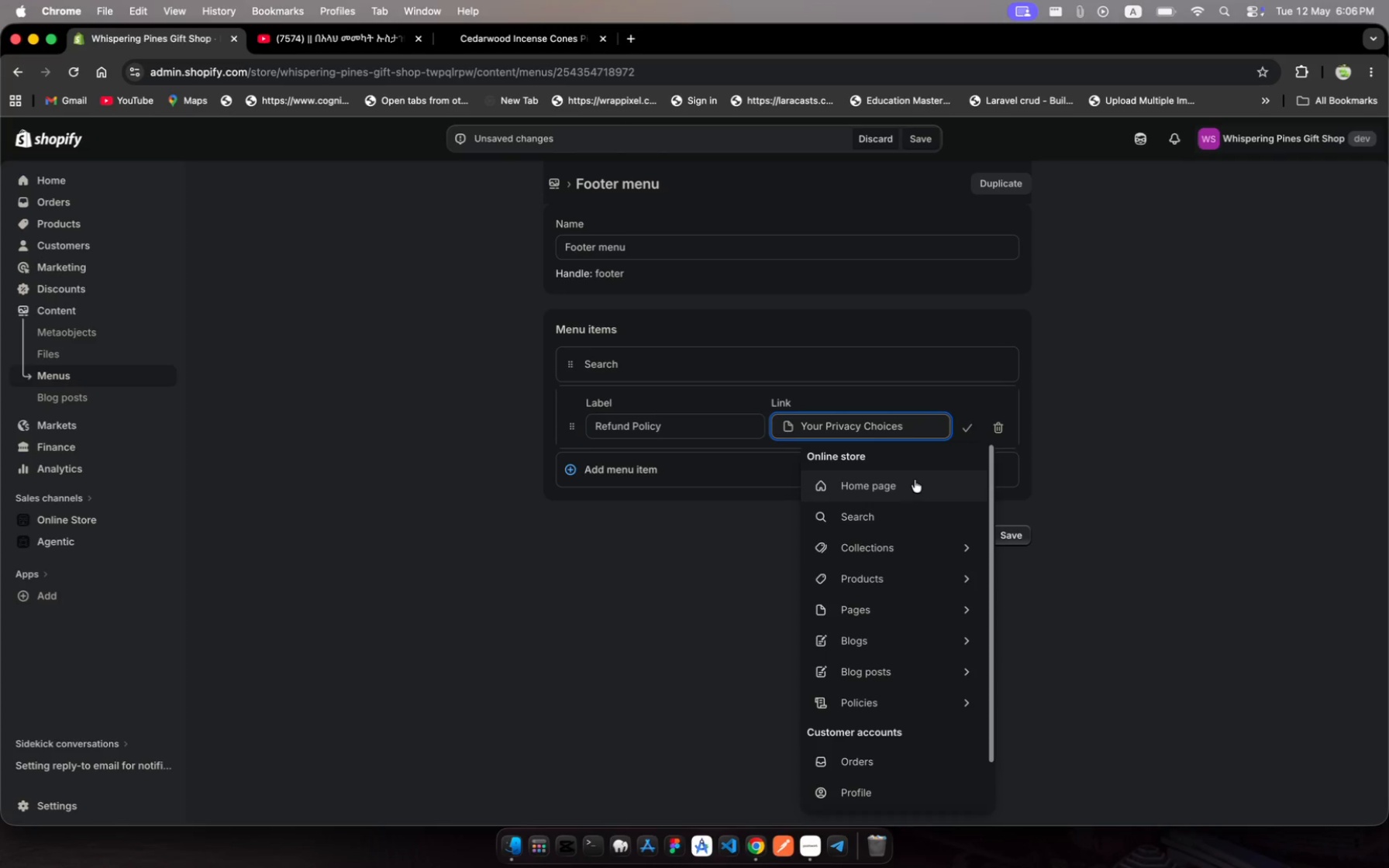 
key(Meta+A)
 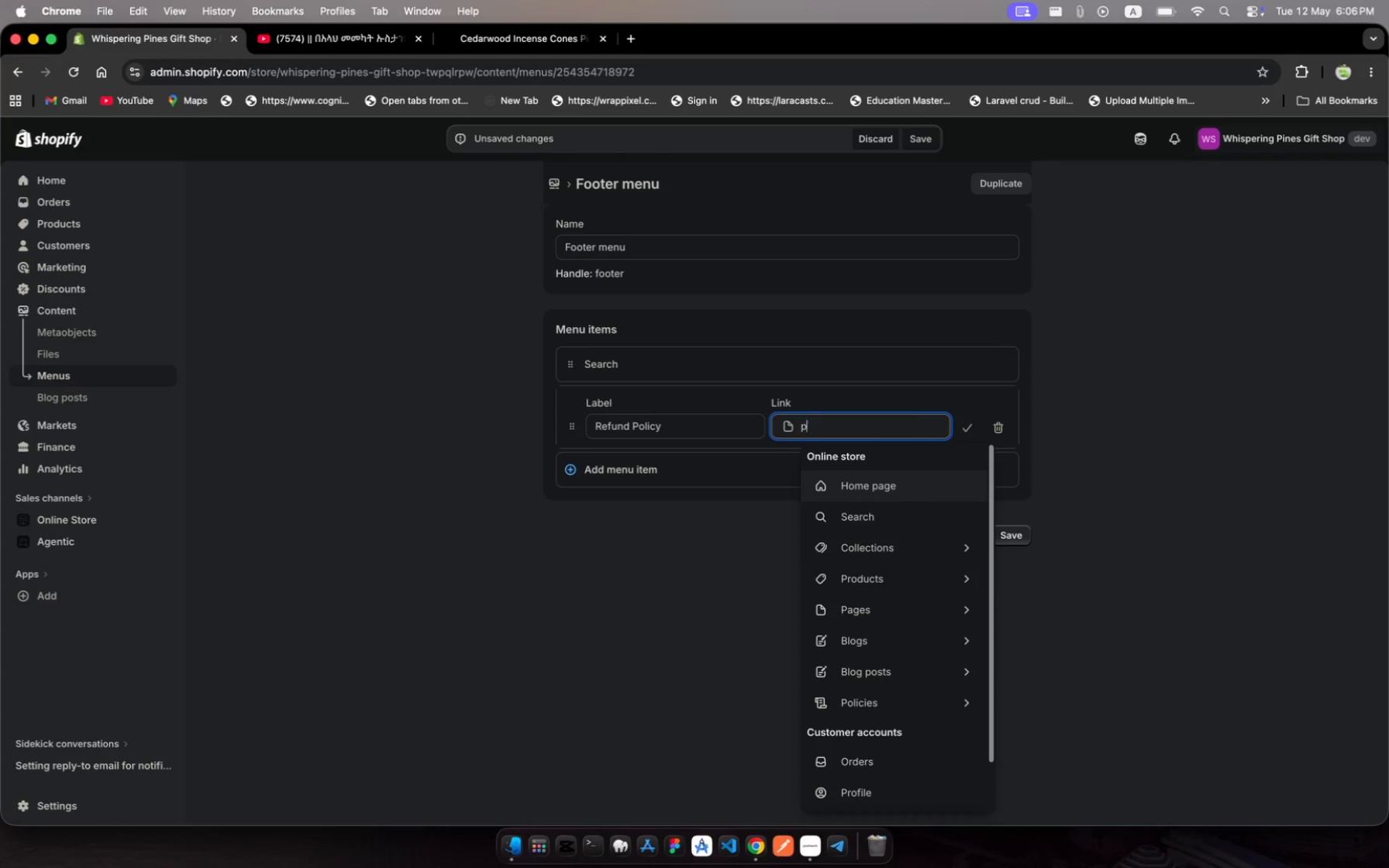 
type(pol)
 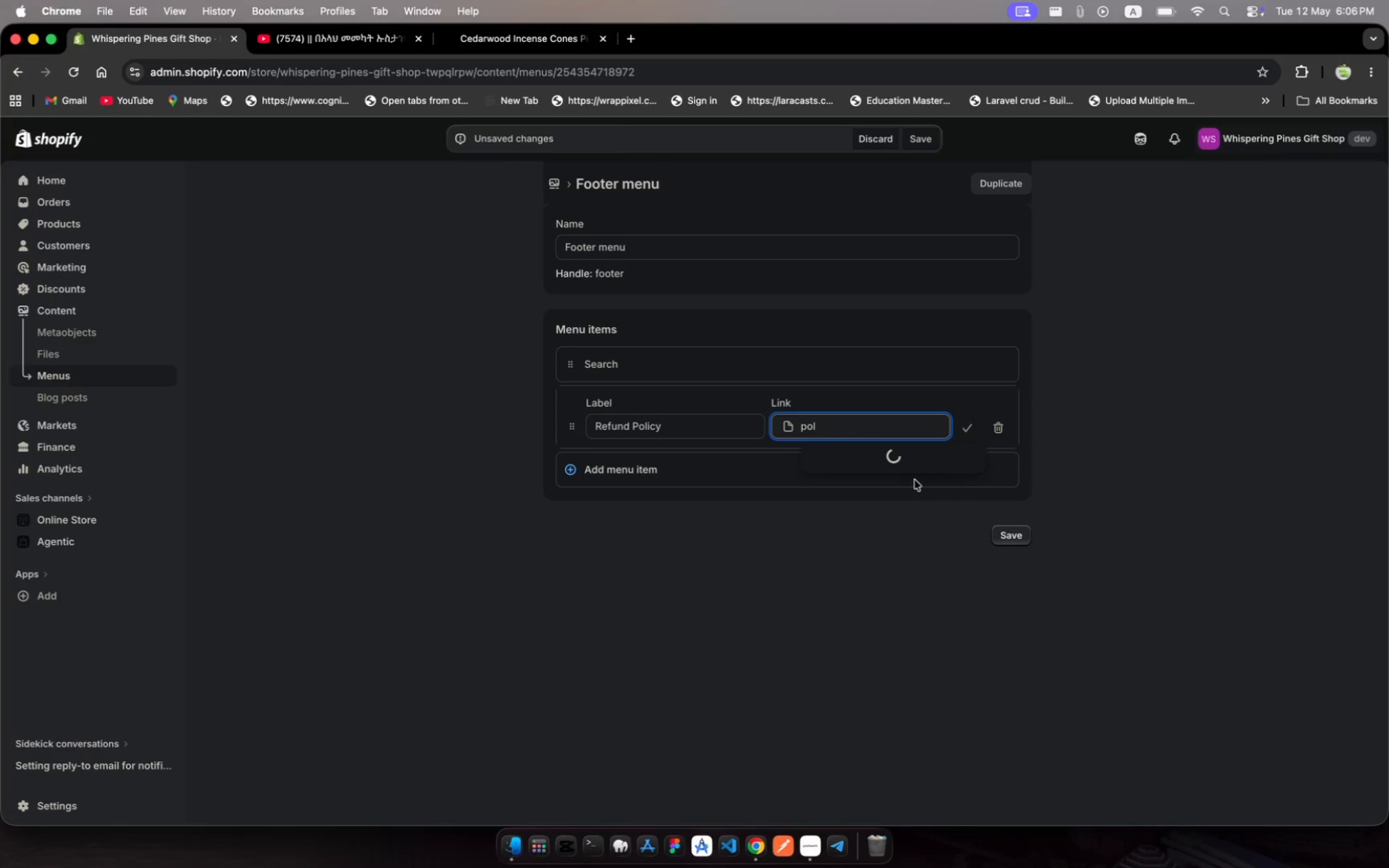 
mouse_move([851, 501])
 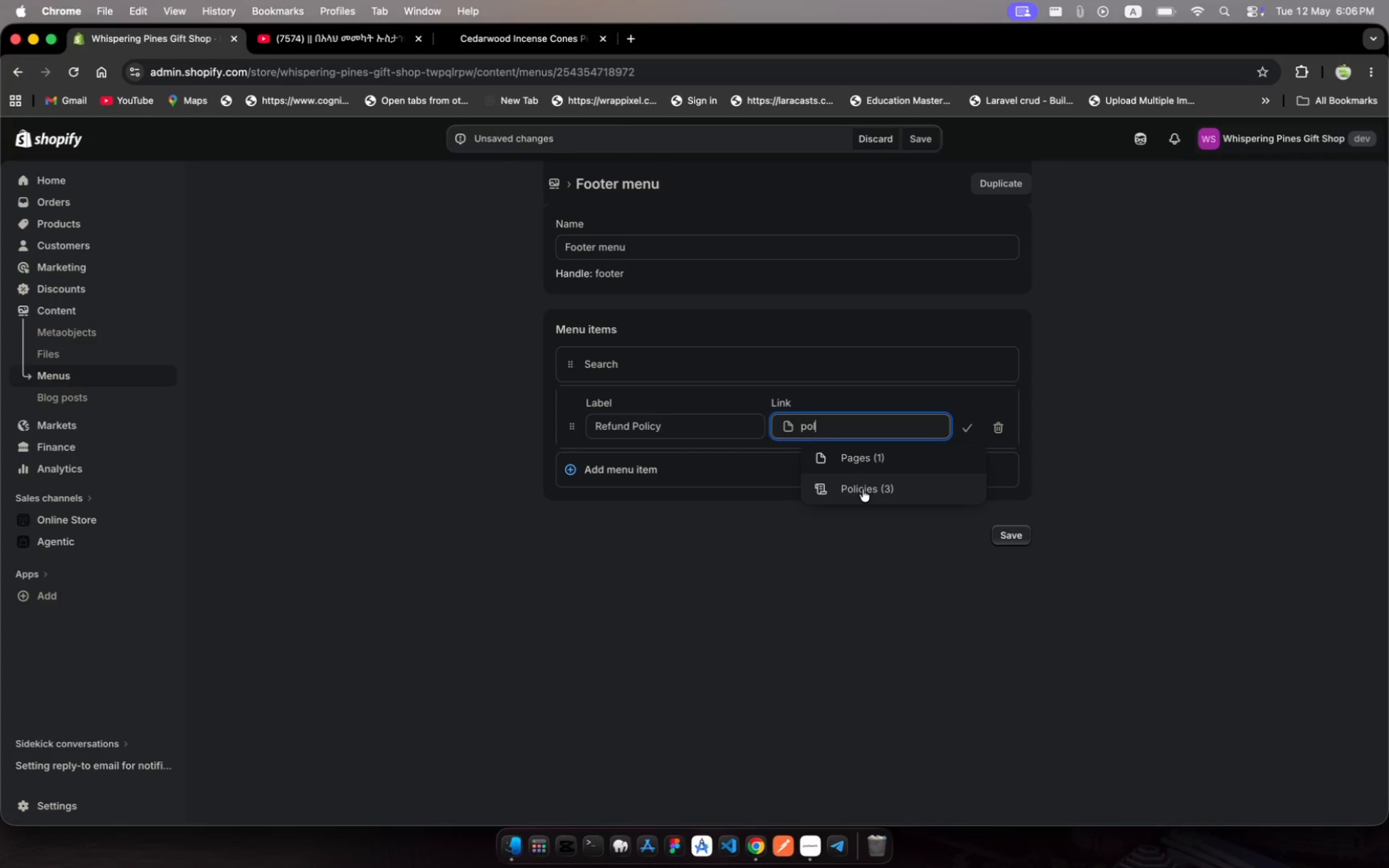 
left_click([863, 489])
 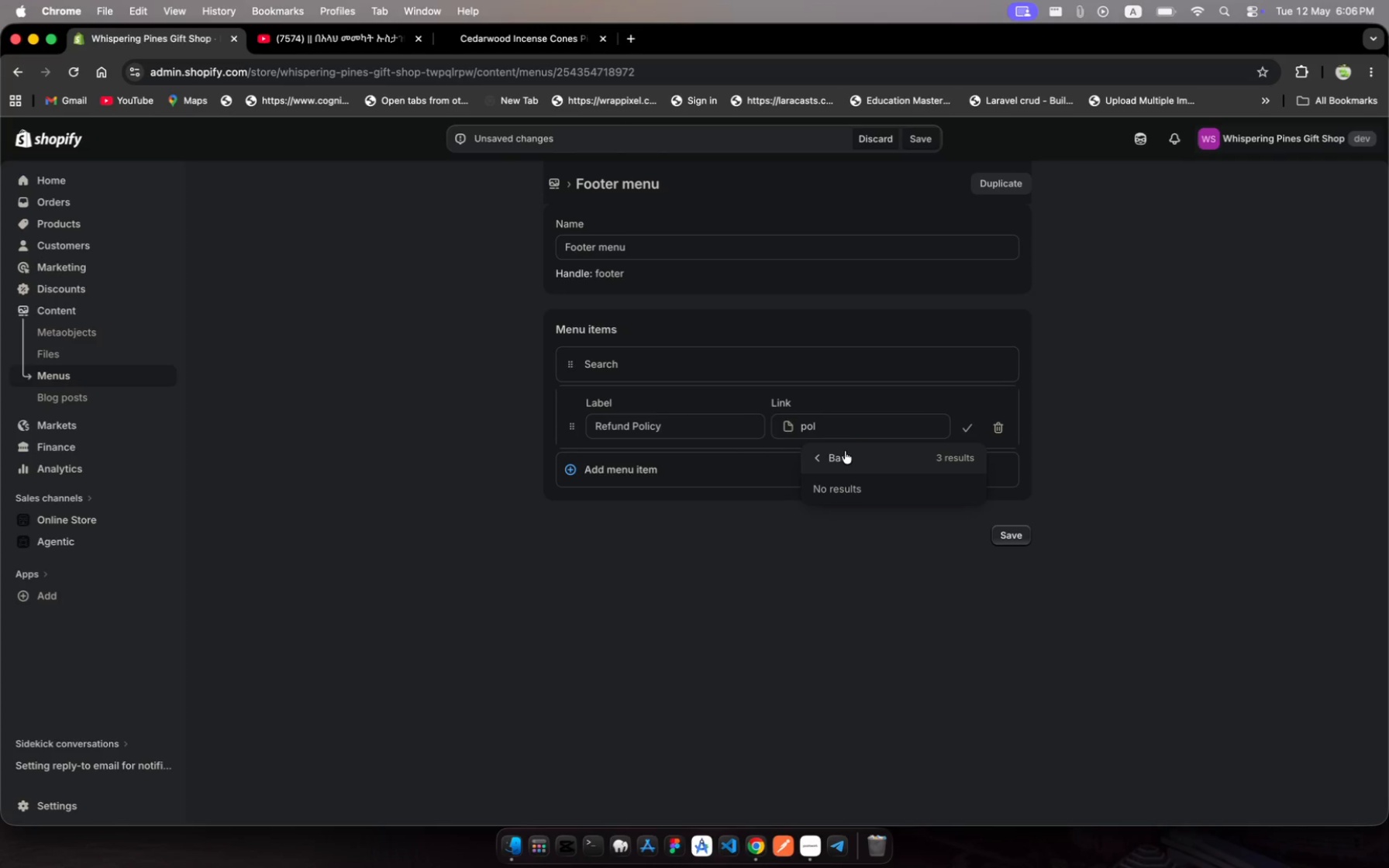 
left_click_drag(start_coordinate=[831, 433], to_coordinate=[798, 429])
 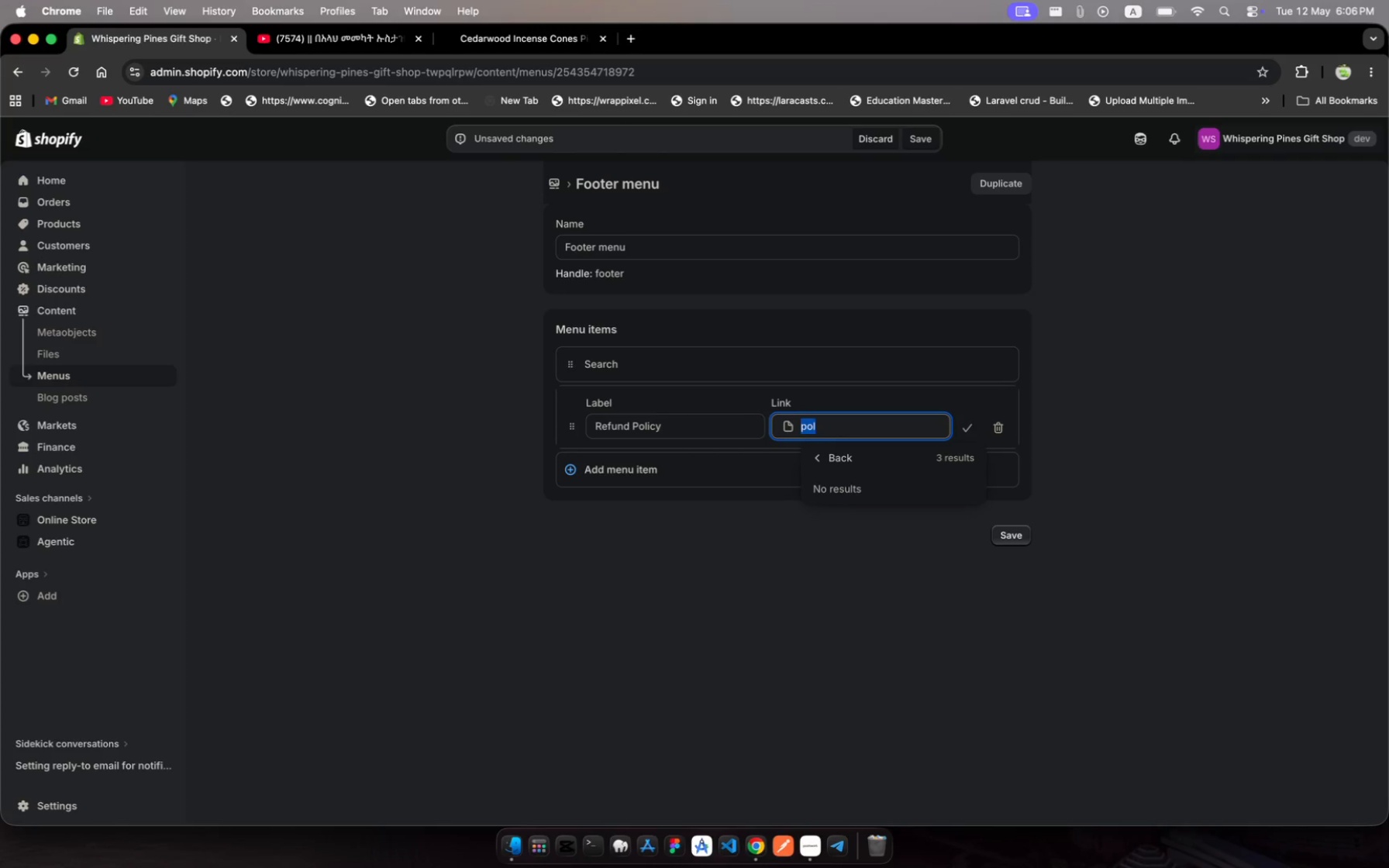 
type(refu)
 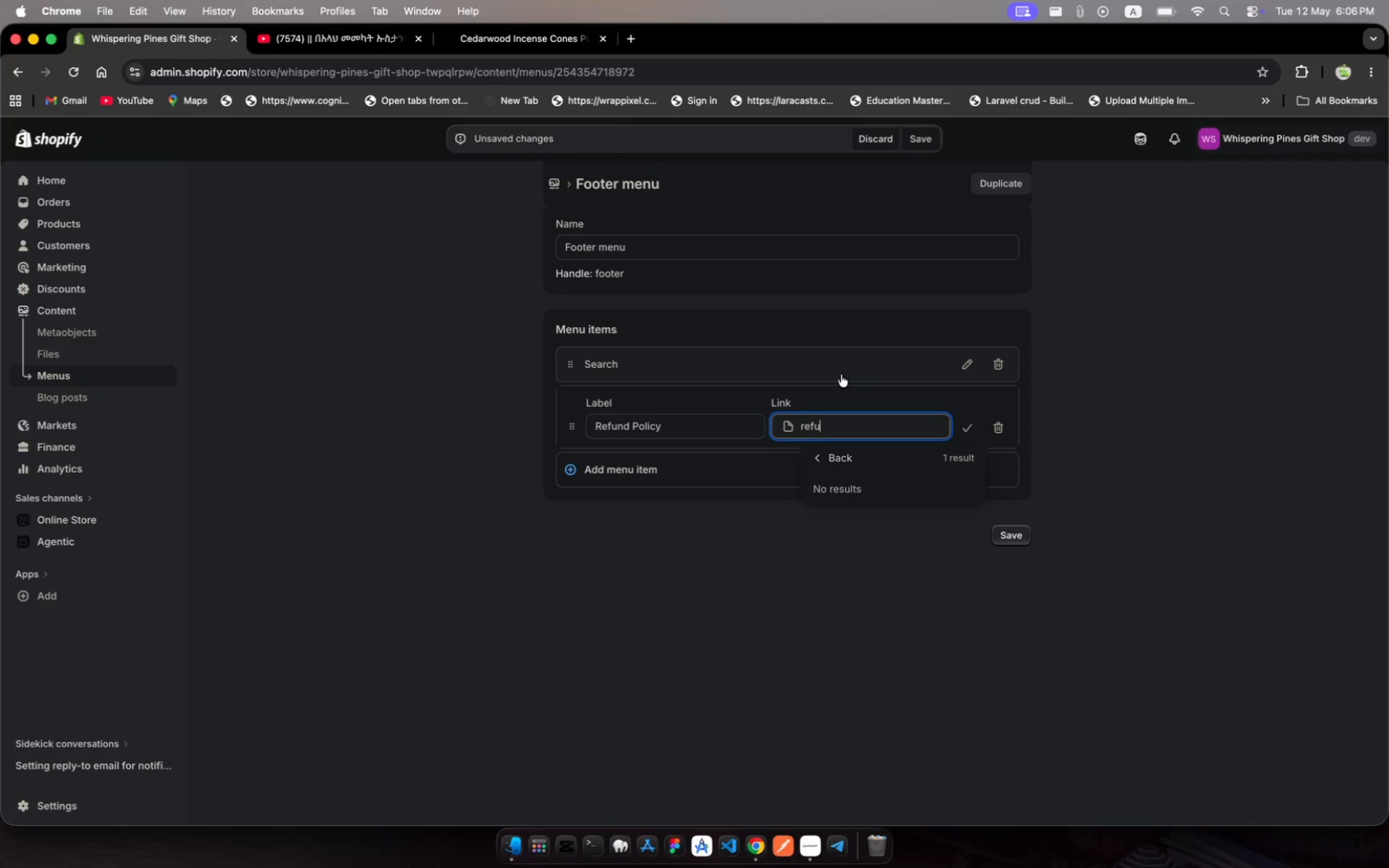 
hold_key(key=N, duration=0.31)
 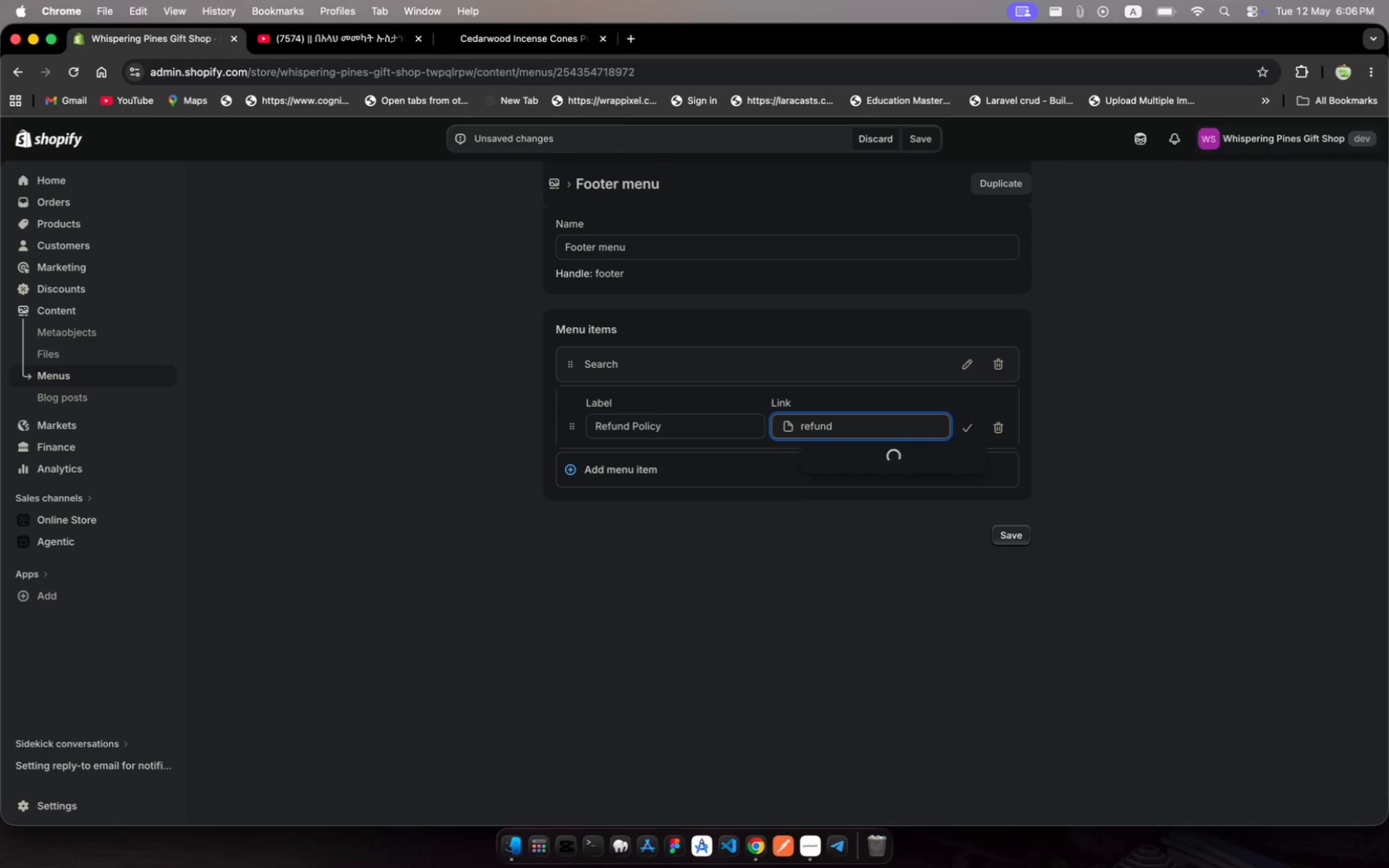 
key(D)
 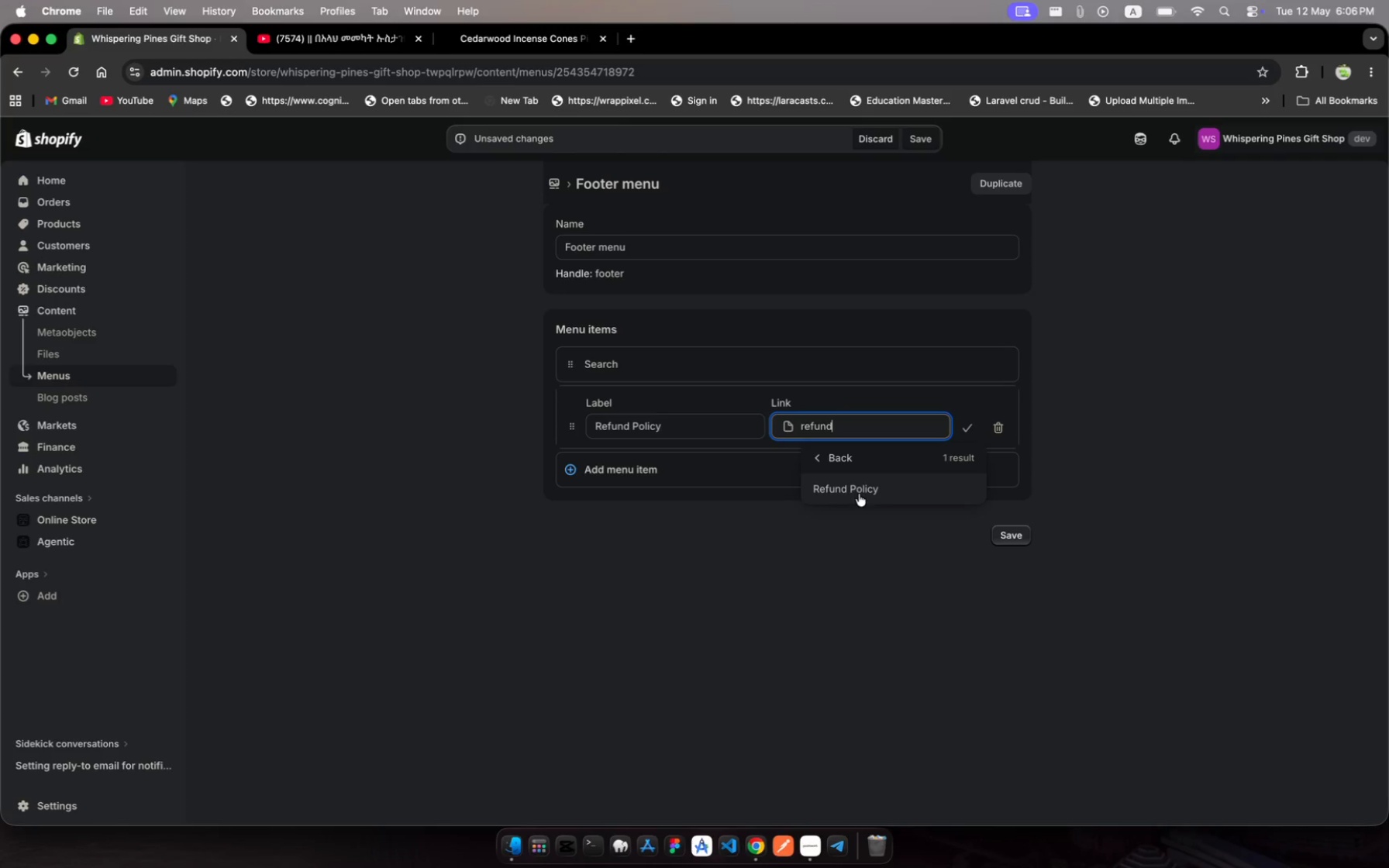 
left_click([871, 494])
 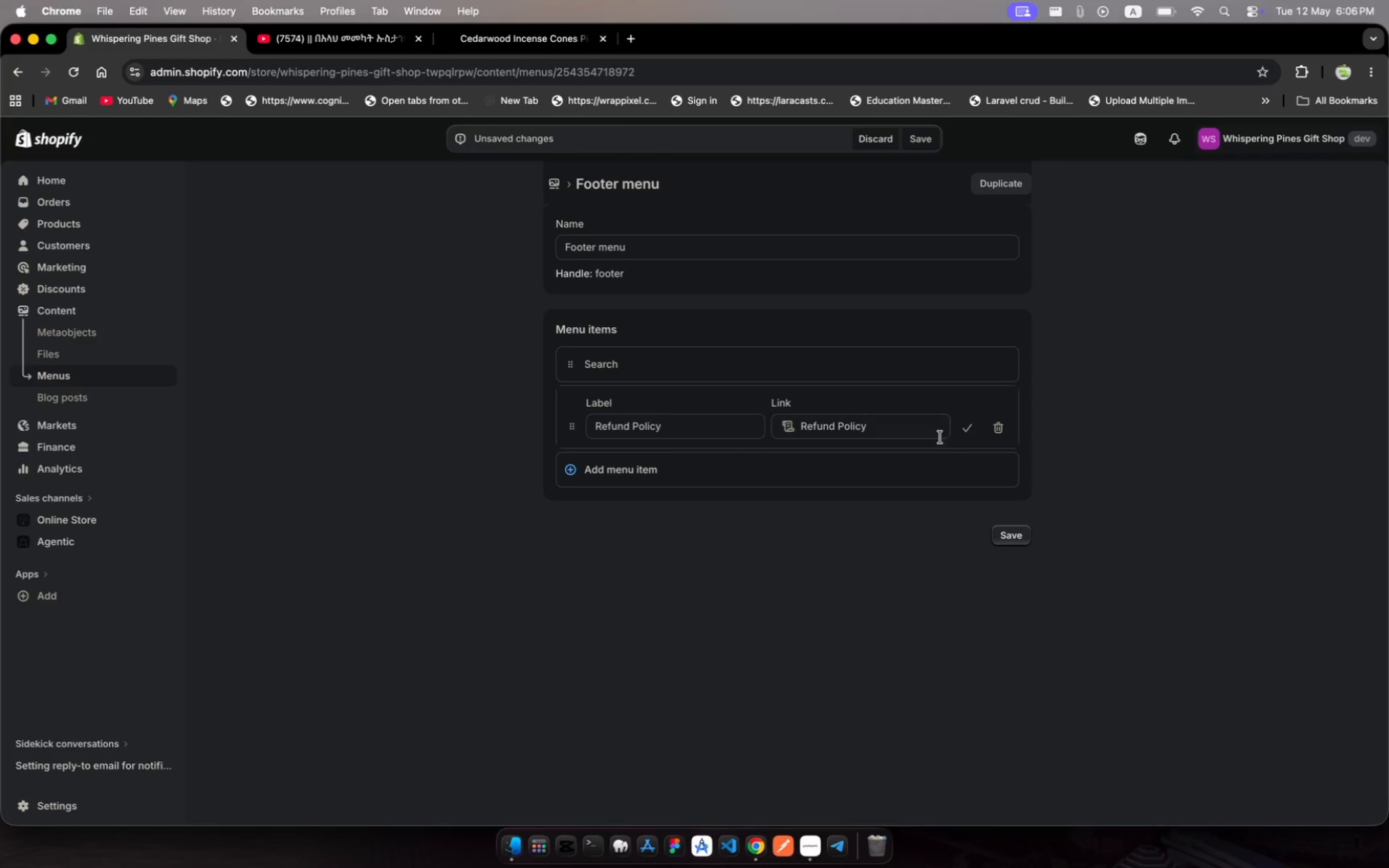 
left_click([964, 429])
 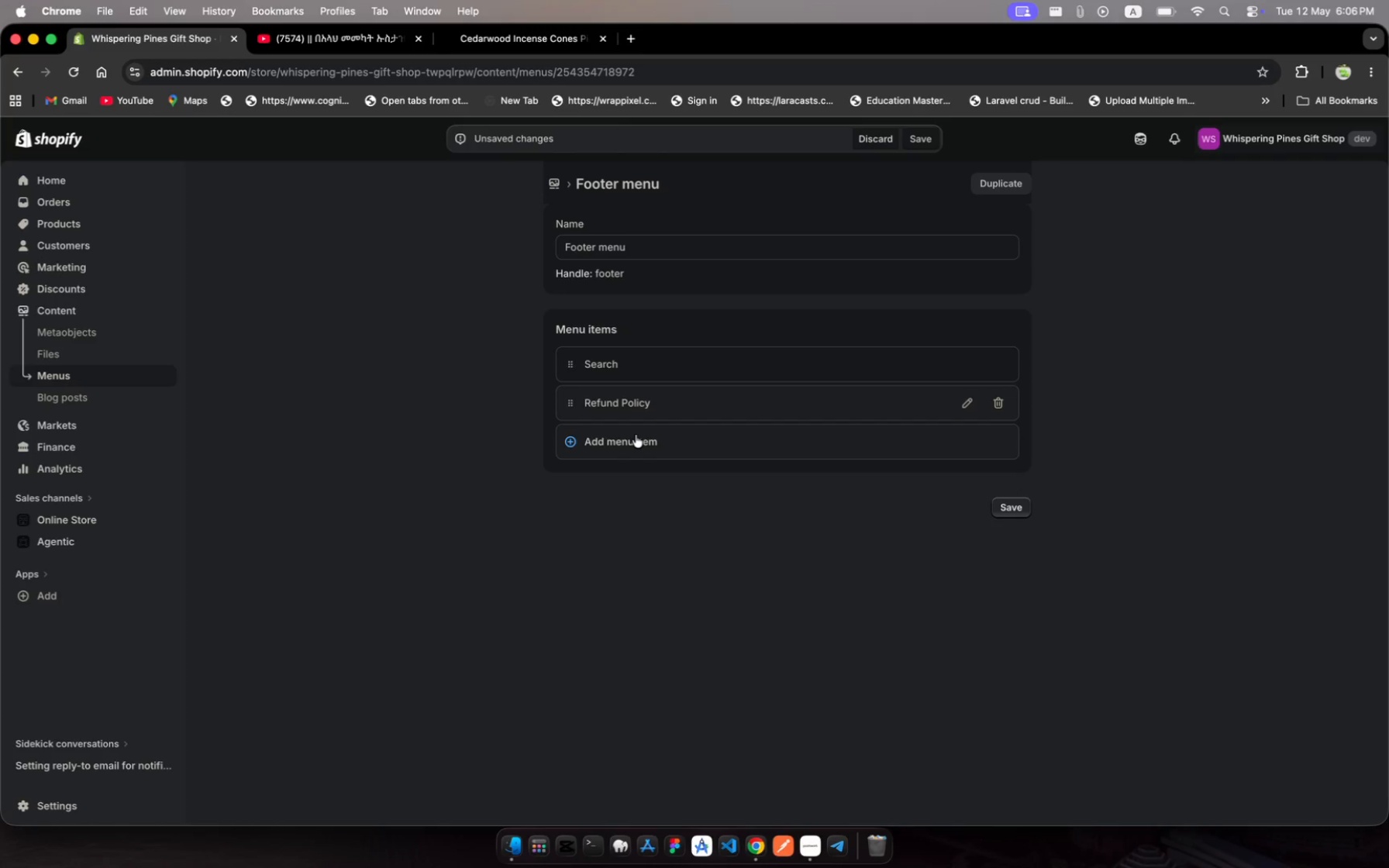 
left_click([636, 435])
 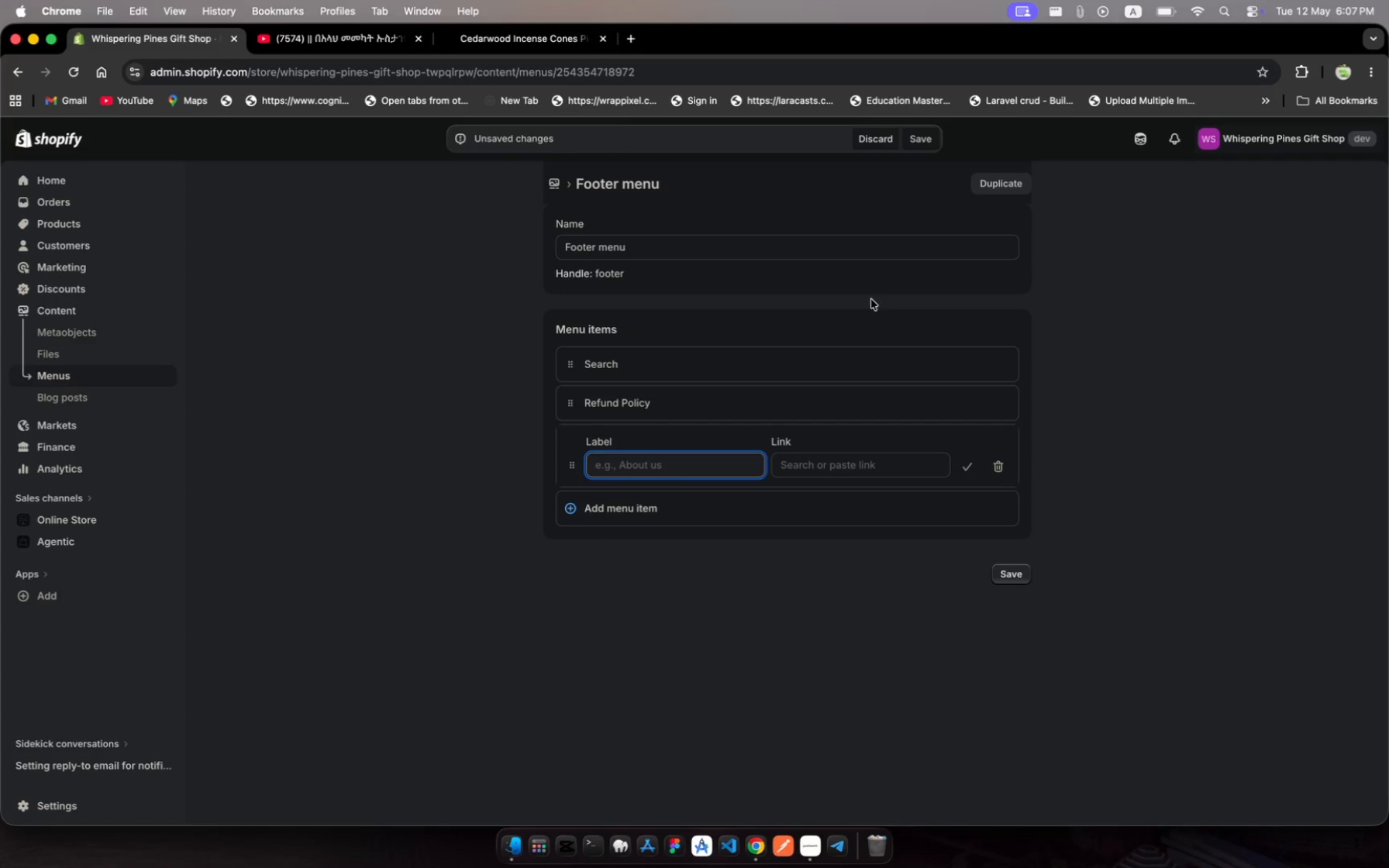 
type(Privay)
 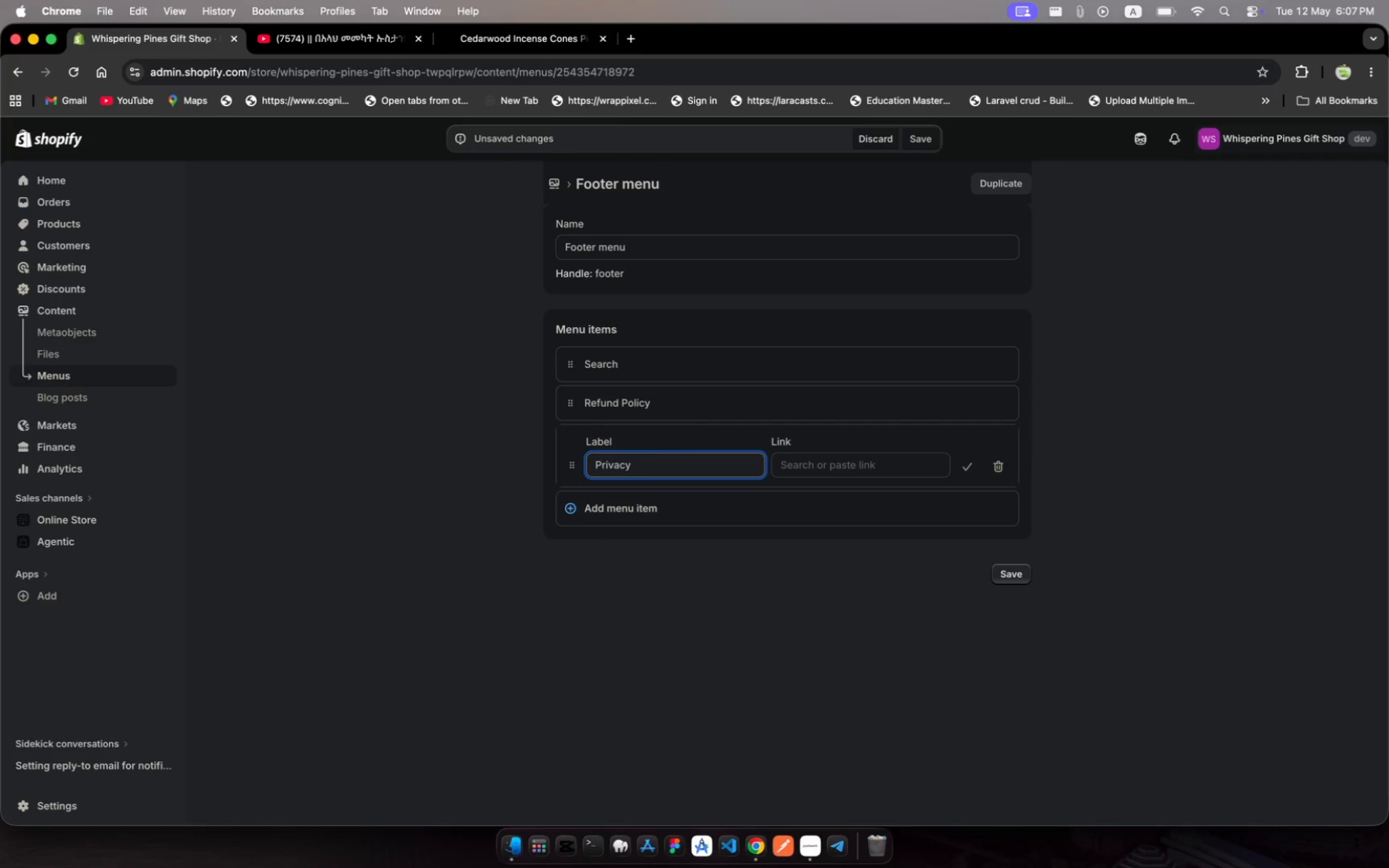 
hold_key(key=C, duration=0.35)
 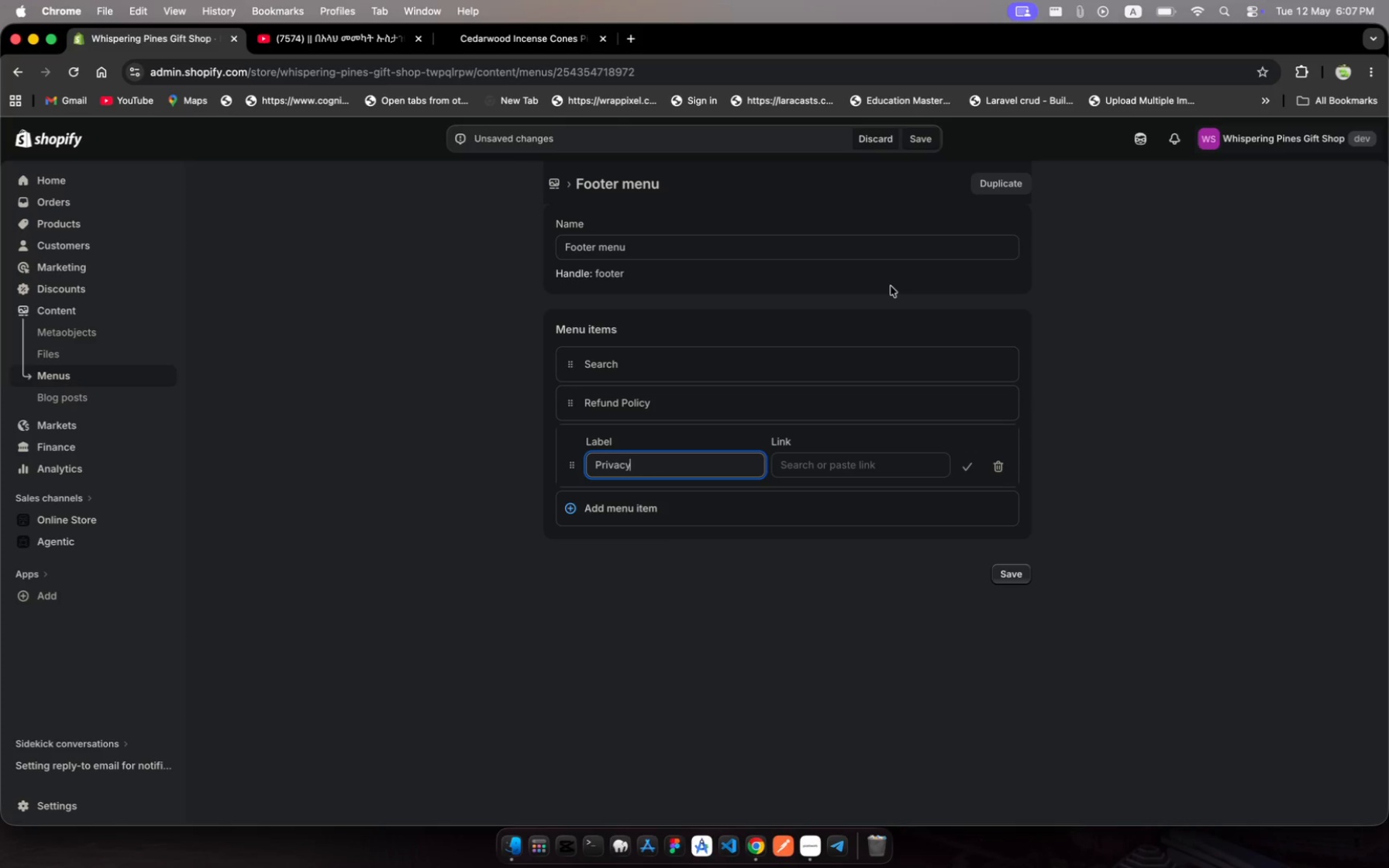 
type( Policy)
 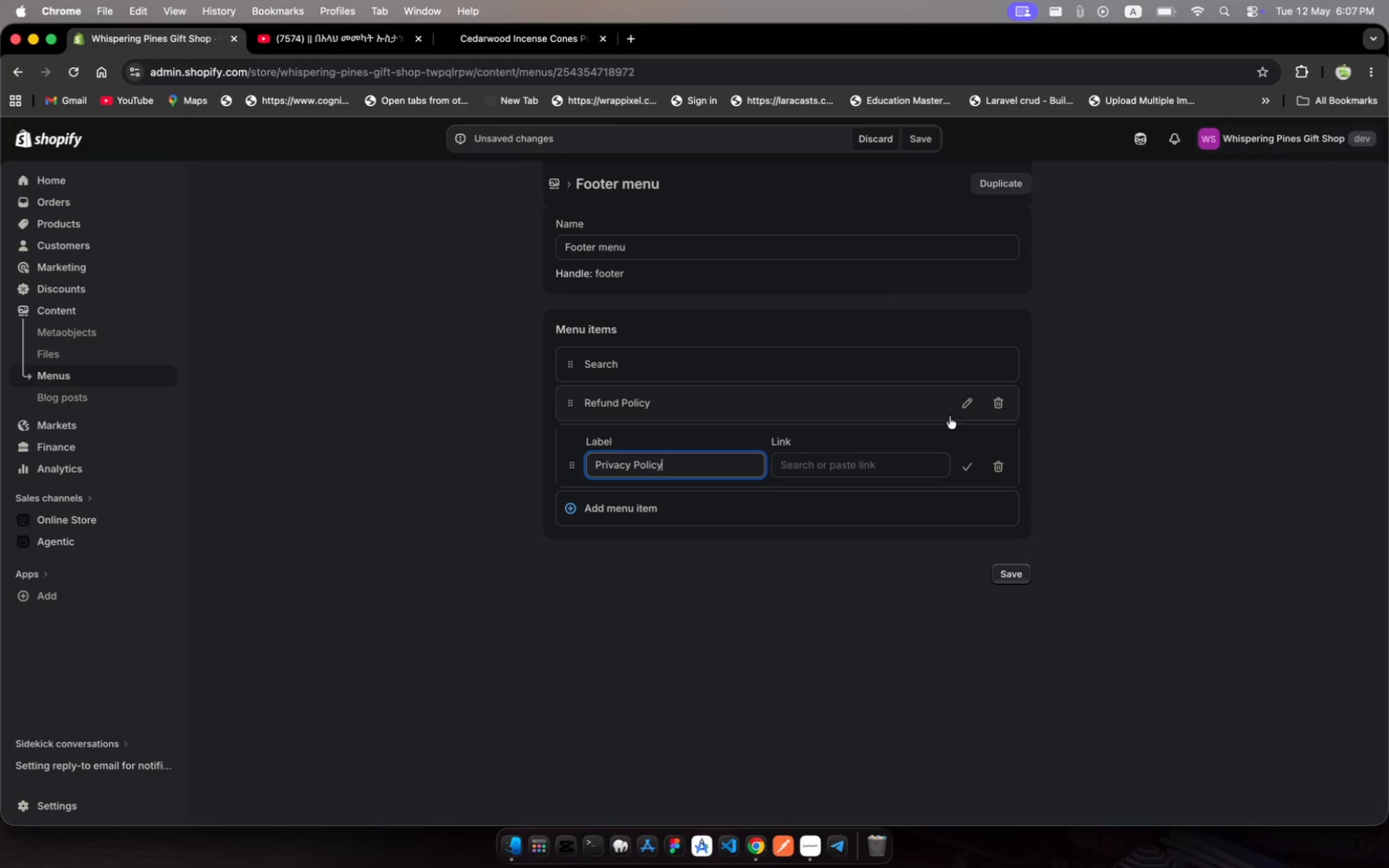 
left_click([847, 465])
 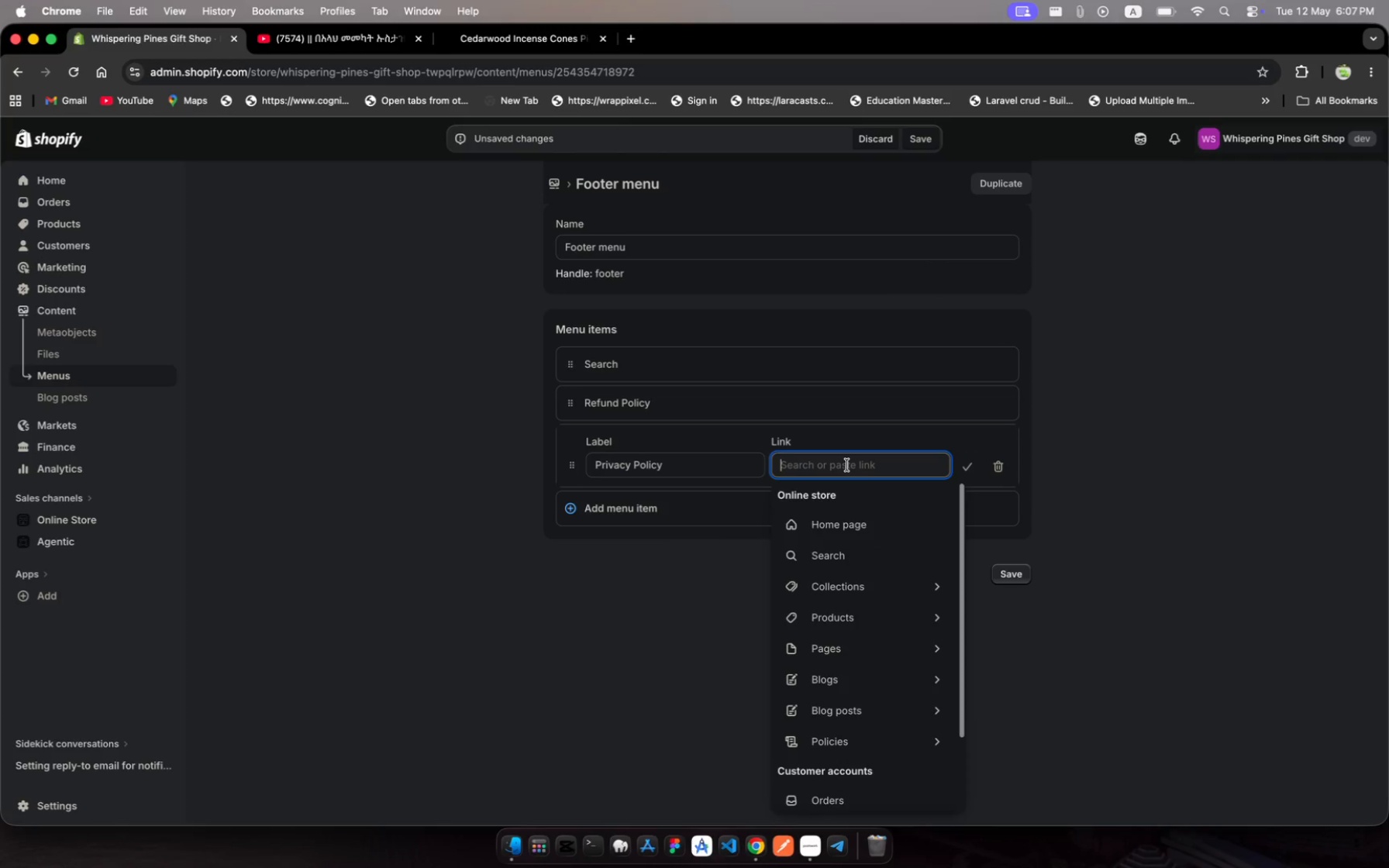 
type(Priva)
 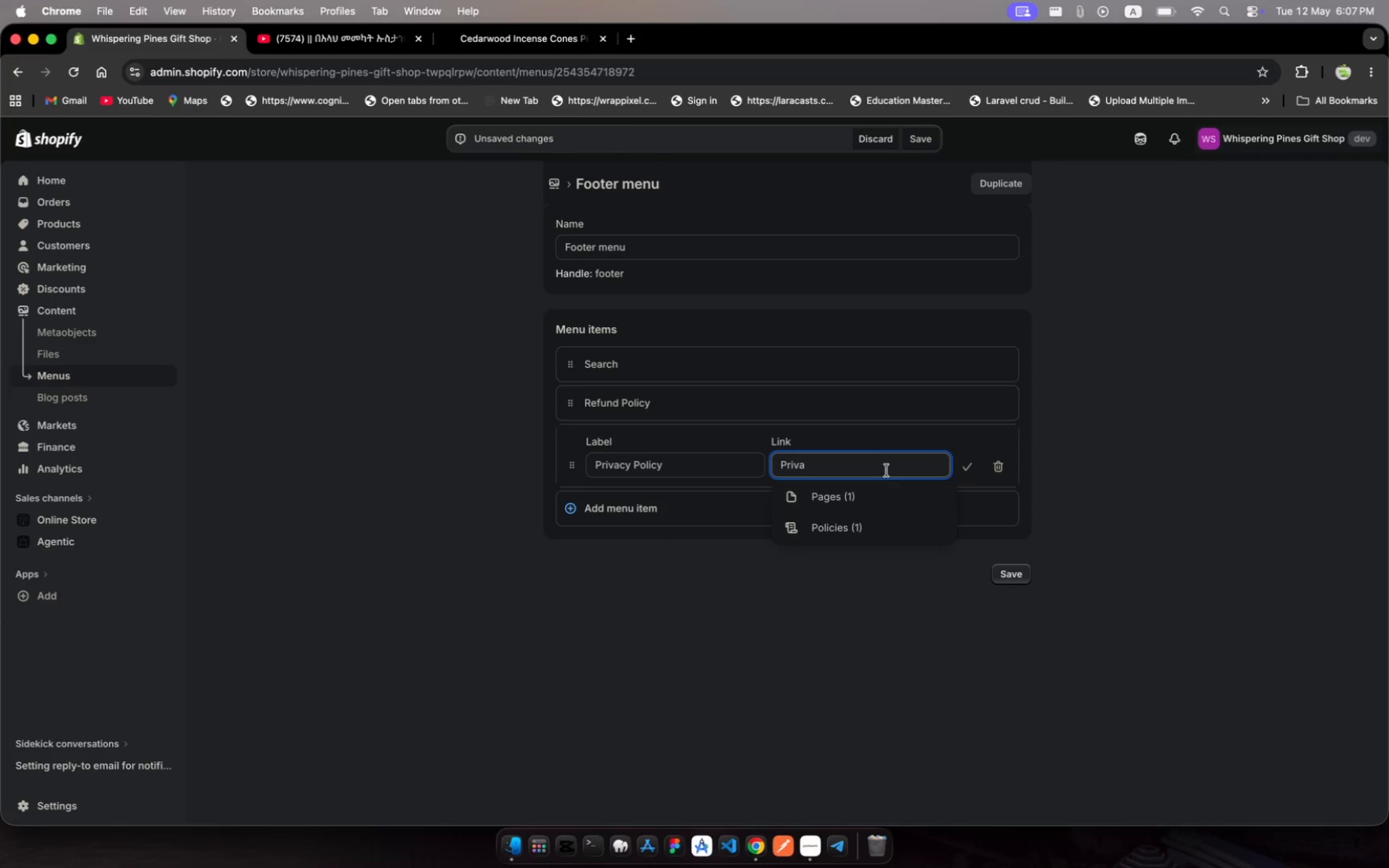 
type(cy)
 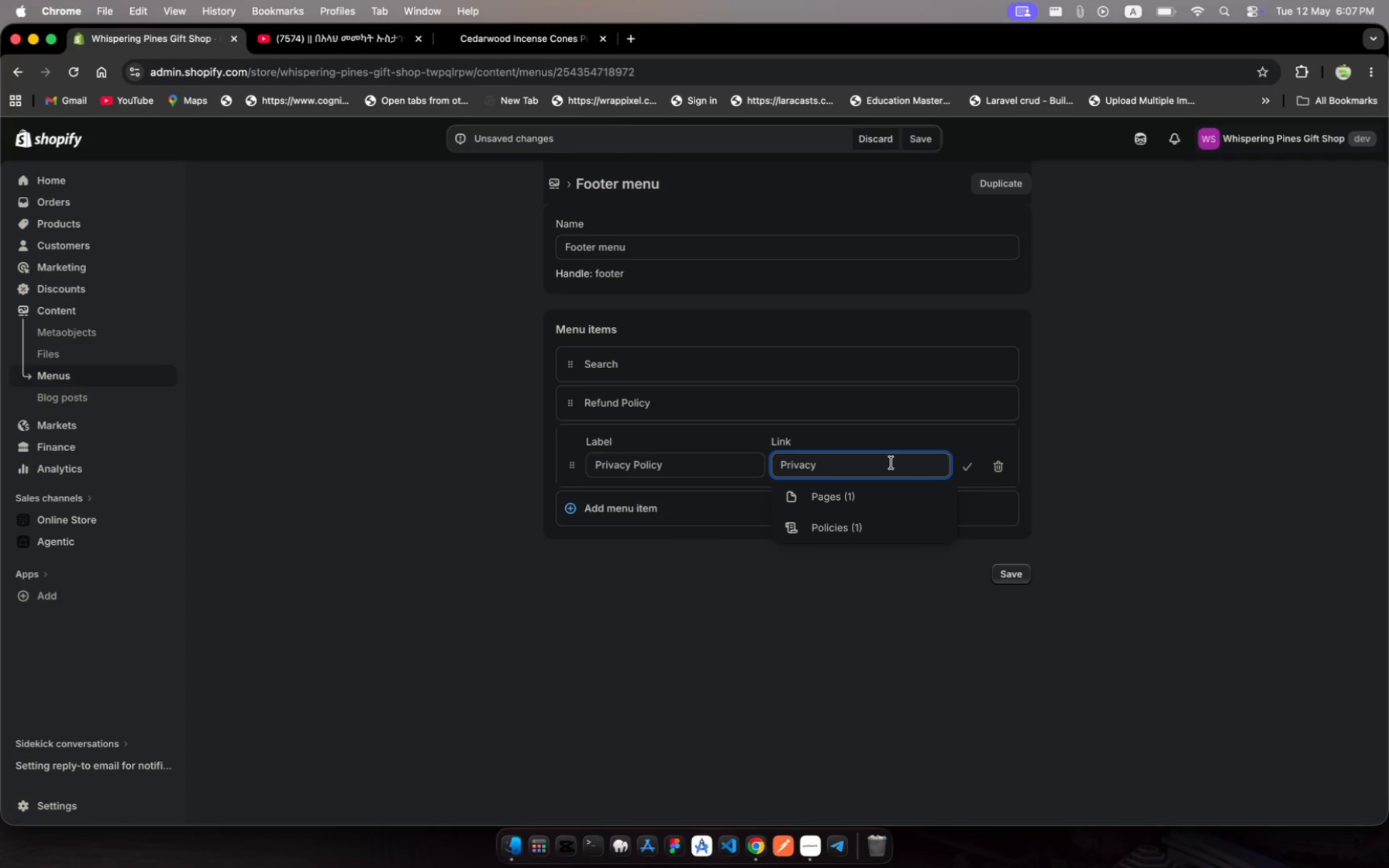 
wait(5.04)
 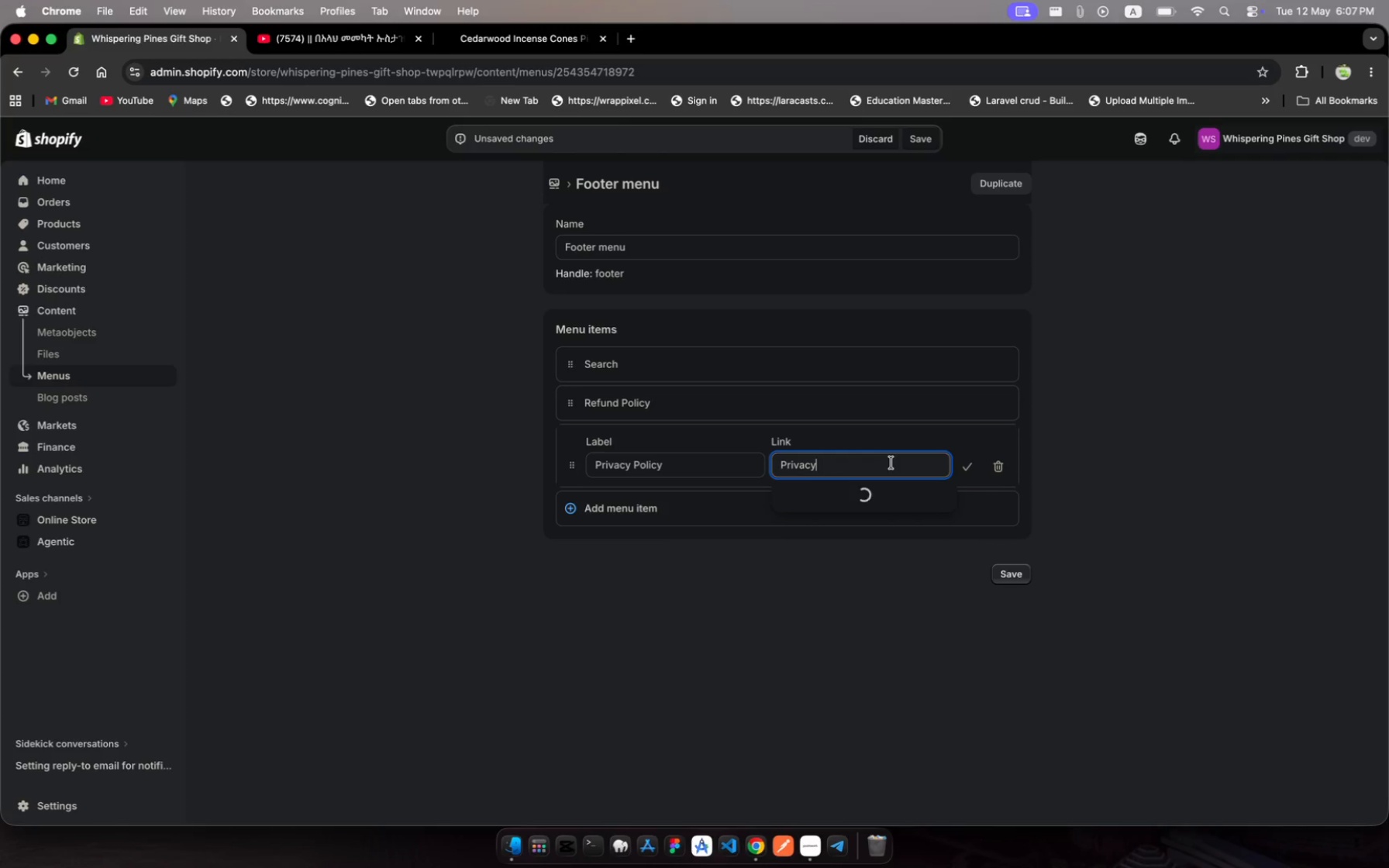 
type( Poli)
 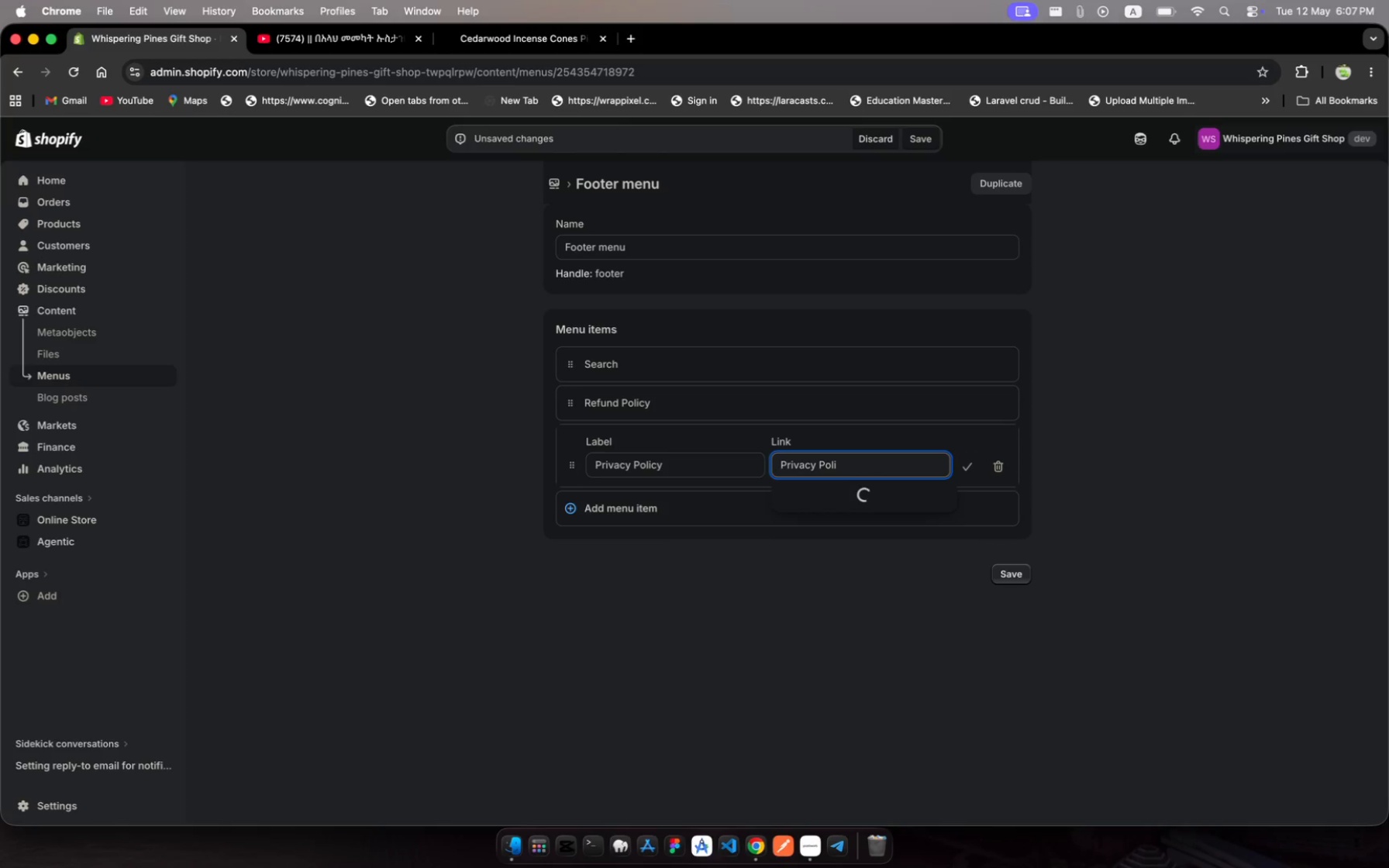 
left_click([921, 518])
 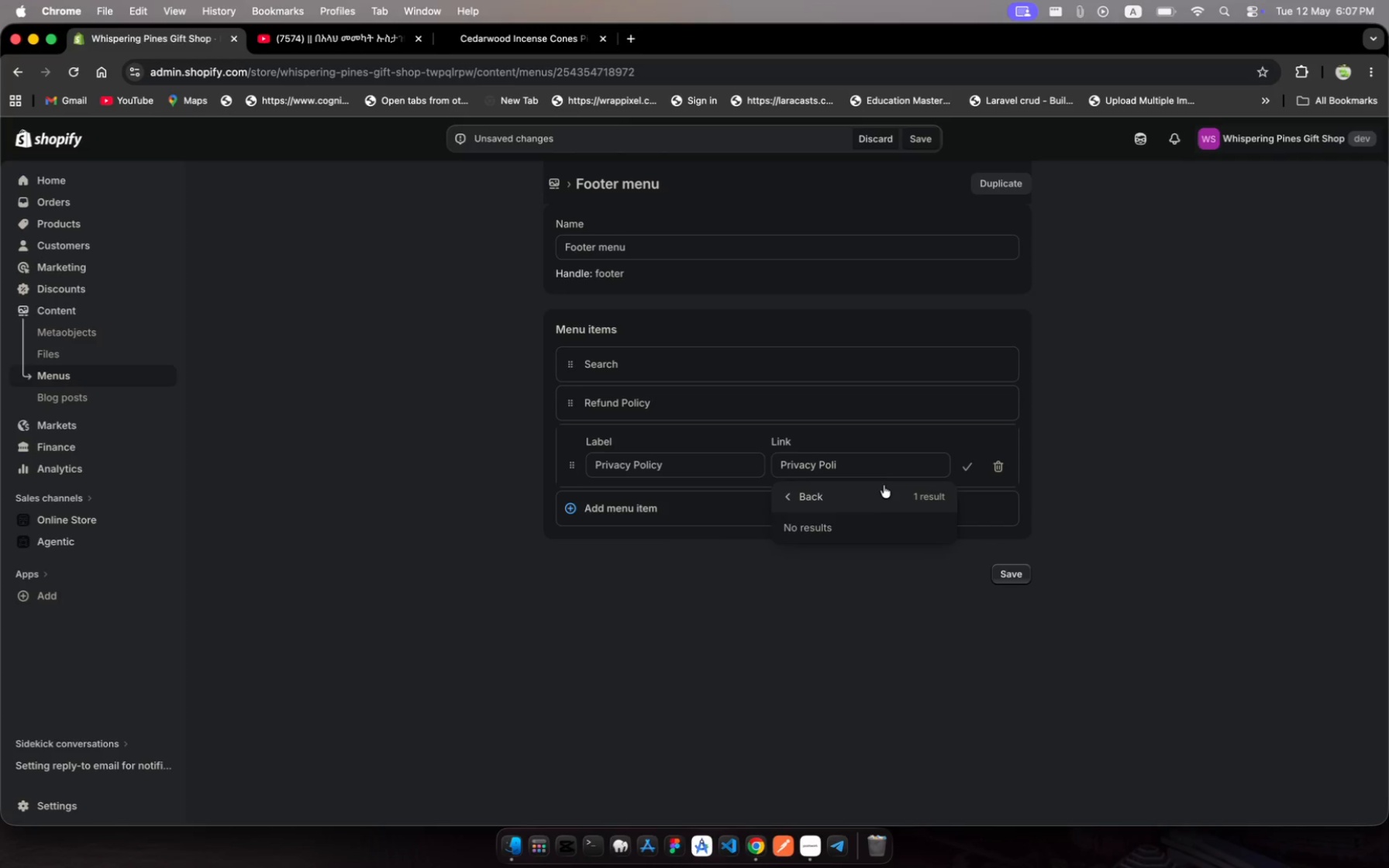 
left_click([868, 471])
 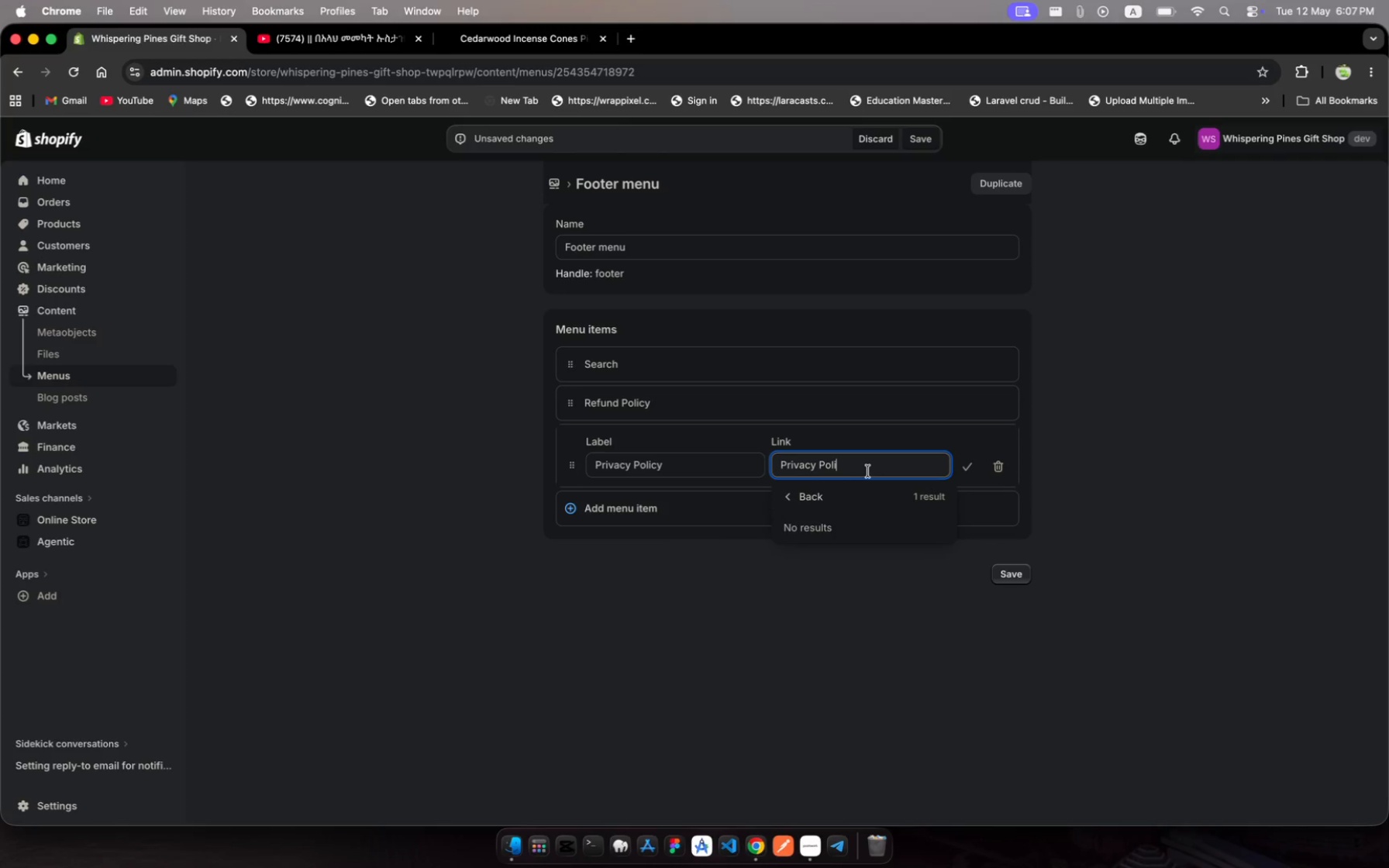 
key(C)
 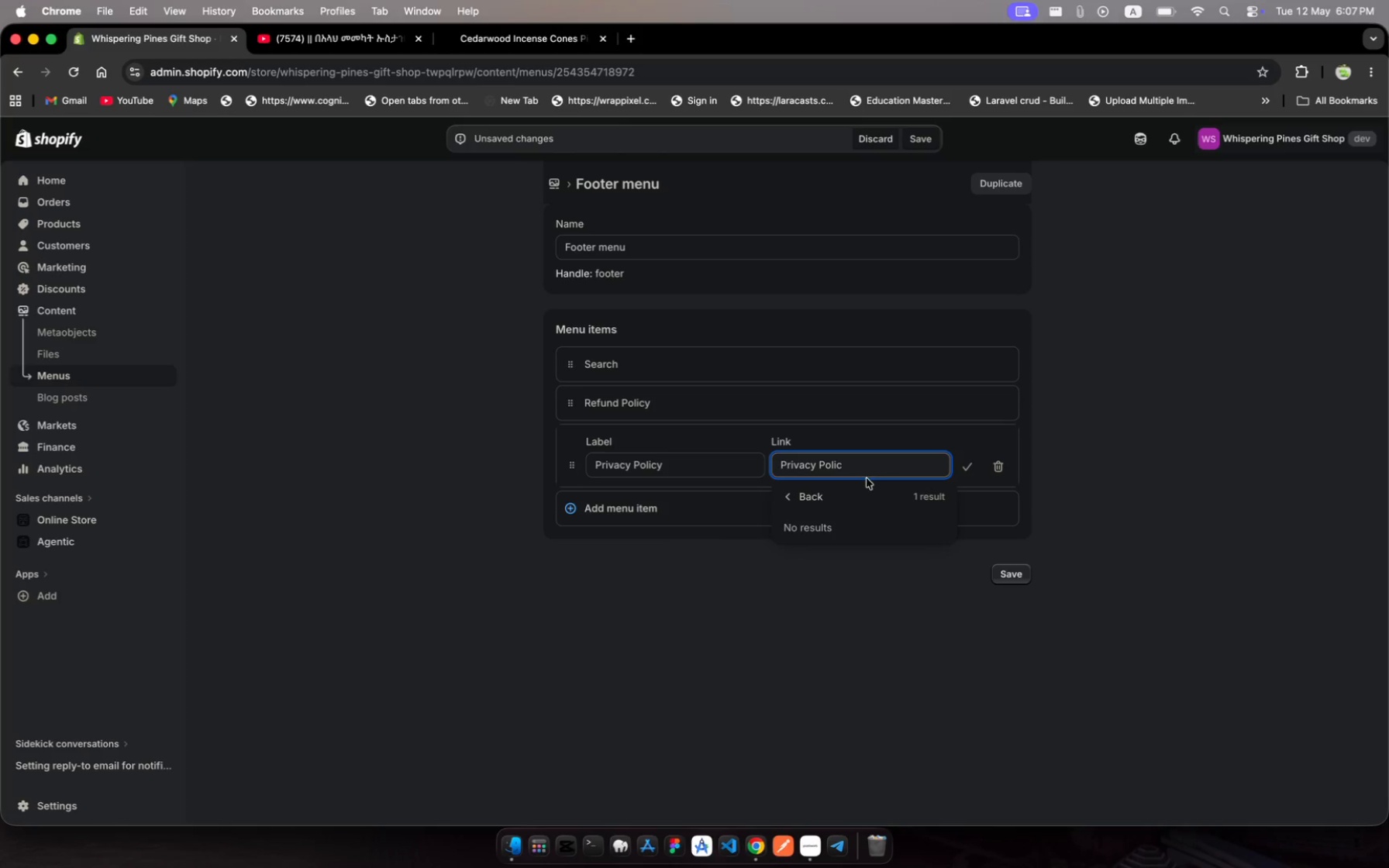 
left_click([860, 492])
 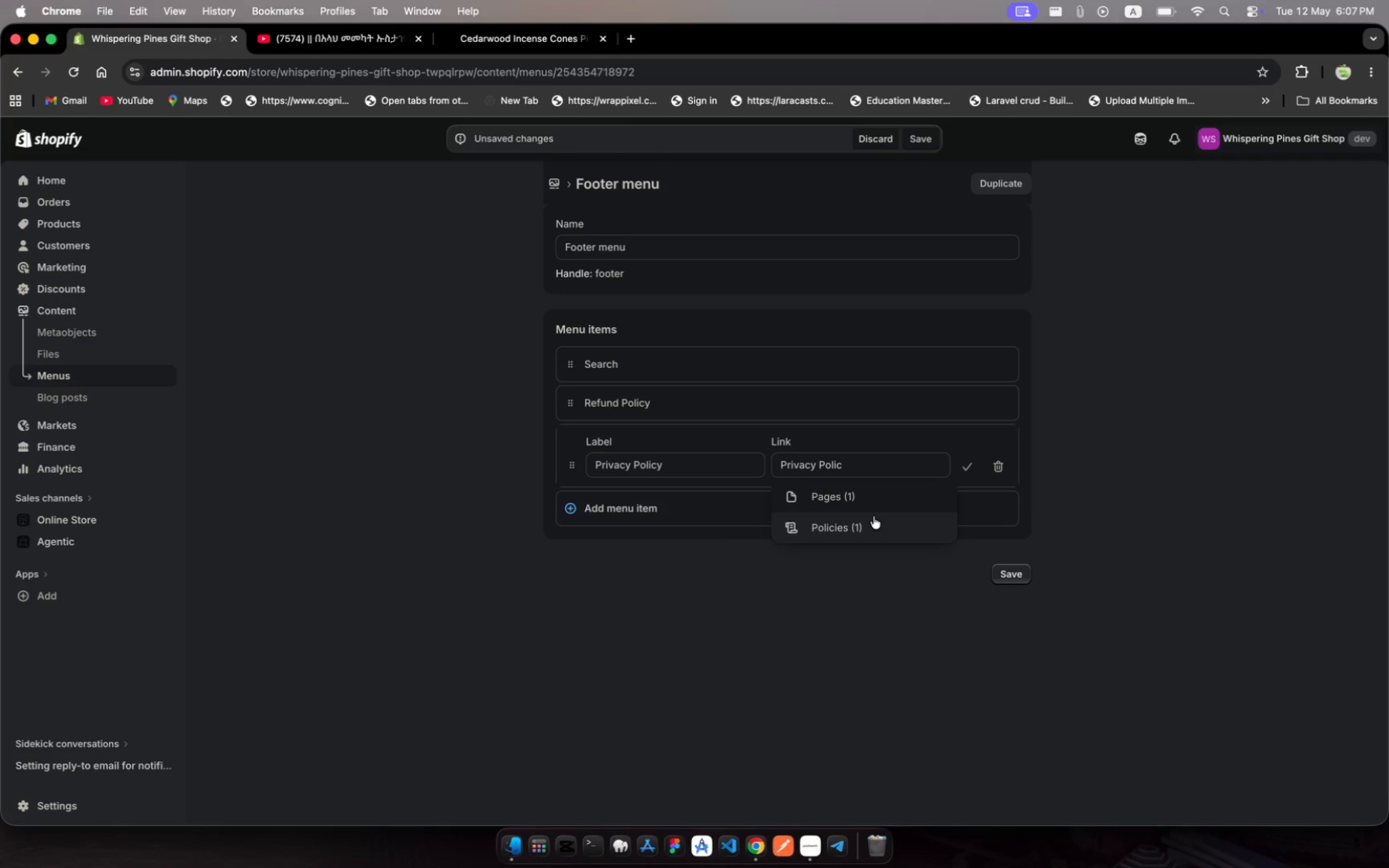 
left_click([874, 518])
 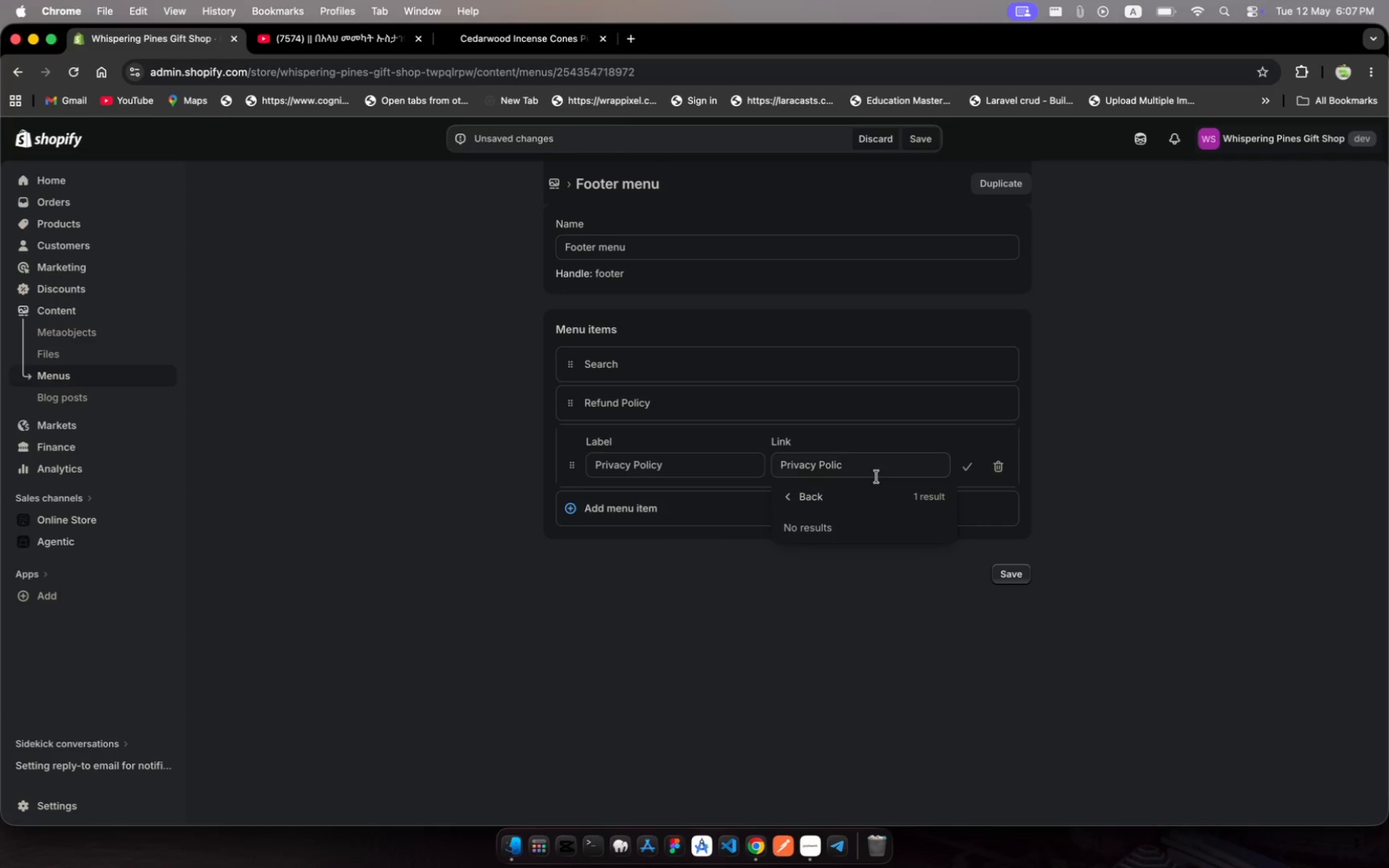 
left_click([877, 489])
 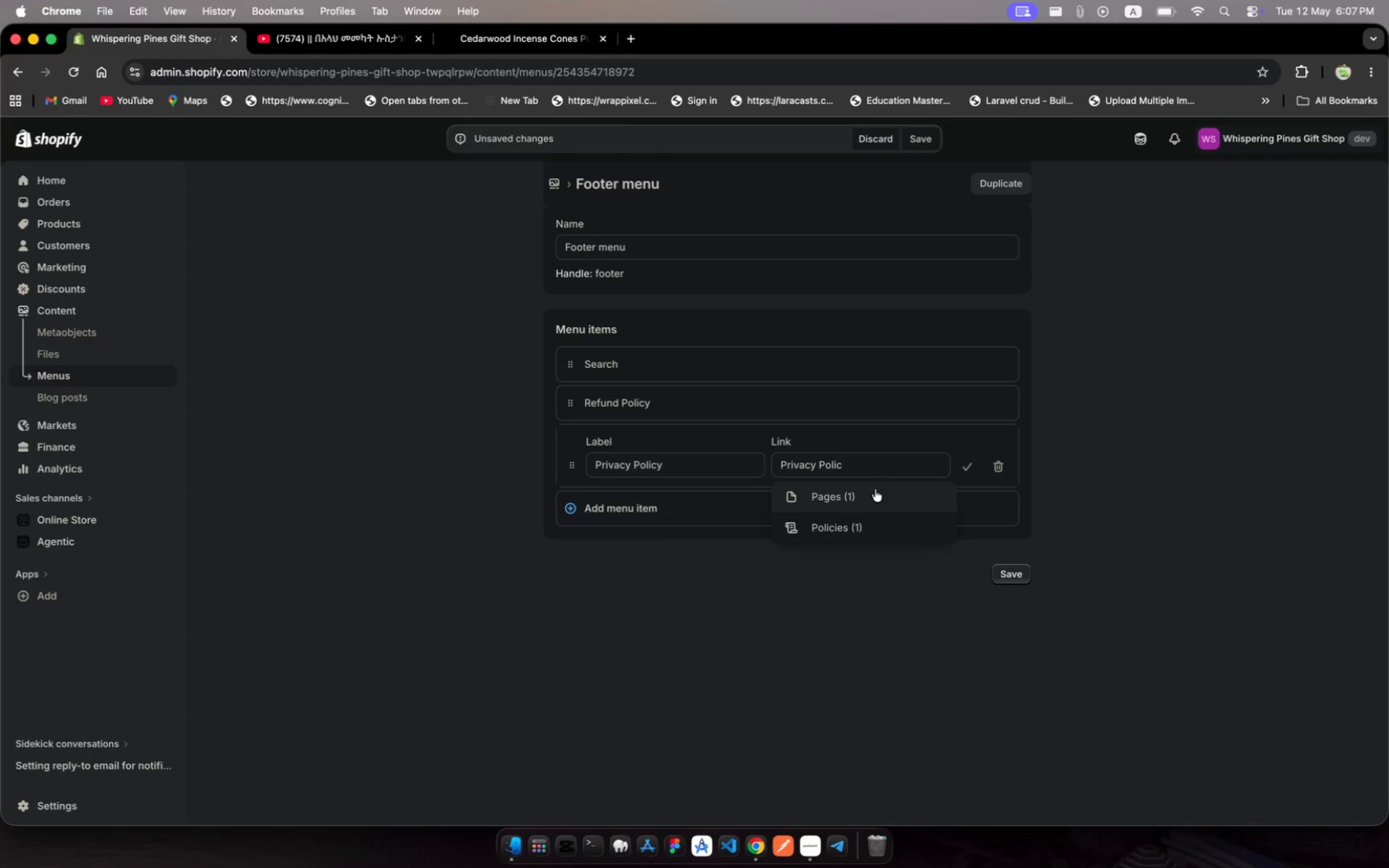 
left_click([875, 489])
 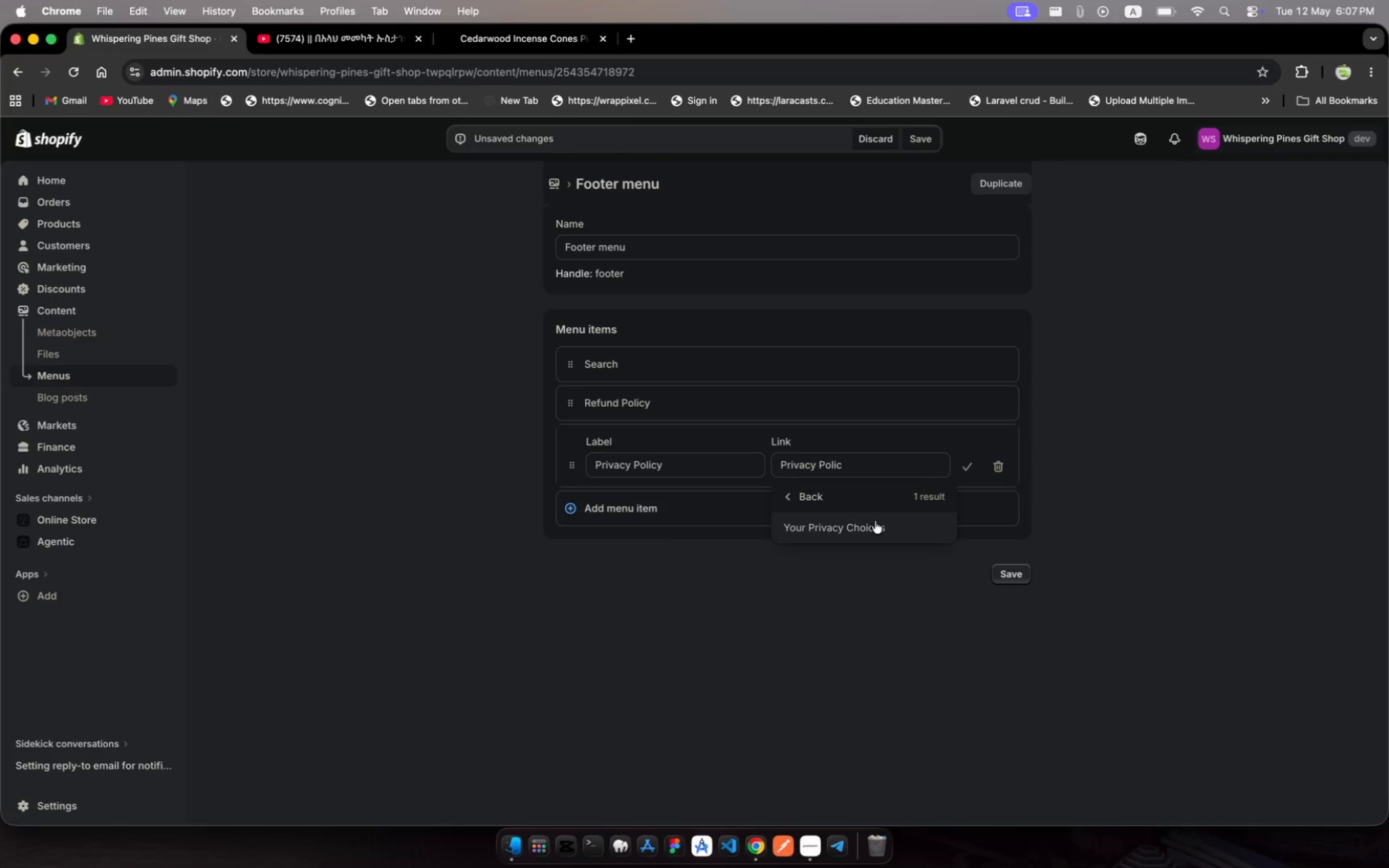 
left_click([875, 521])
 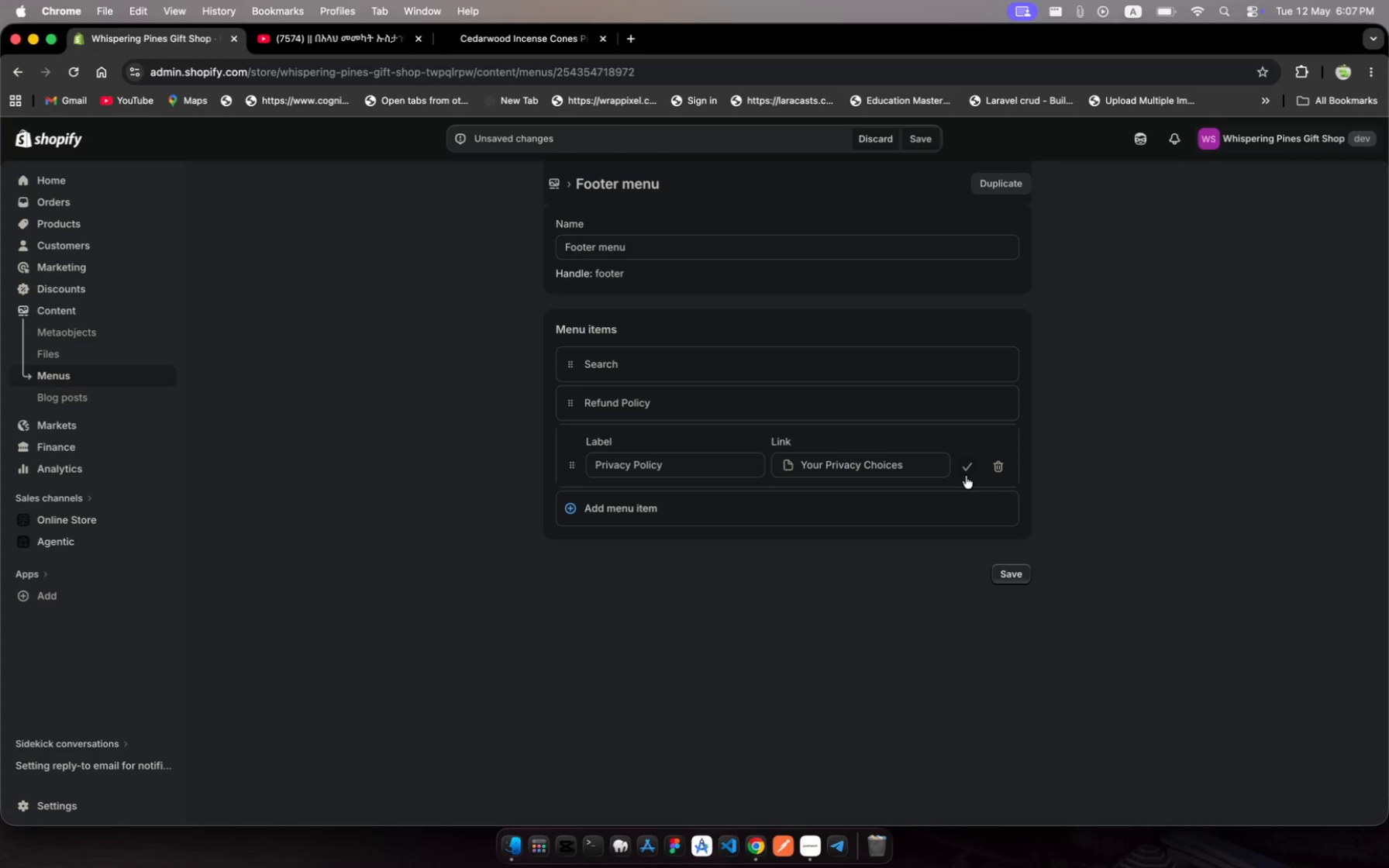 
left_click([968, 470])
 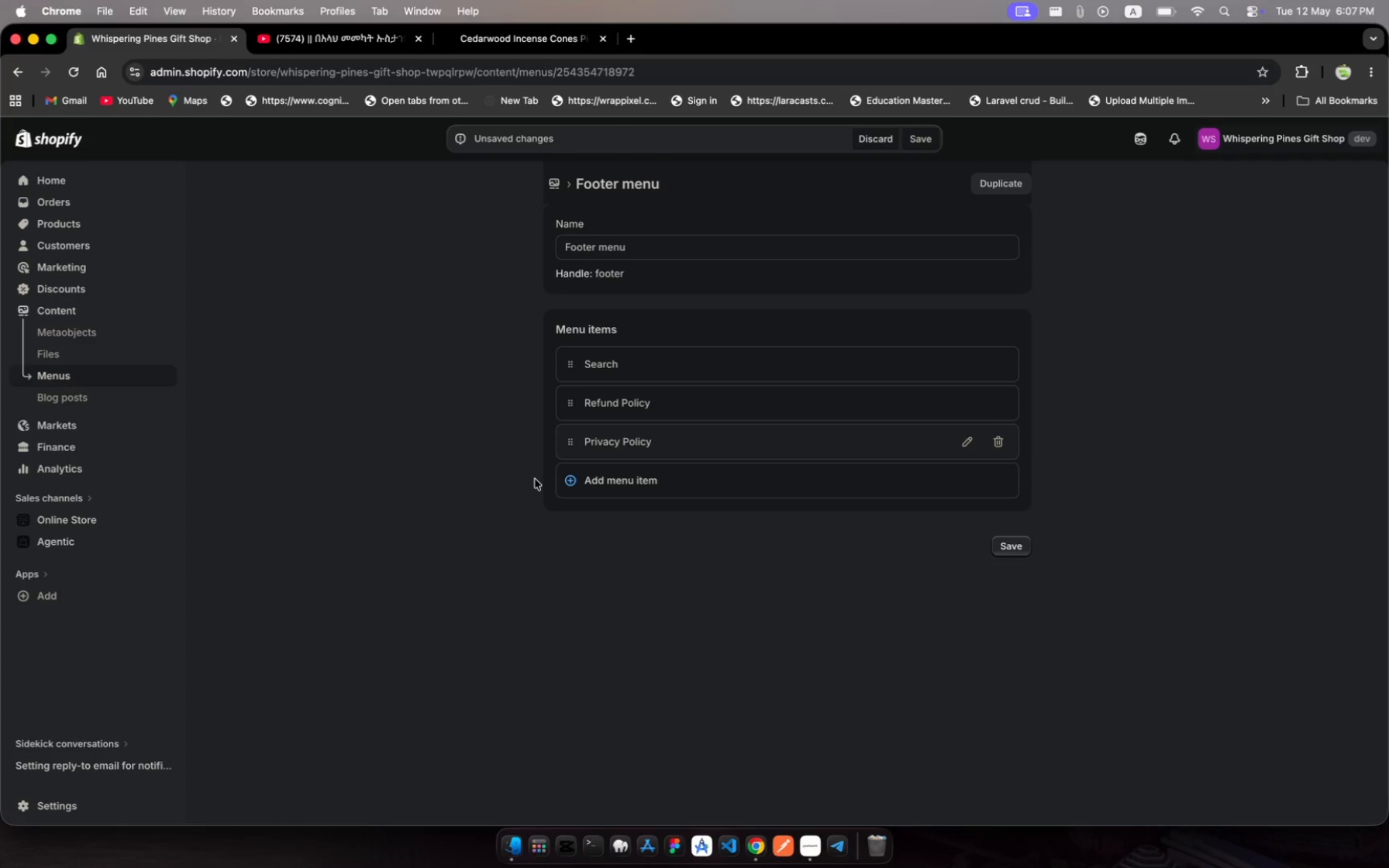 
left_click([568, 481])
 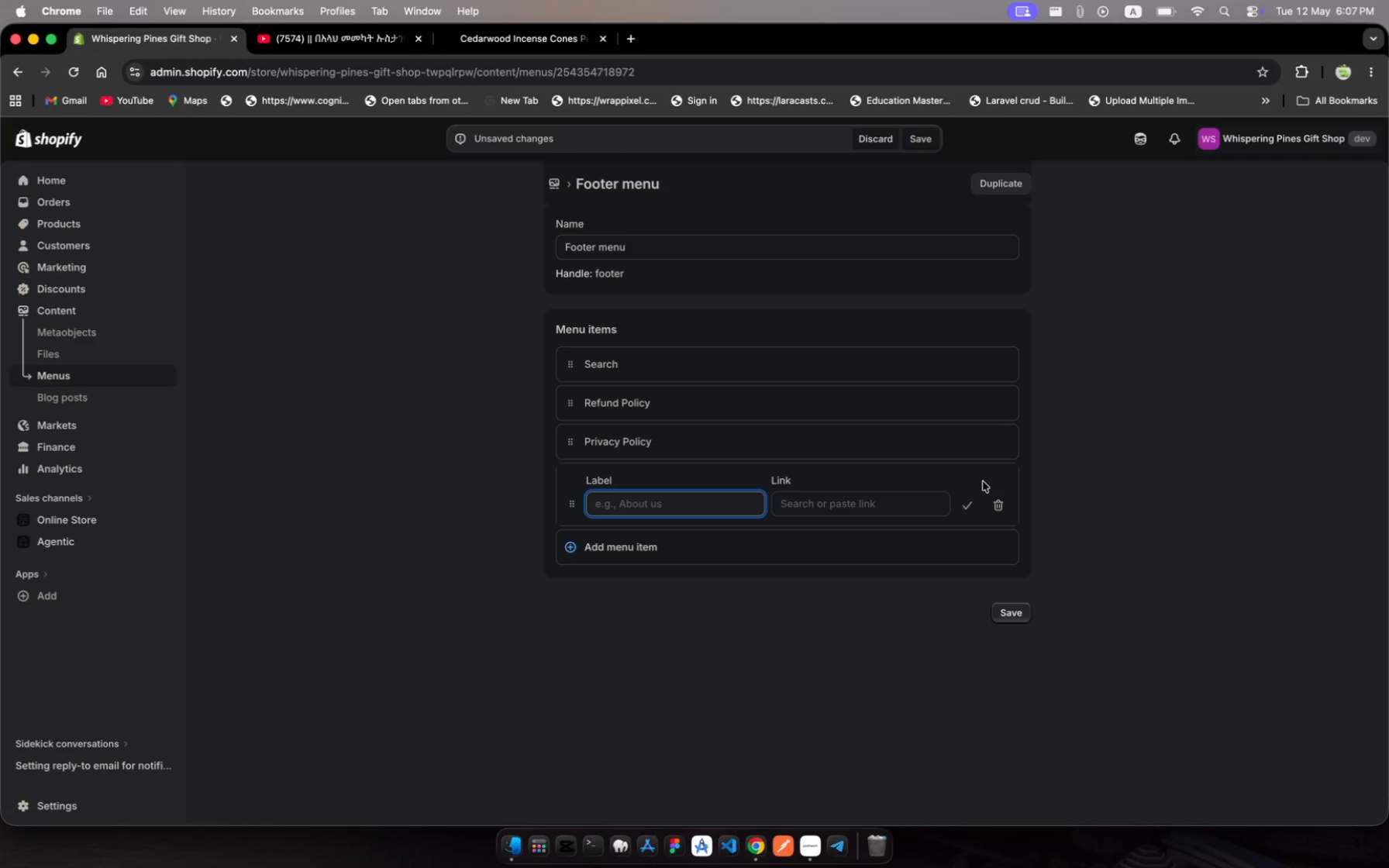 
type(Terms of Service)
 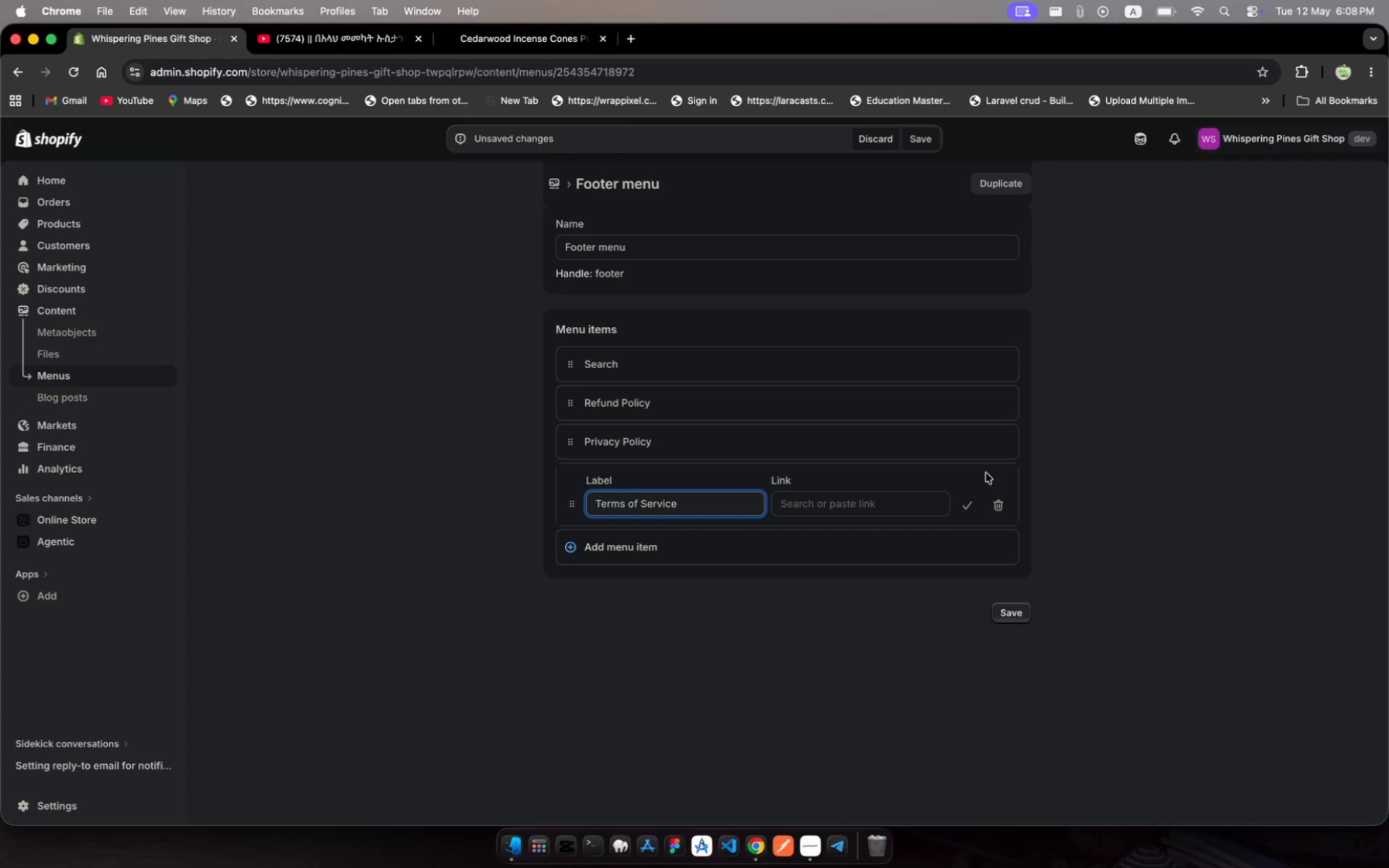 
left_click([872, 499])
 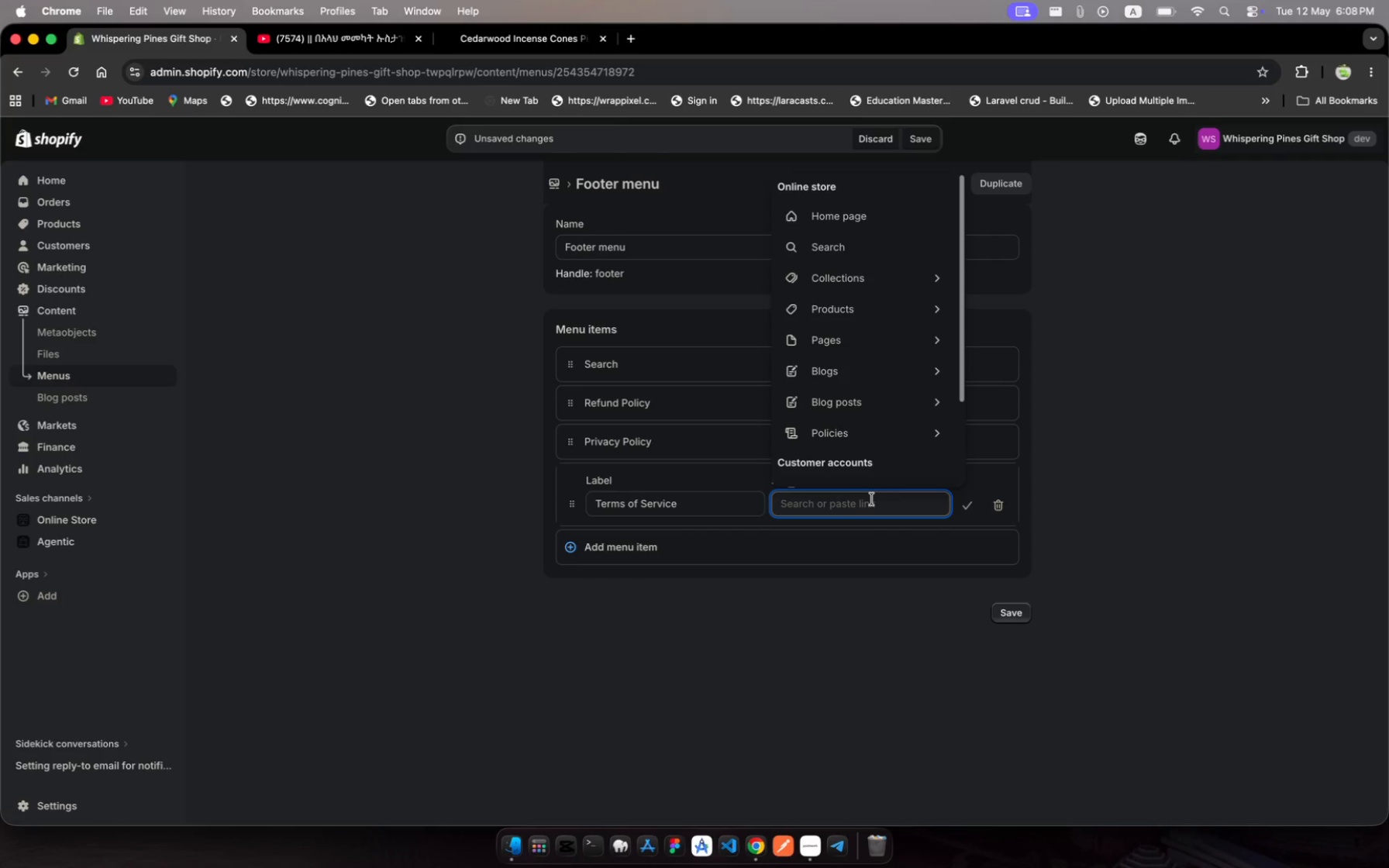 
type(terms)
 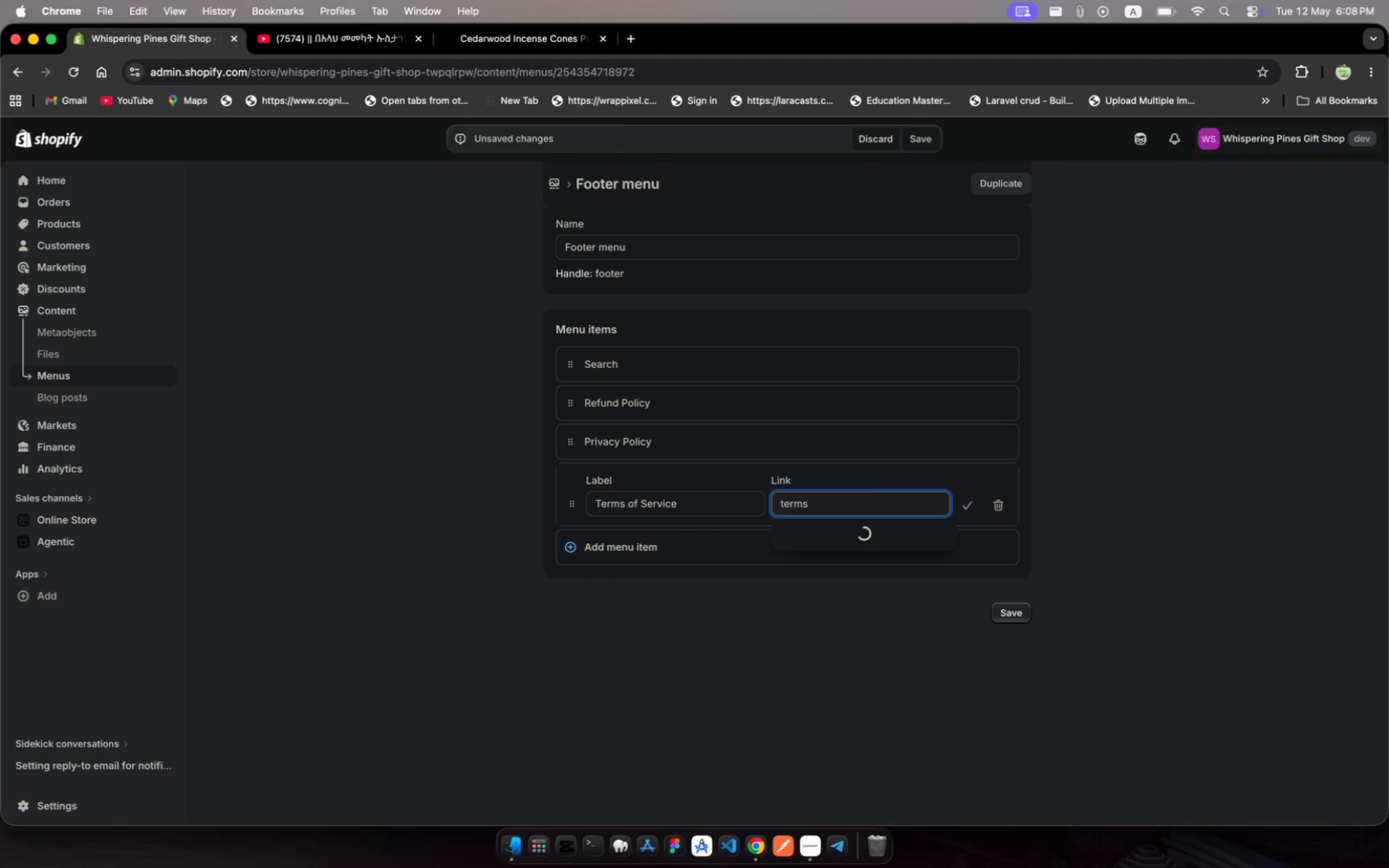 
mouse_move([872, 438])
 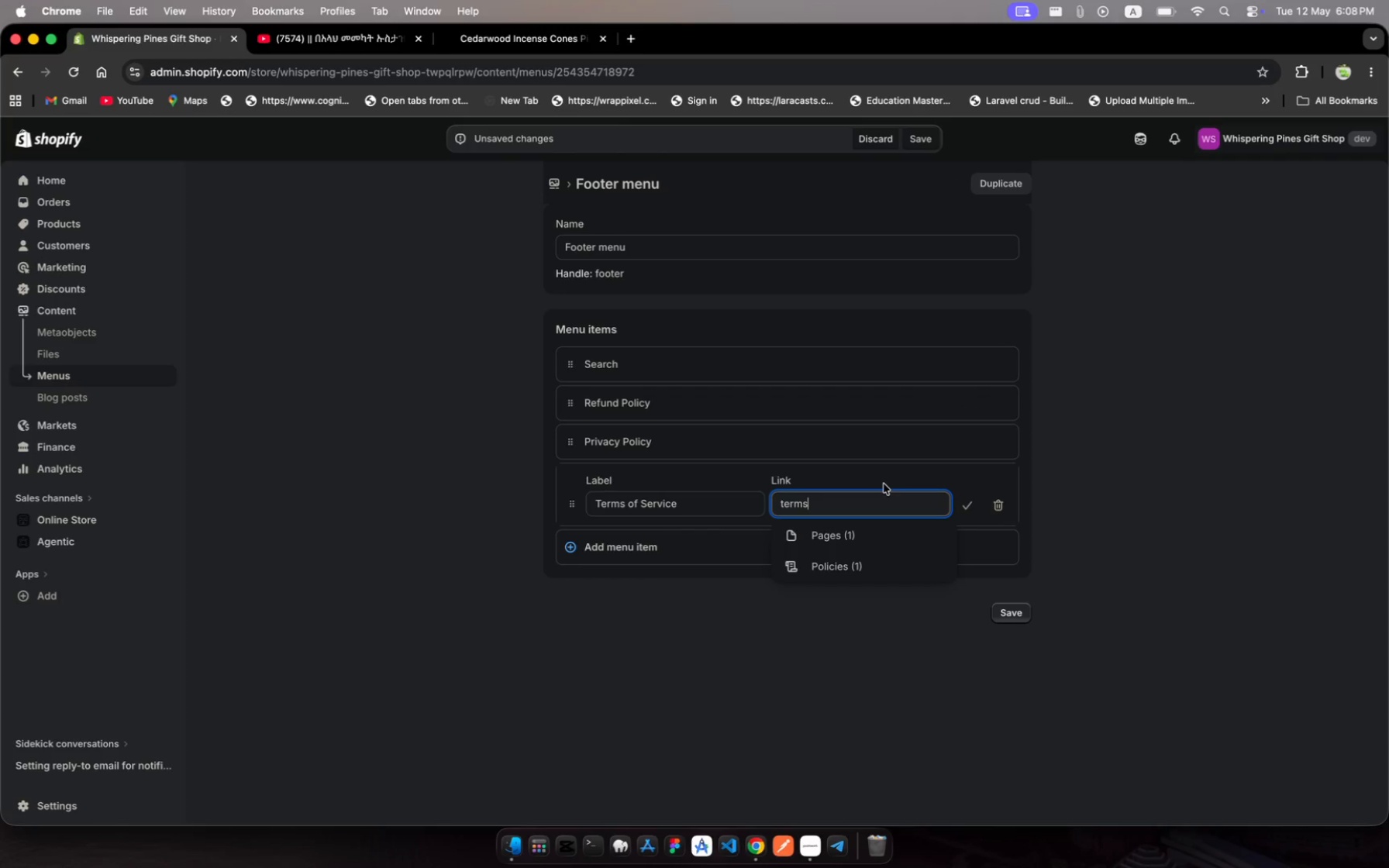 
type( of)
 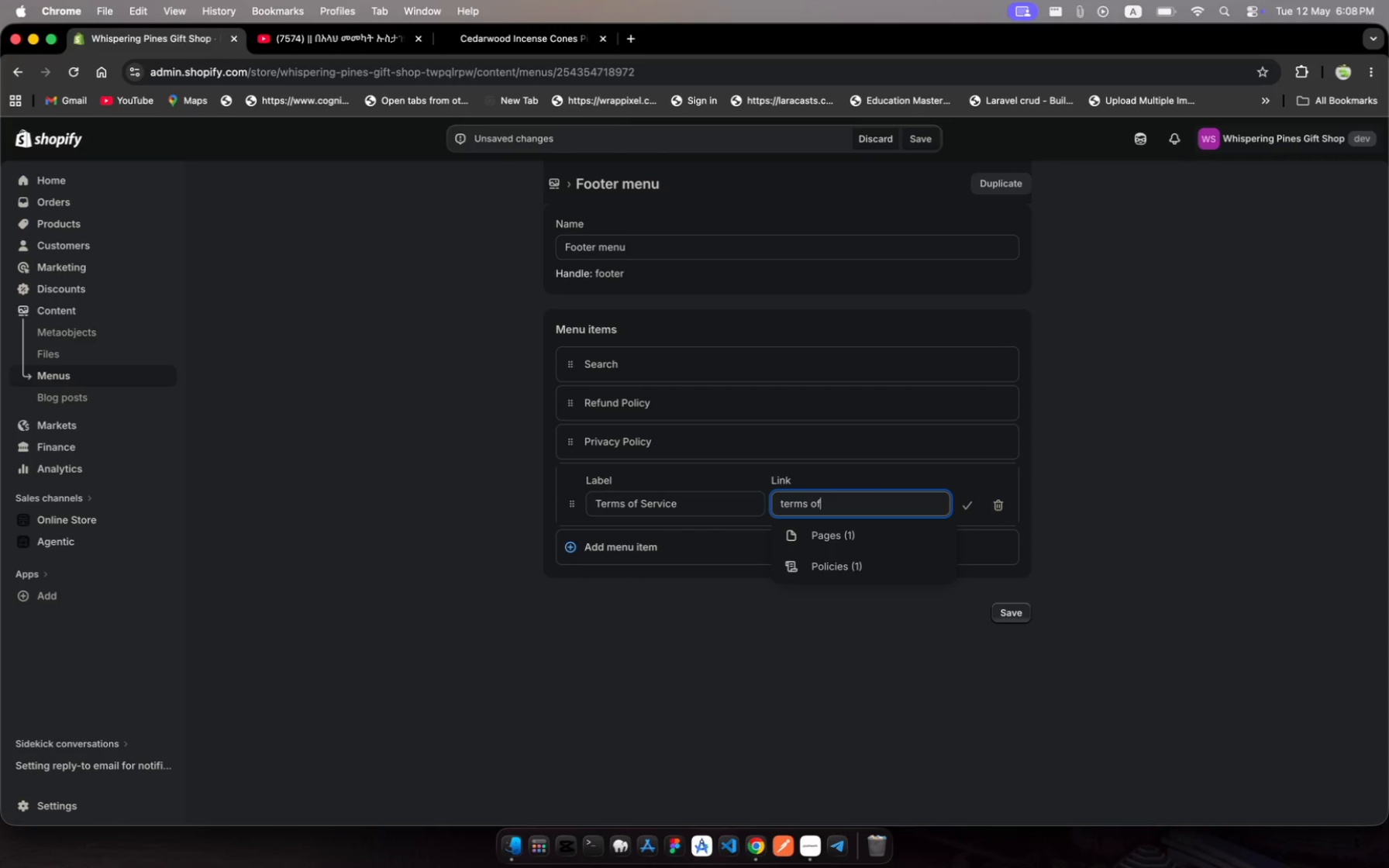 
type( service)
 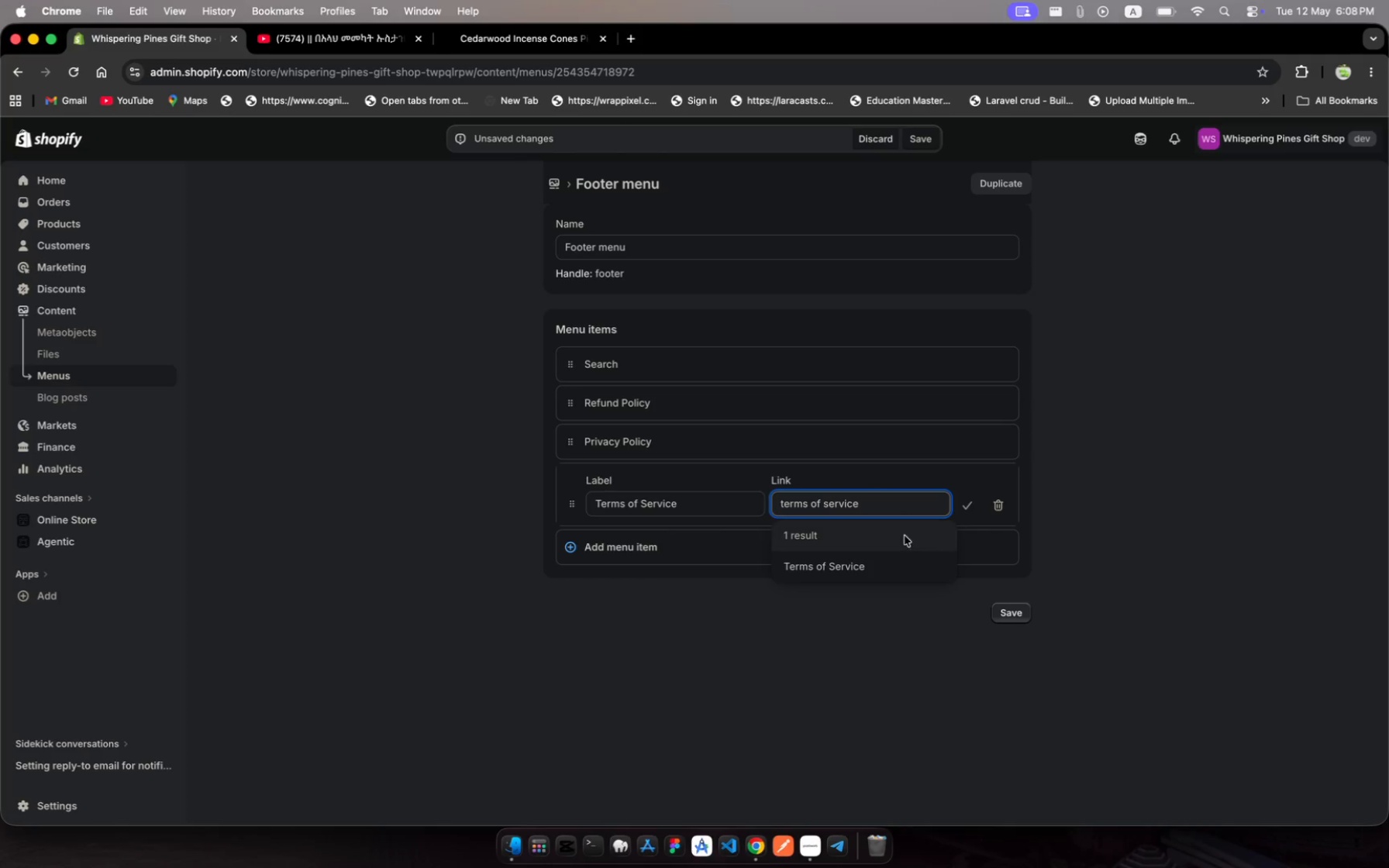 
left_click([909, 567])
 